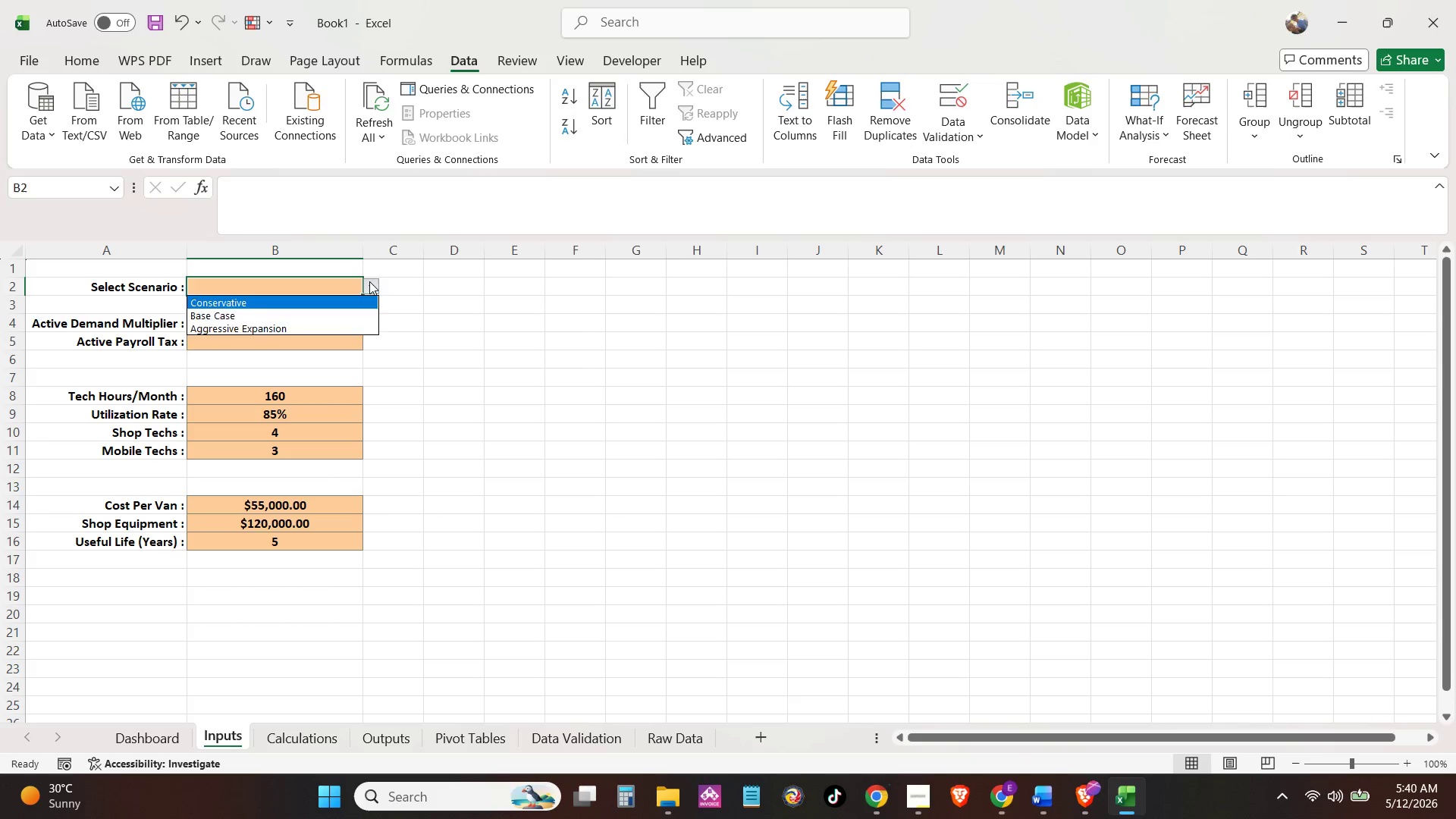 
left_click([369, 281])
 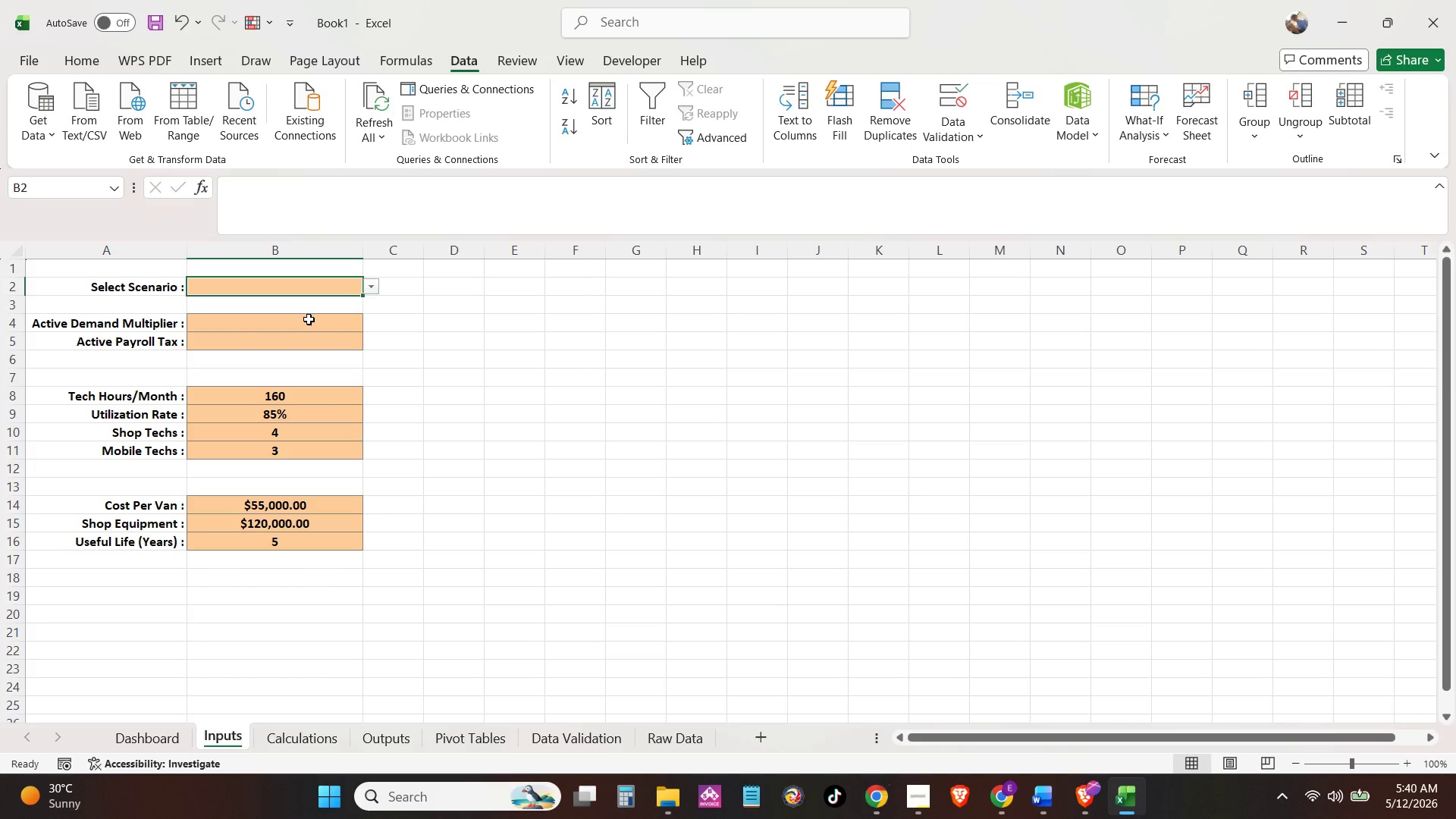 
double_click([309, 319])
 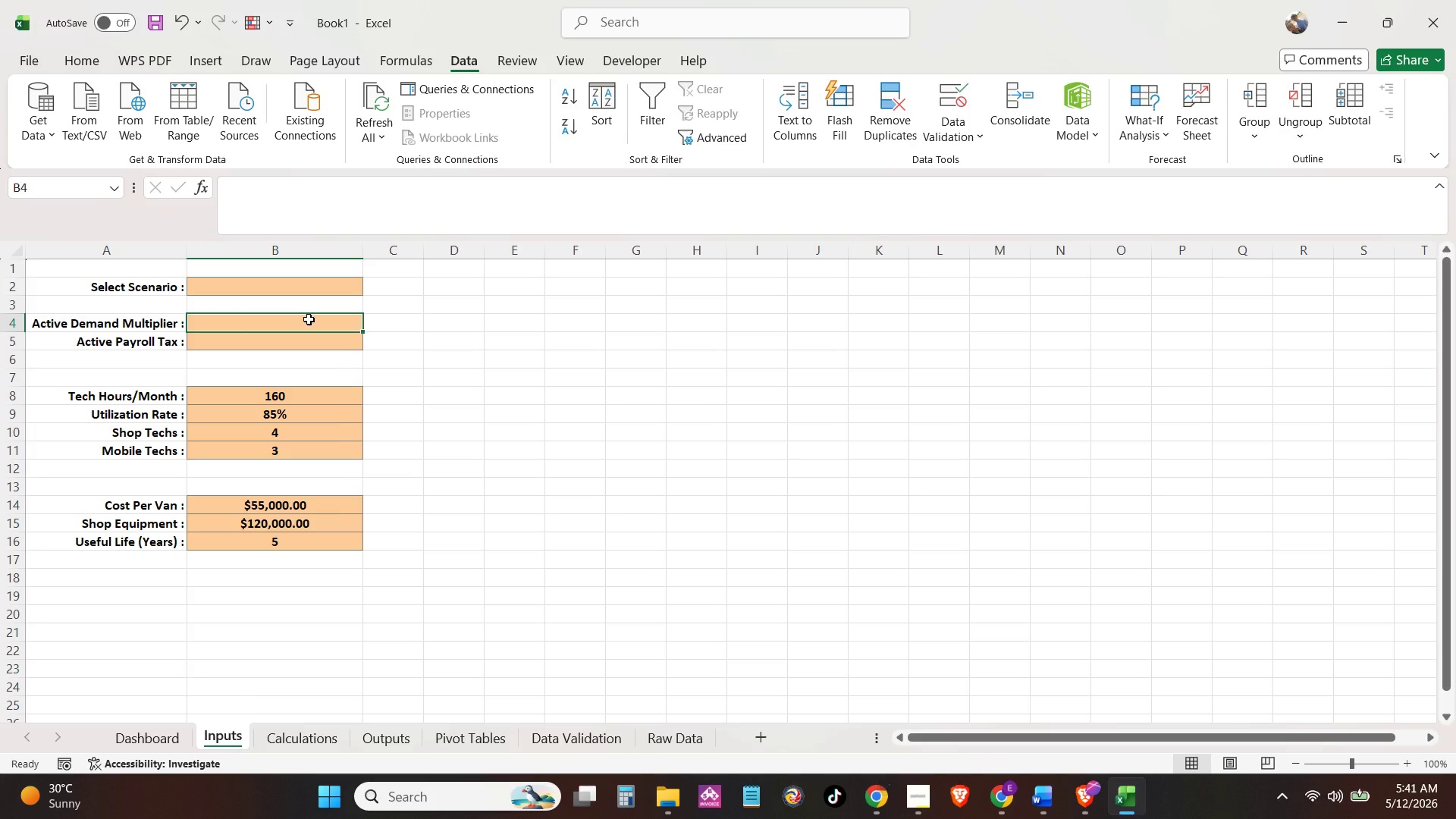 
wait(19.94)
 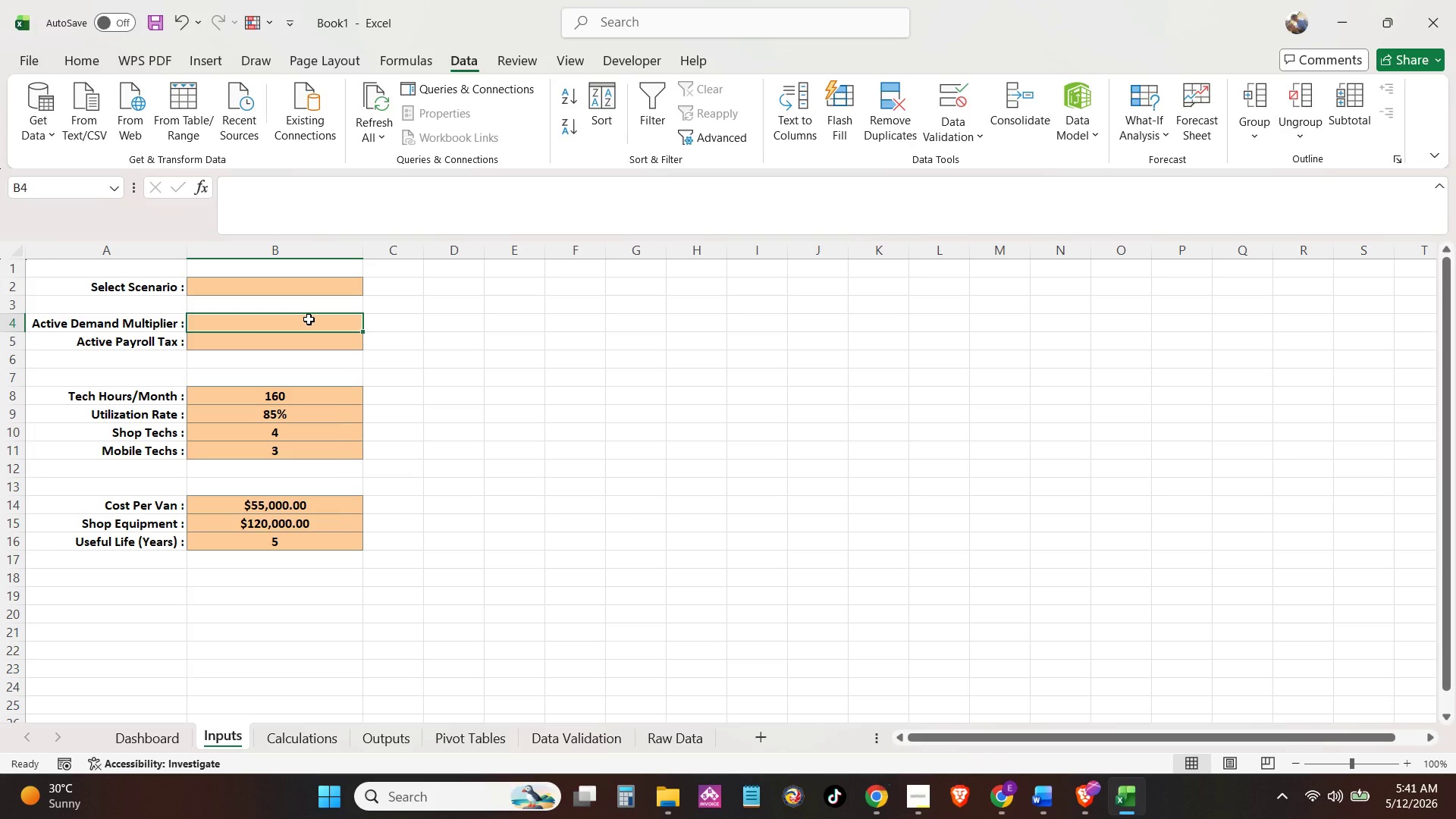 
left_click([322, 292])
 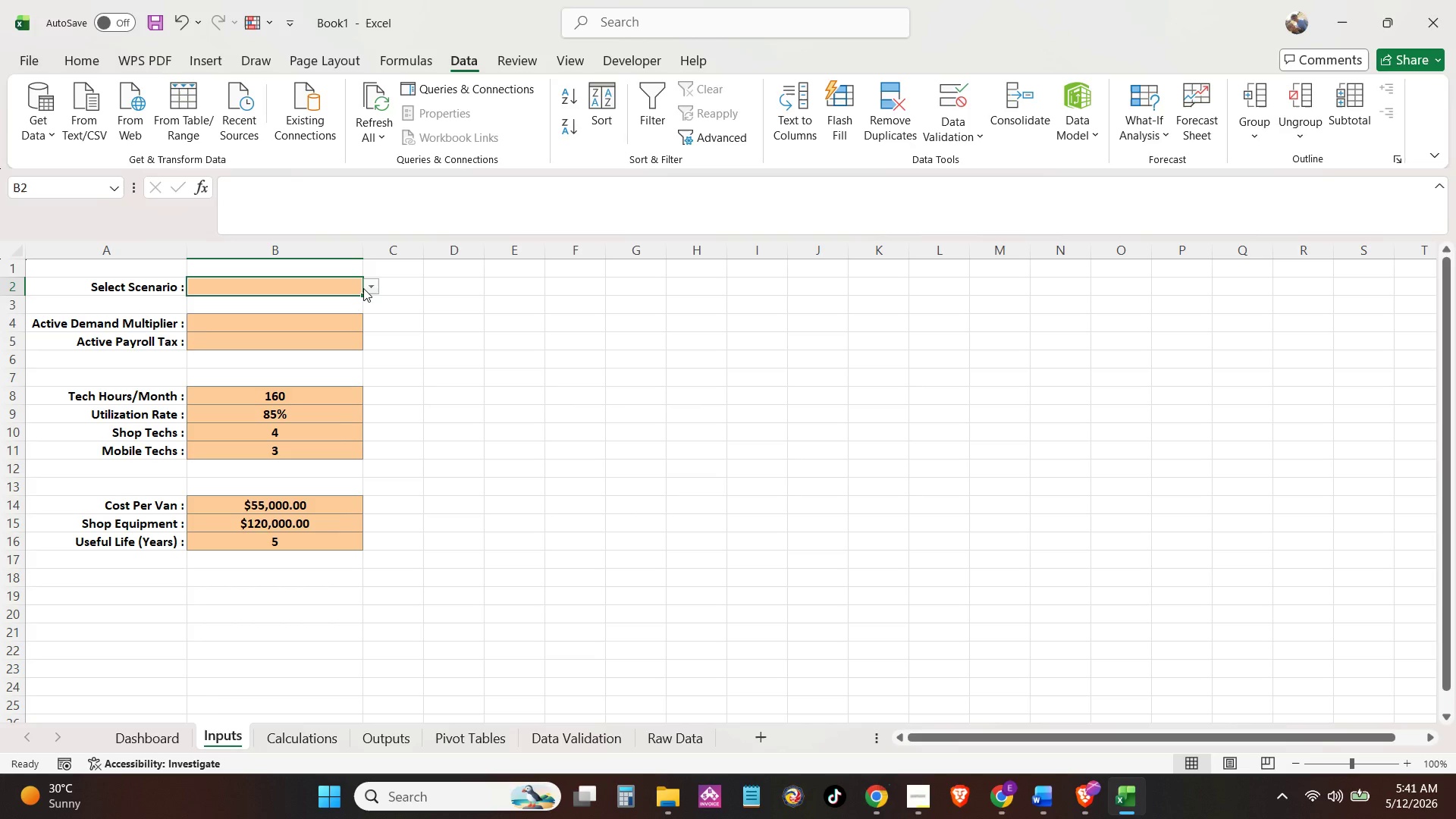 
left_click([363, 288])
 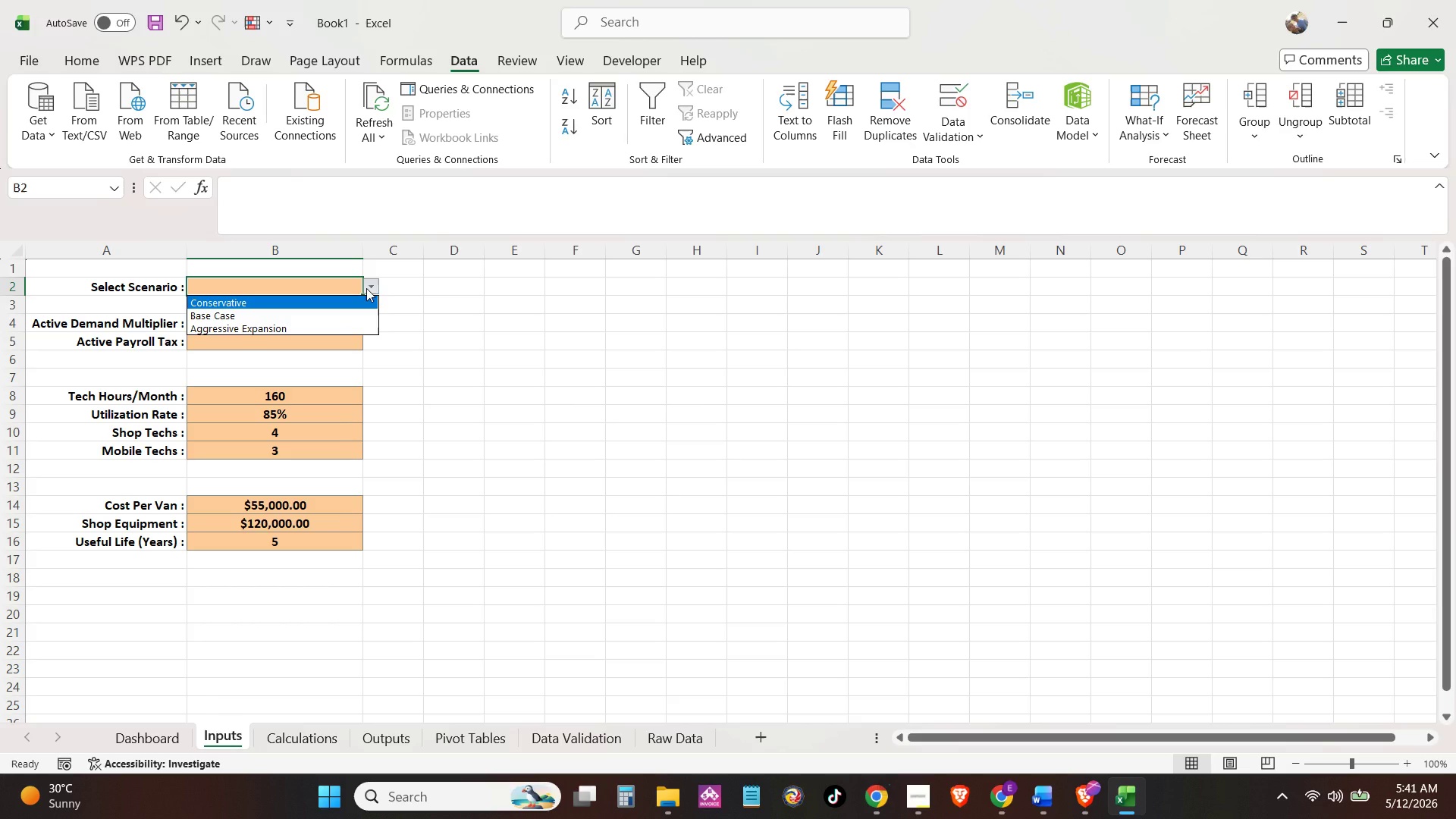 
left_click([366, 288])
 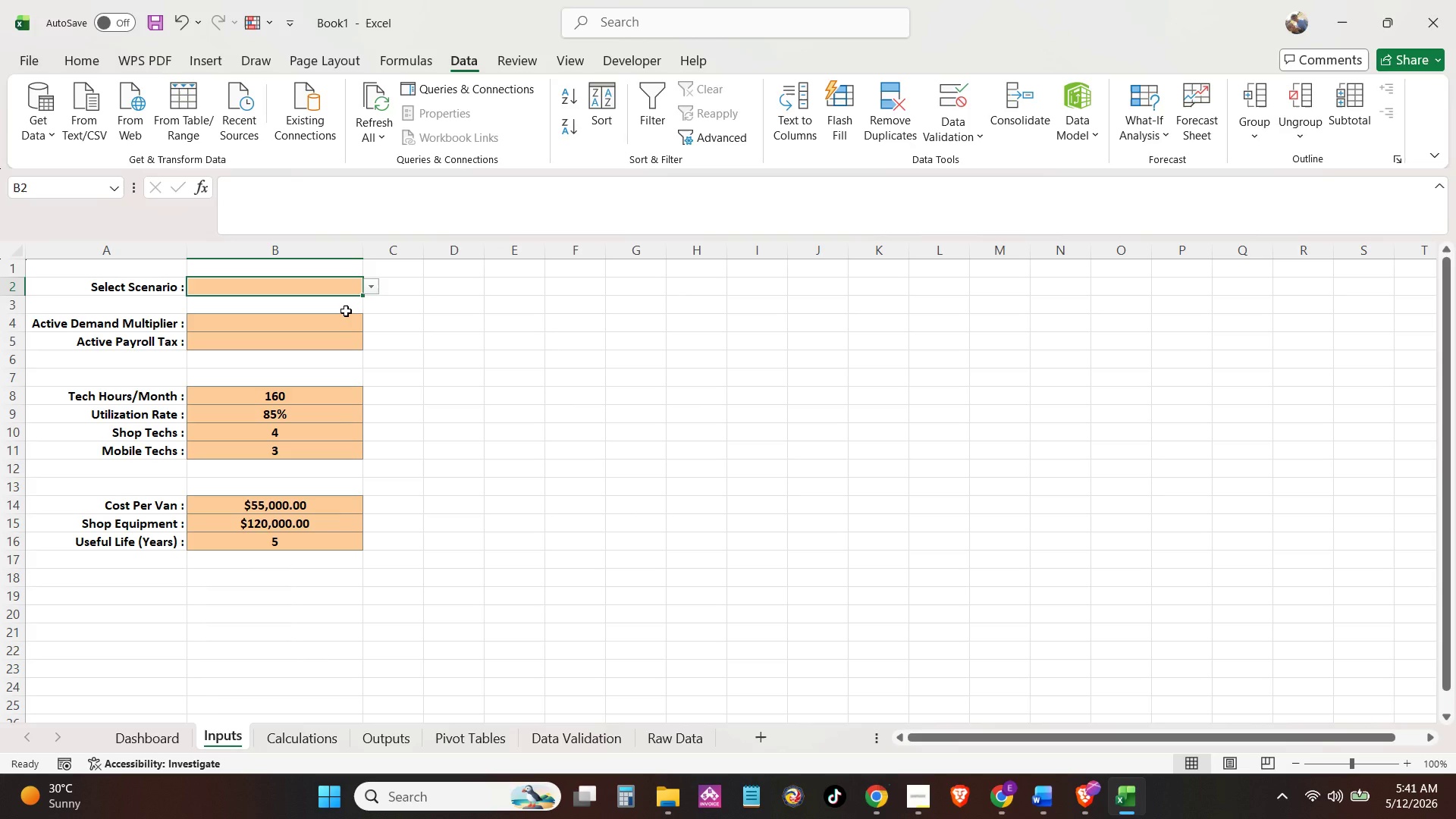 
wait(9.83)
 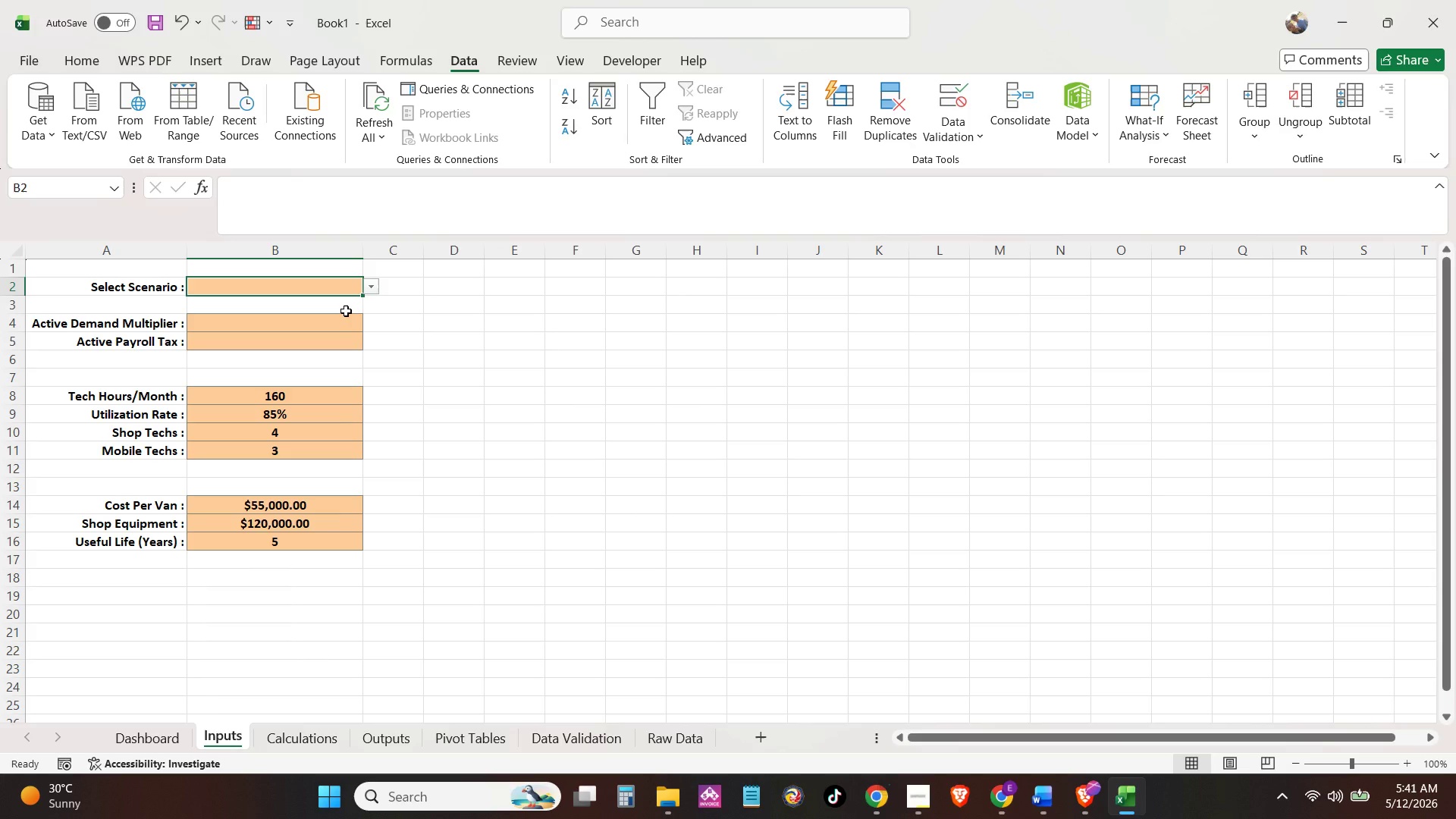 
left_click([320, 322])
 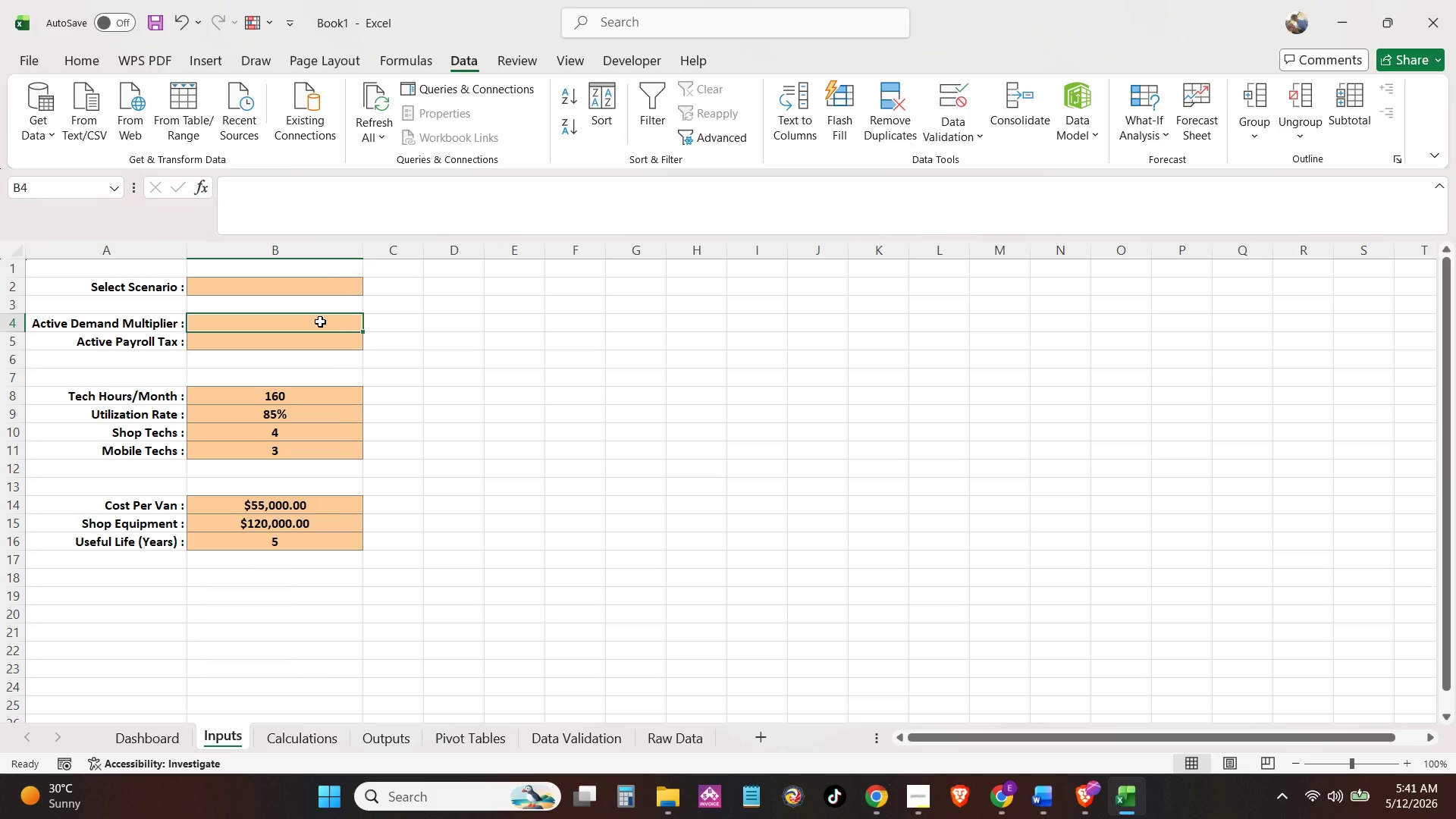 
type(=IN)
key(Tab)
 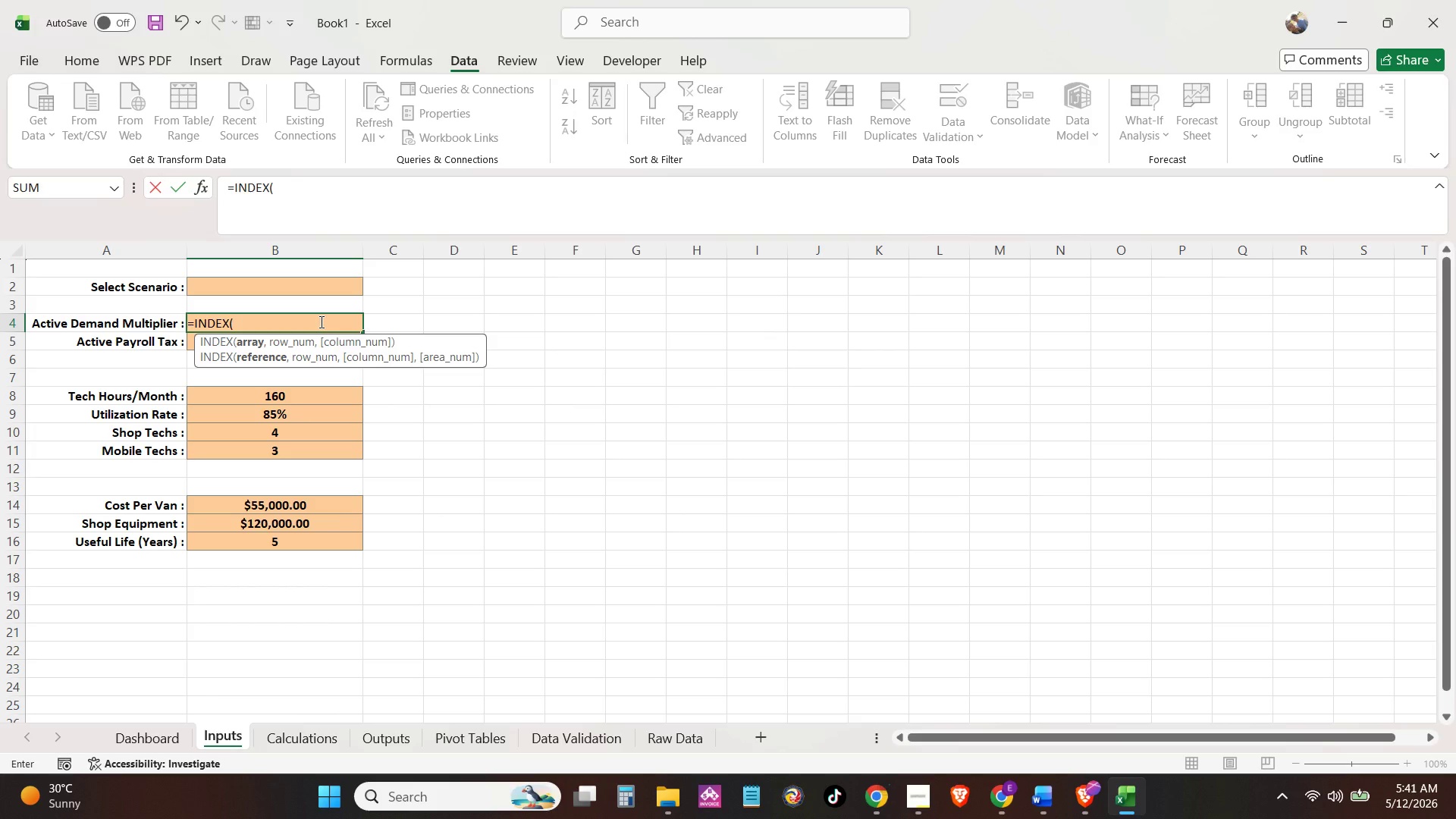 
wait(5.97)
 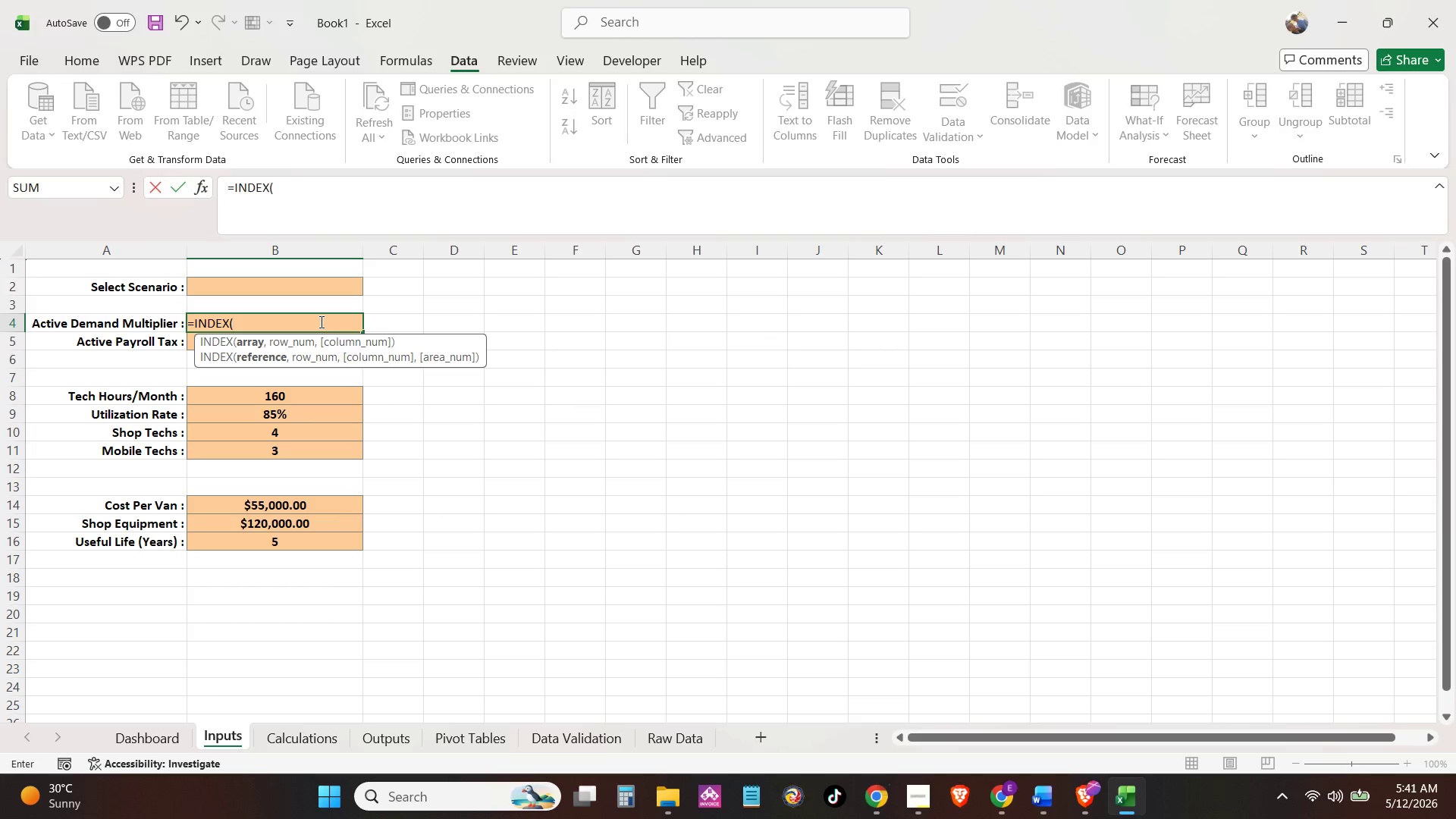 
type(tbl)
 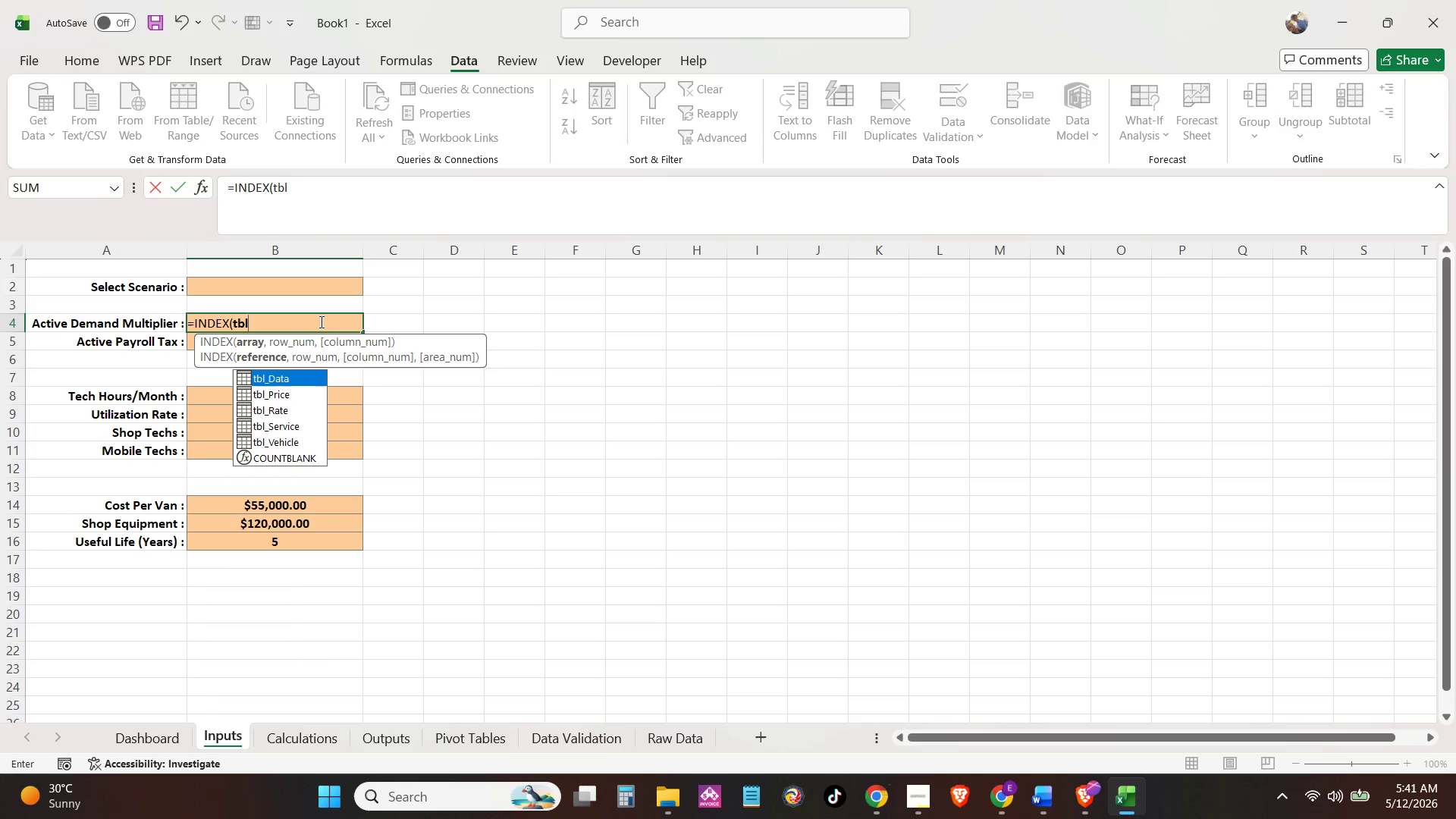 
key(ArrowDown)
 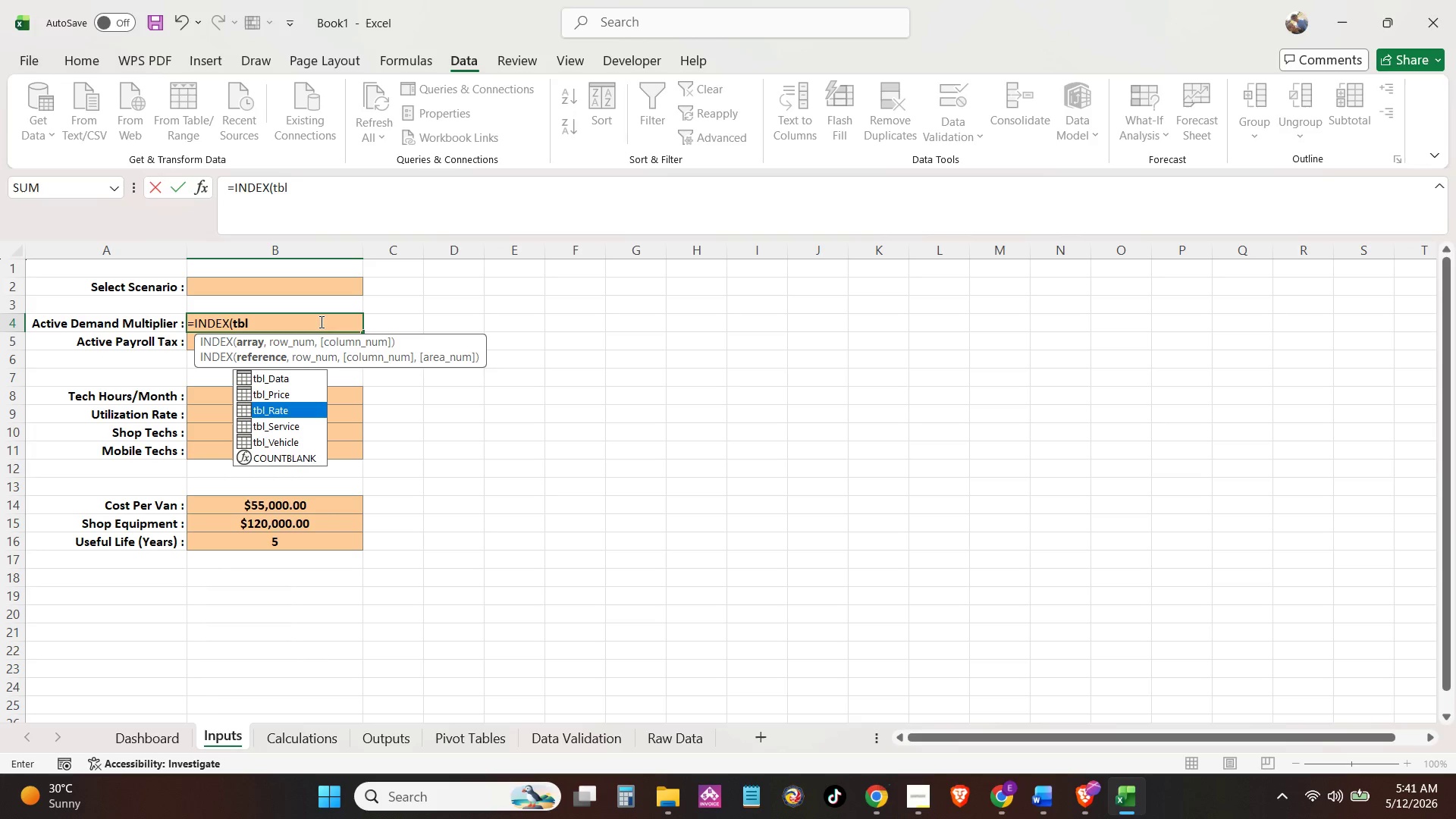 
key(ArrowDown)
 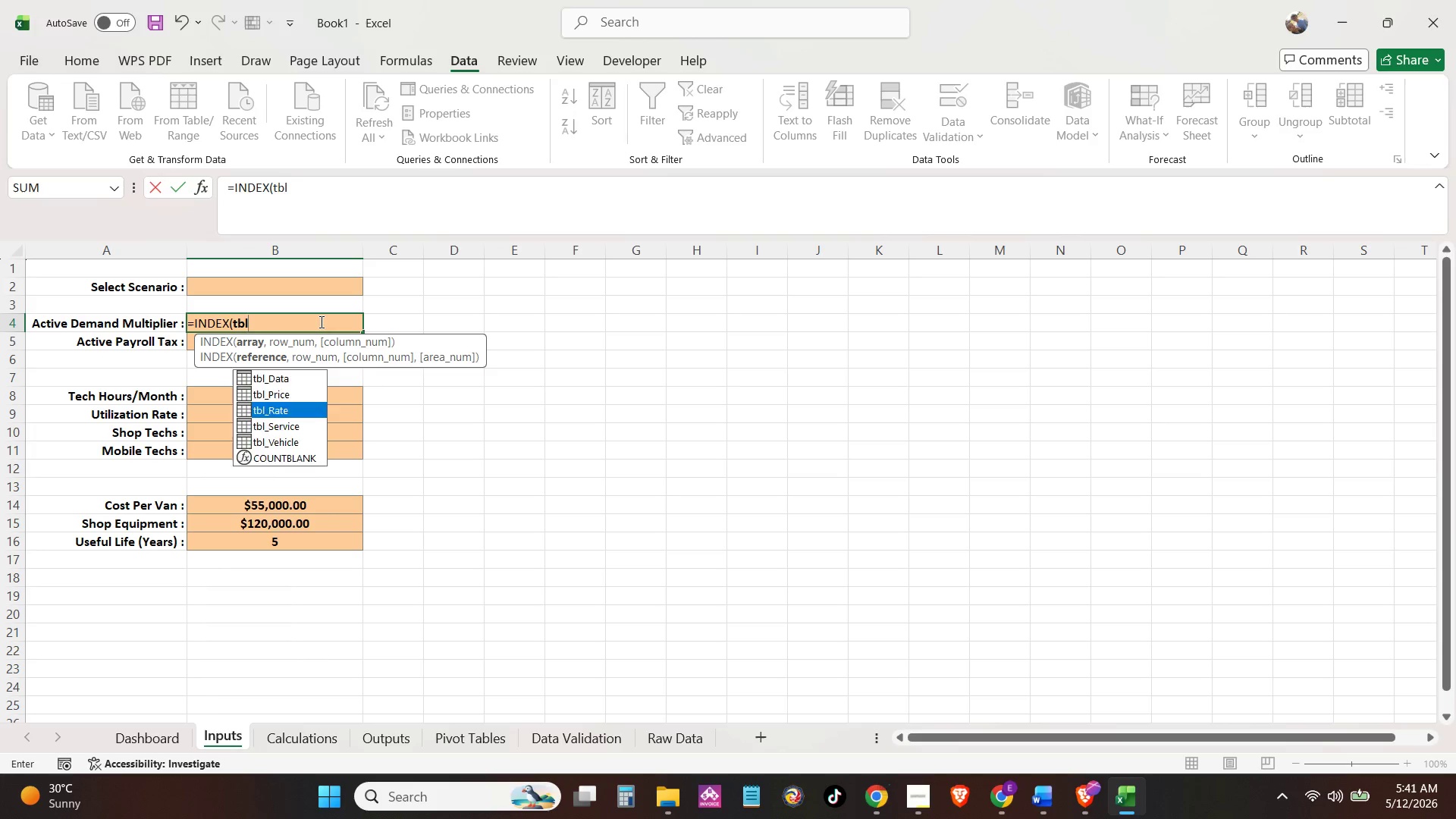 
key(Tab)
 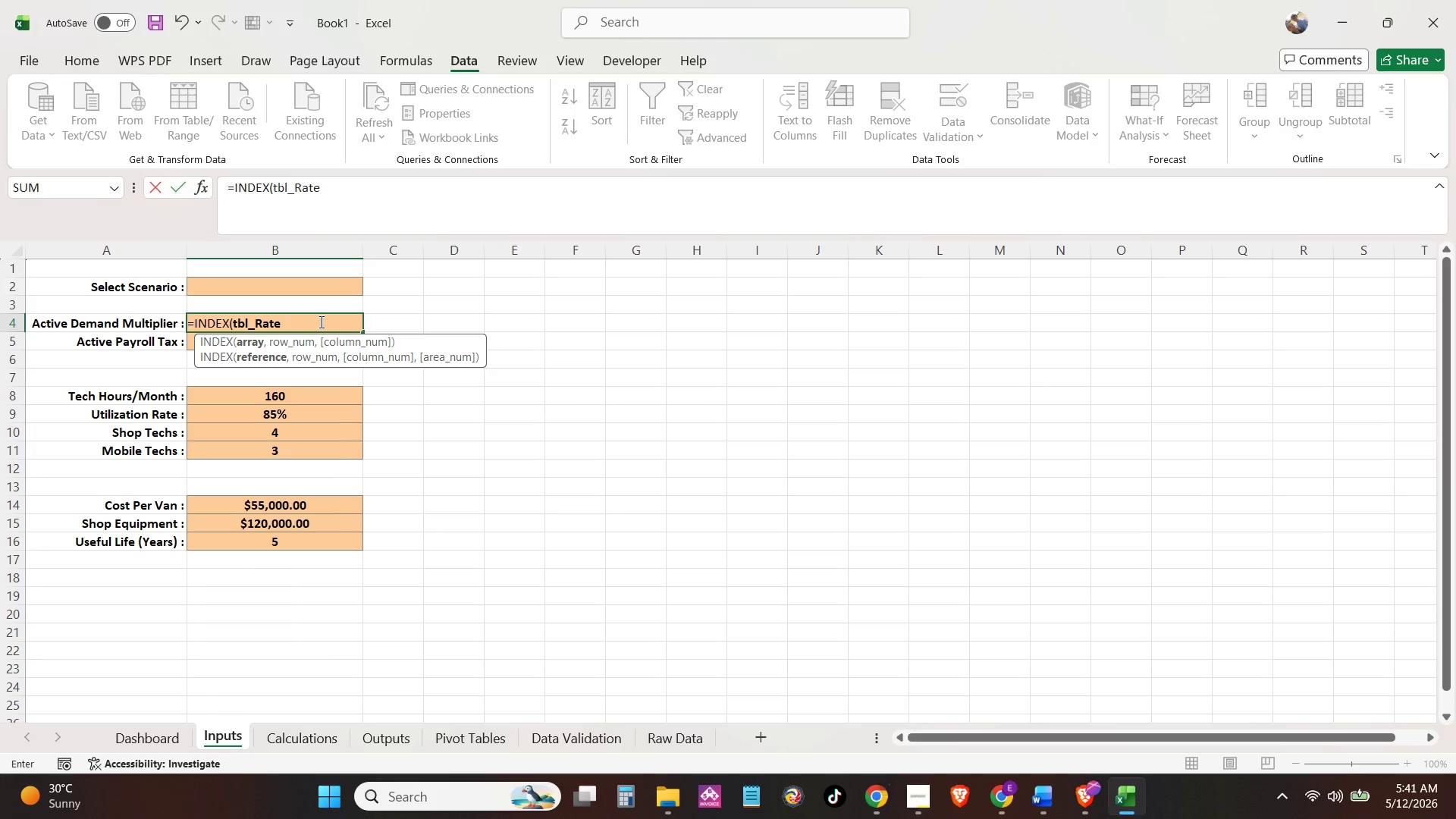 
wait(17.09)
 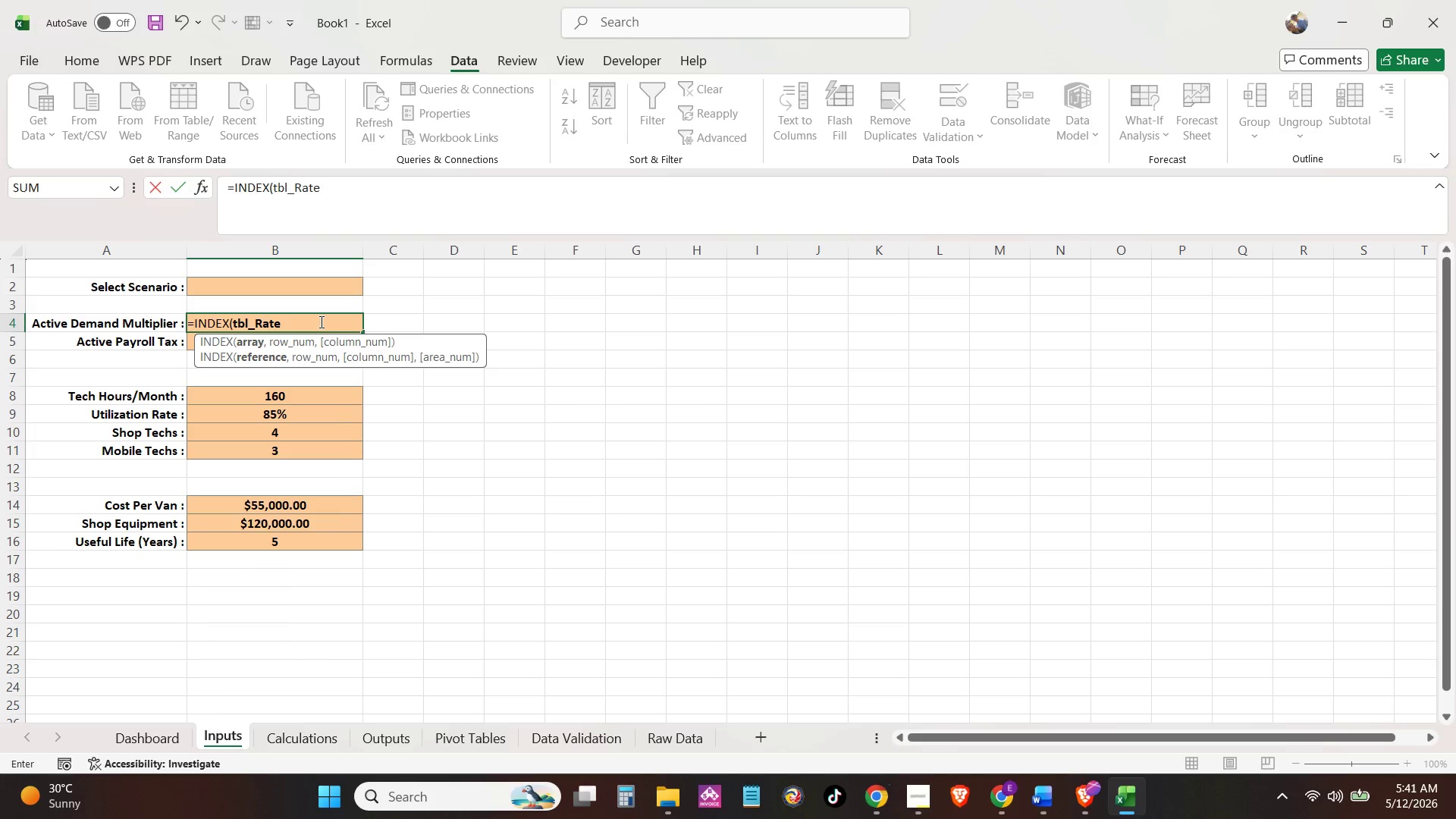 
key(BracketLeft)
 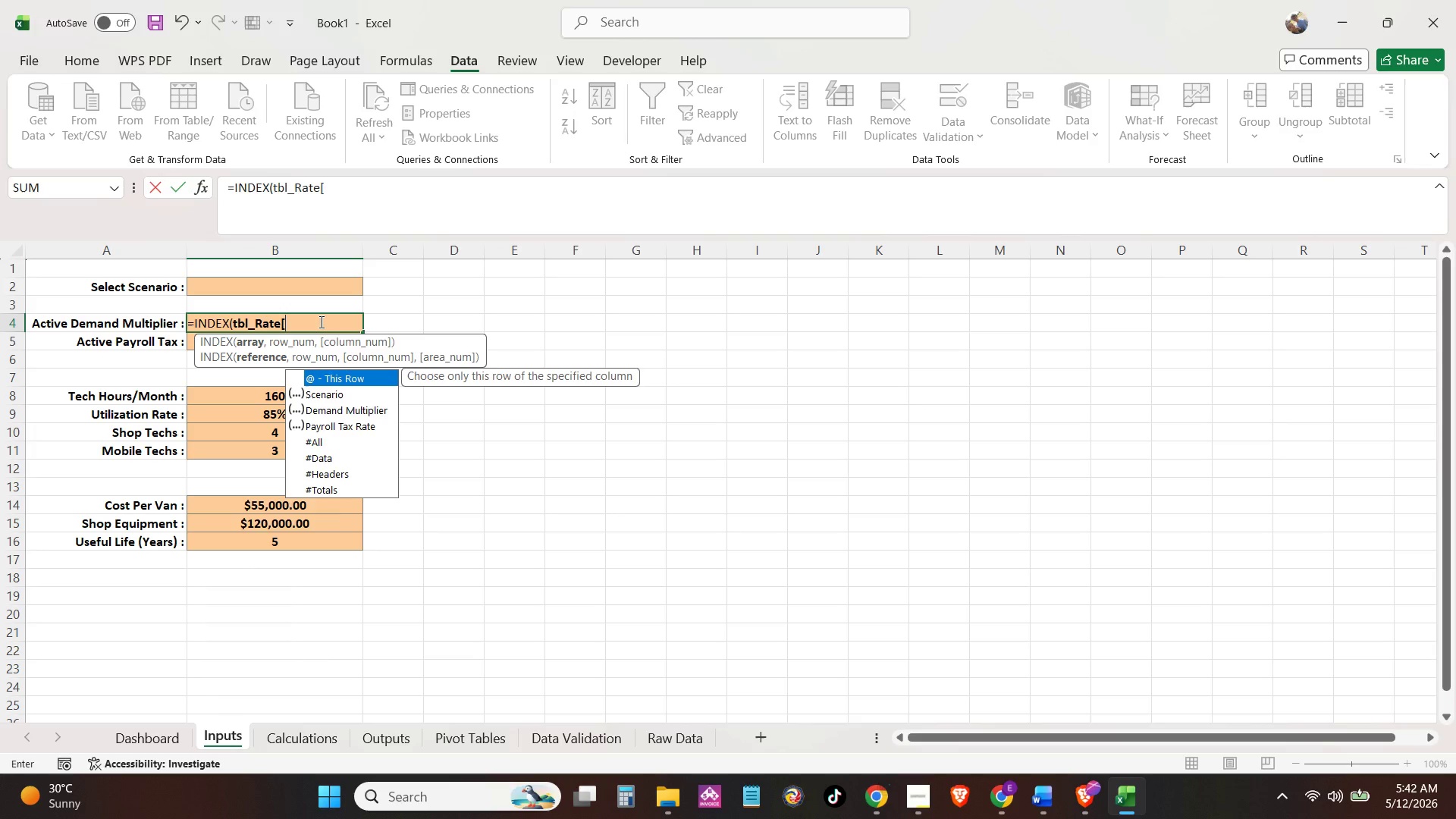 
wait(22.41)
 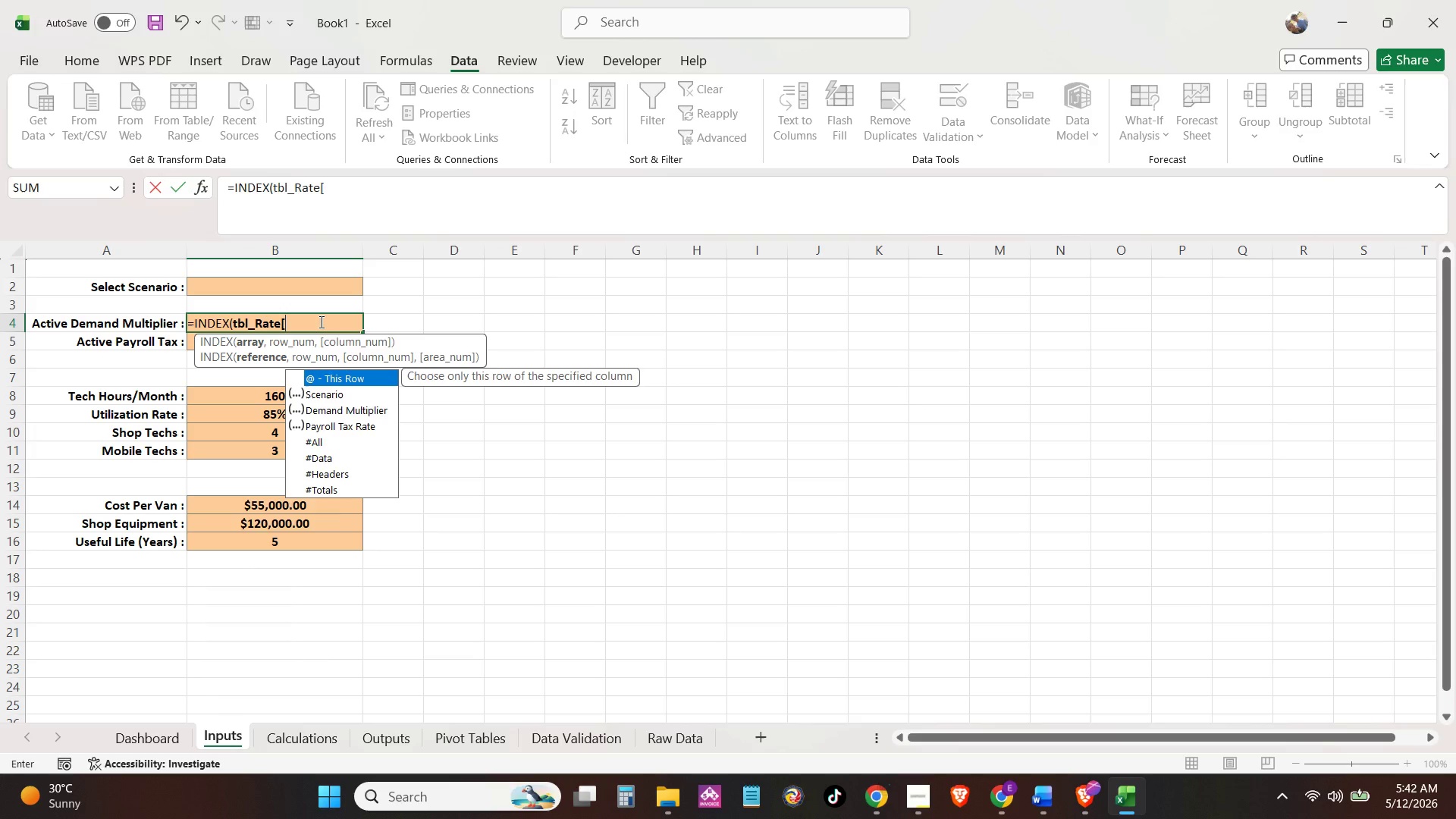 
key(ArrowDown)
 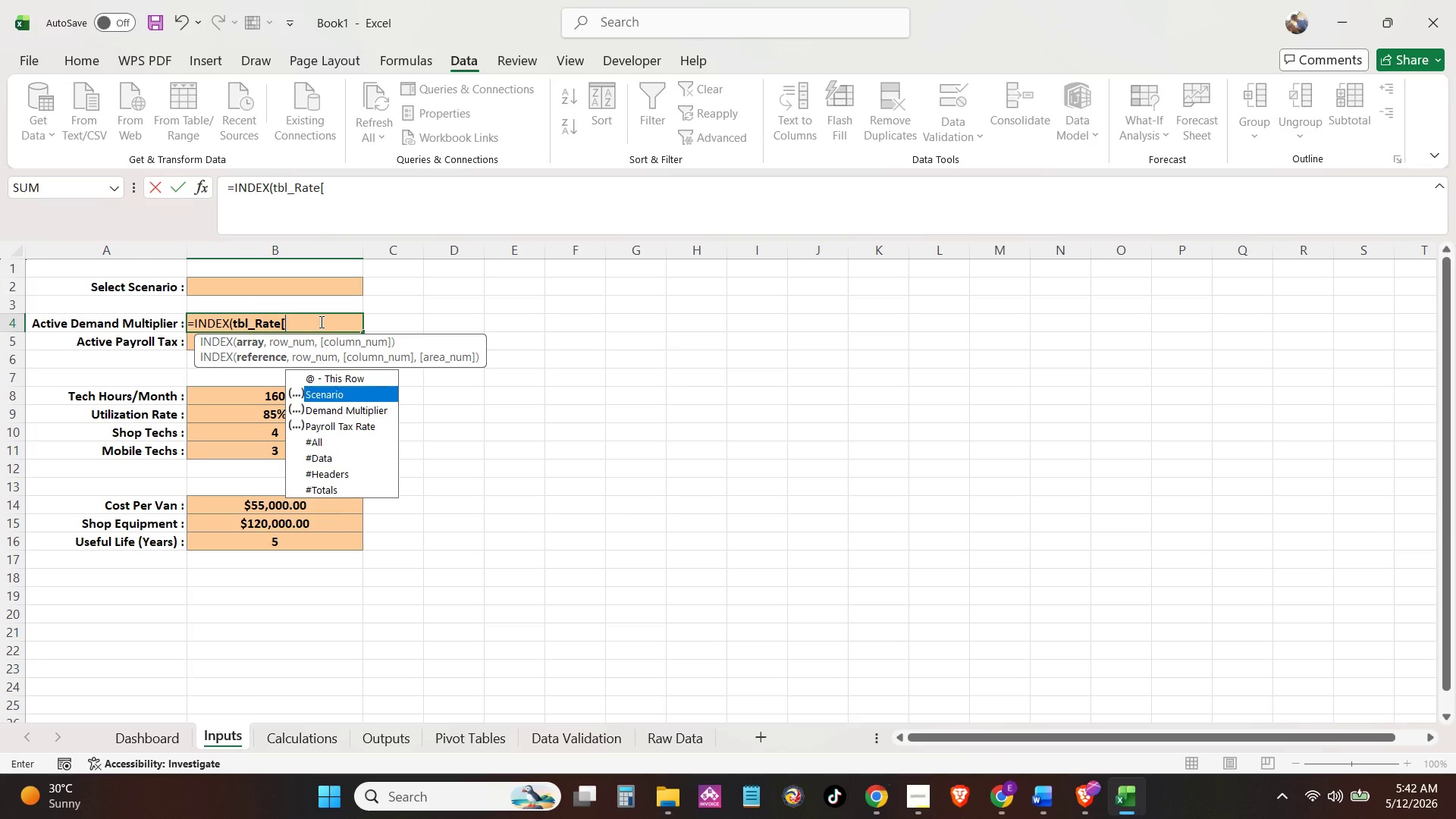 
key(ArrowDown)
 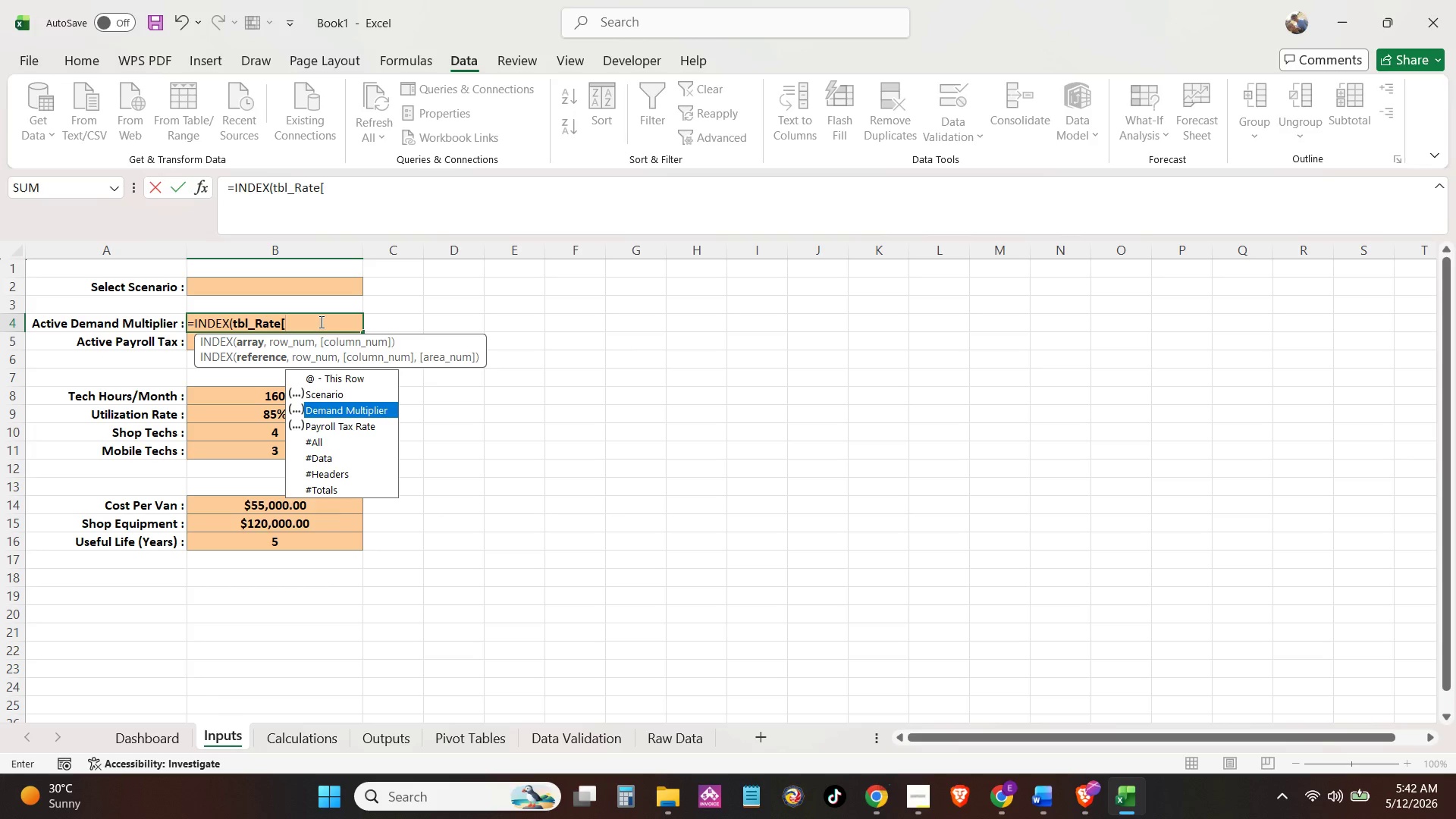 
key(Tab)
 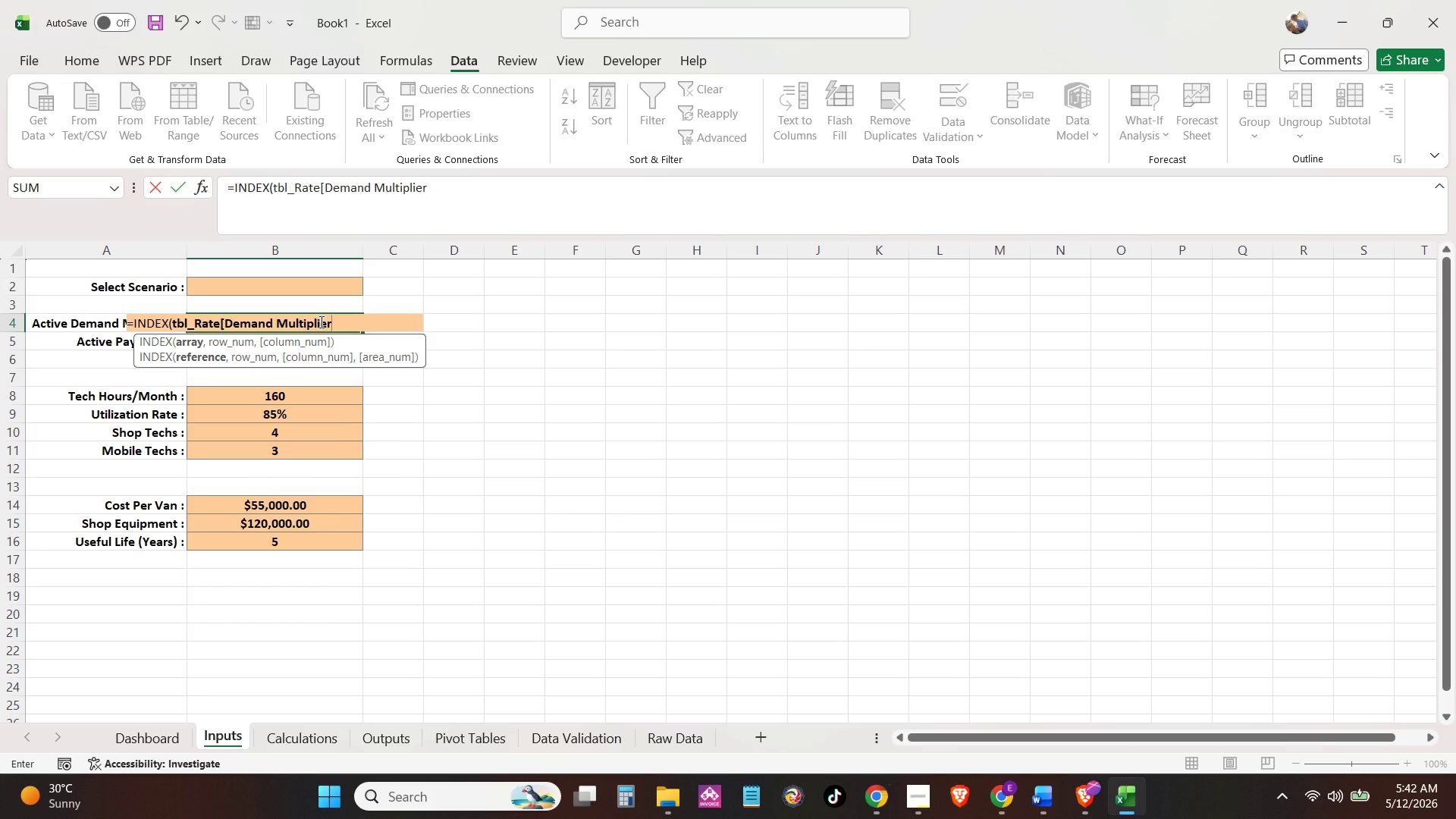 
key(BracketRight)
 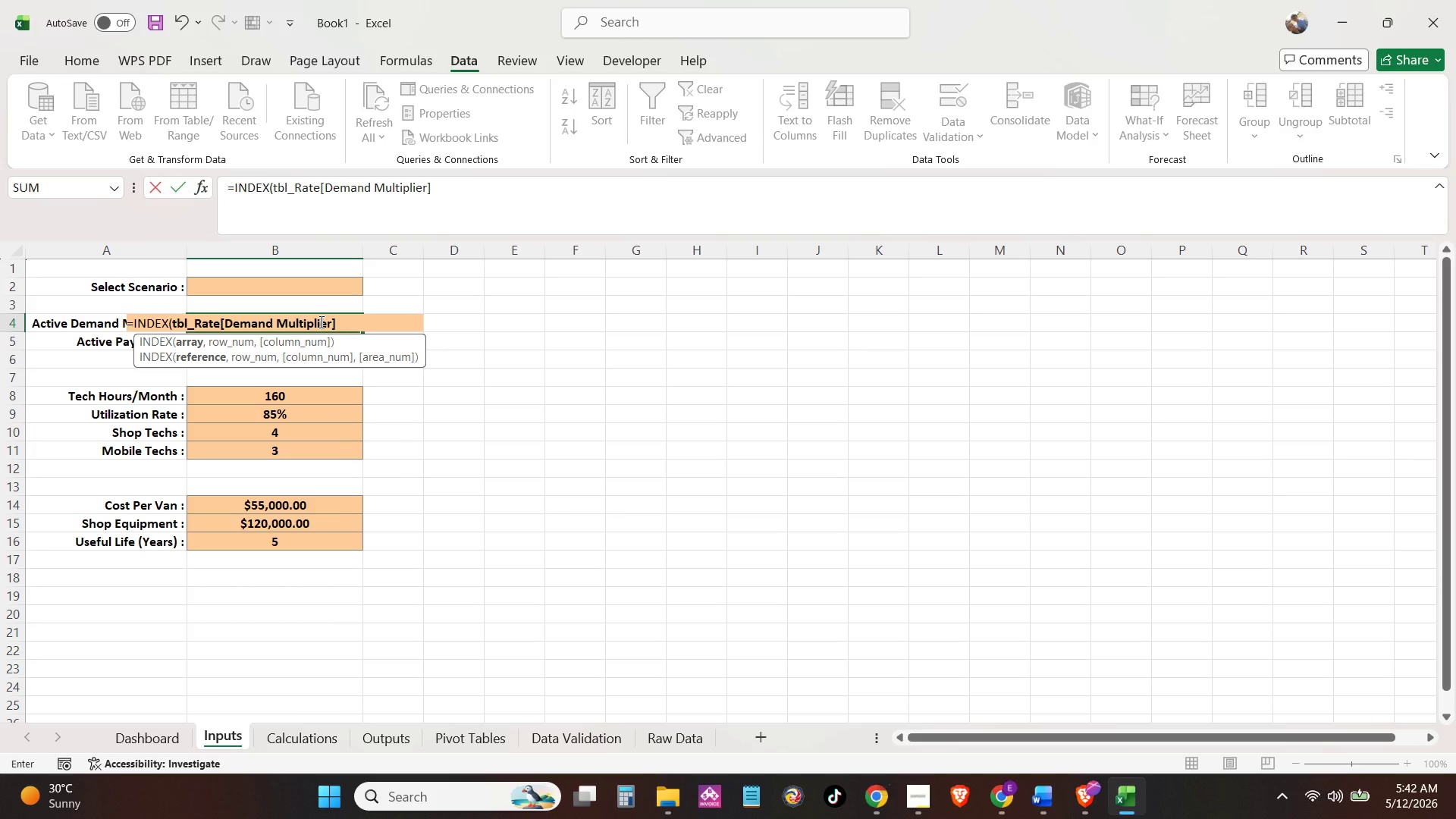 
key(Space)
 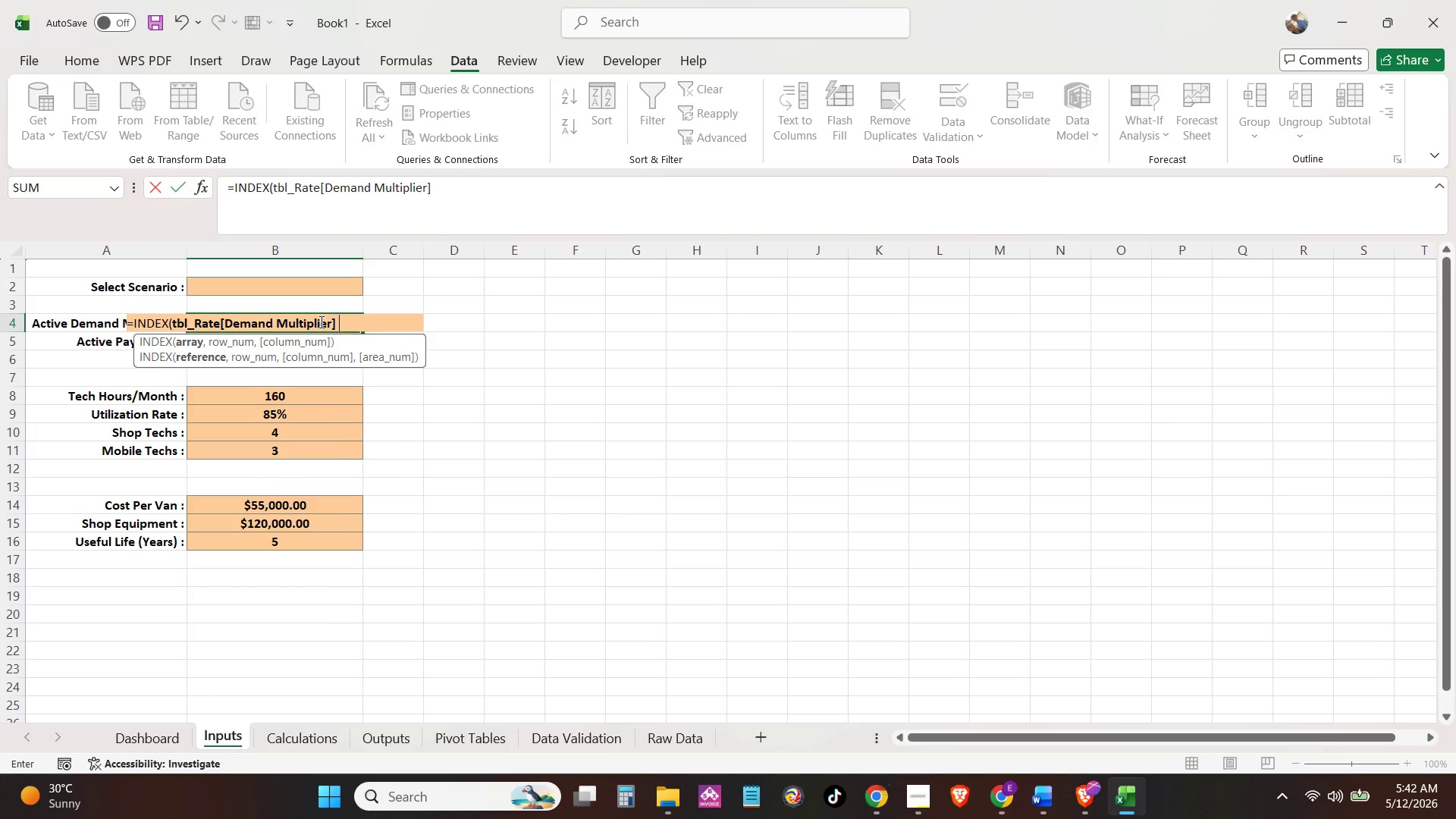 
key(Backspace)
 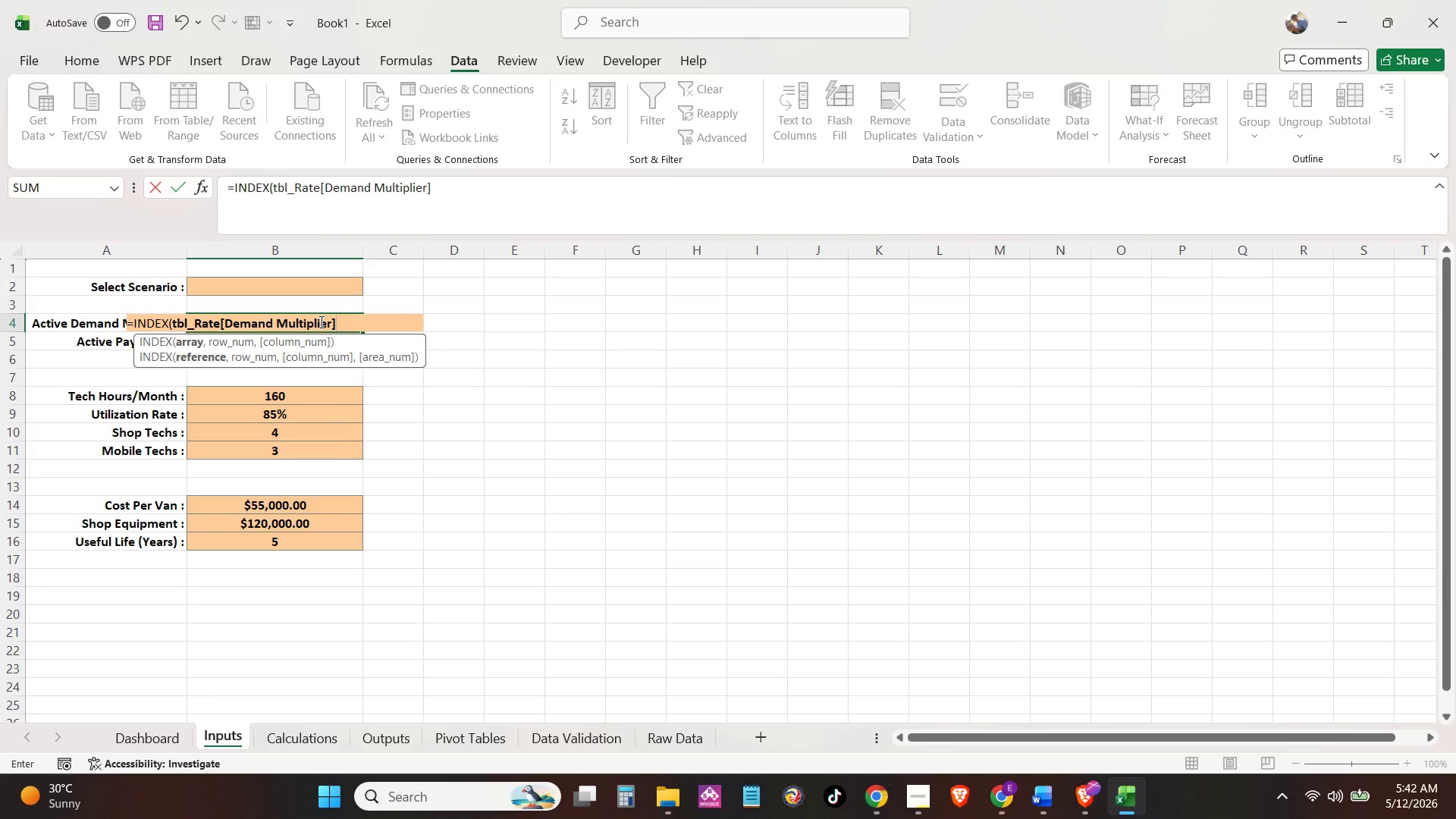 
key(Comma)
 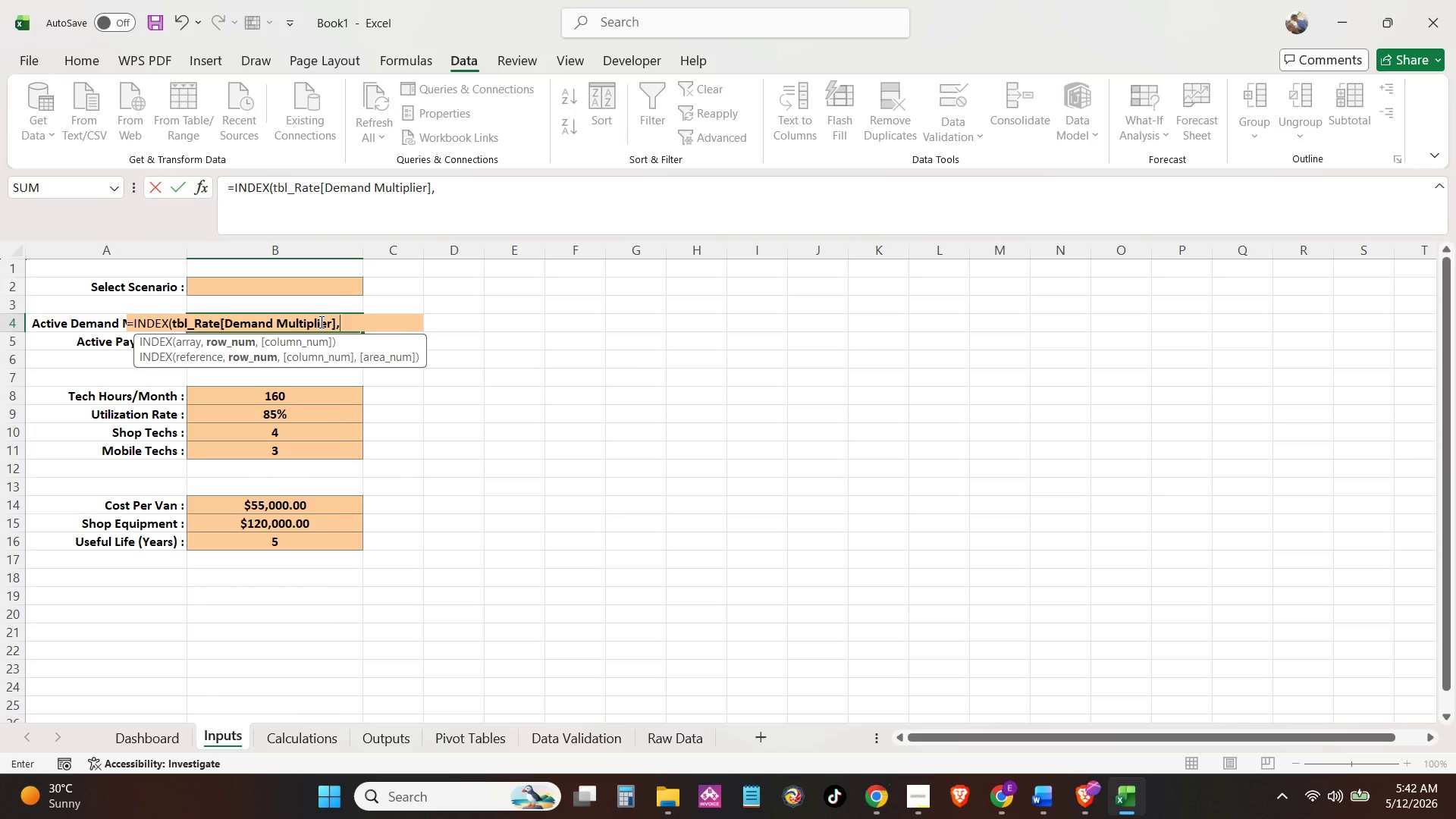 
key(Space)
 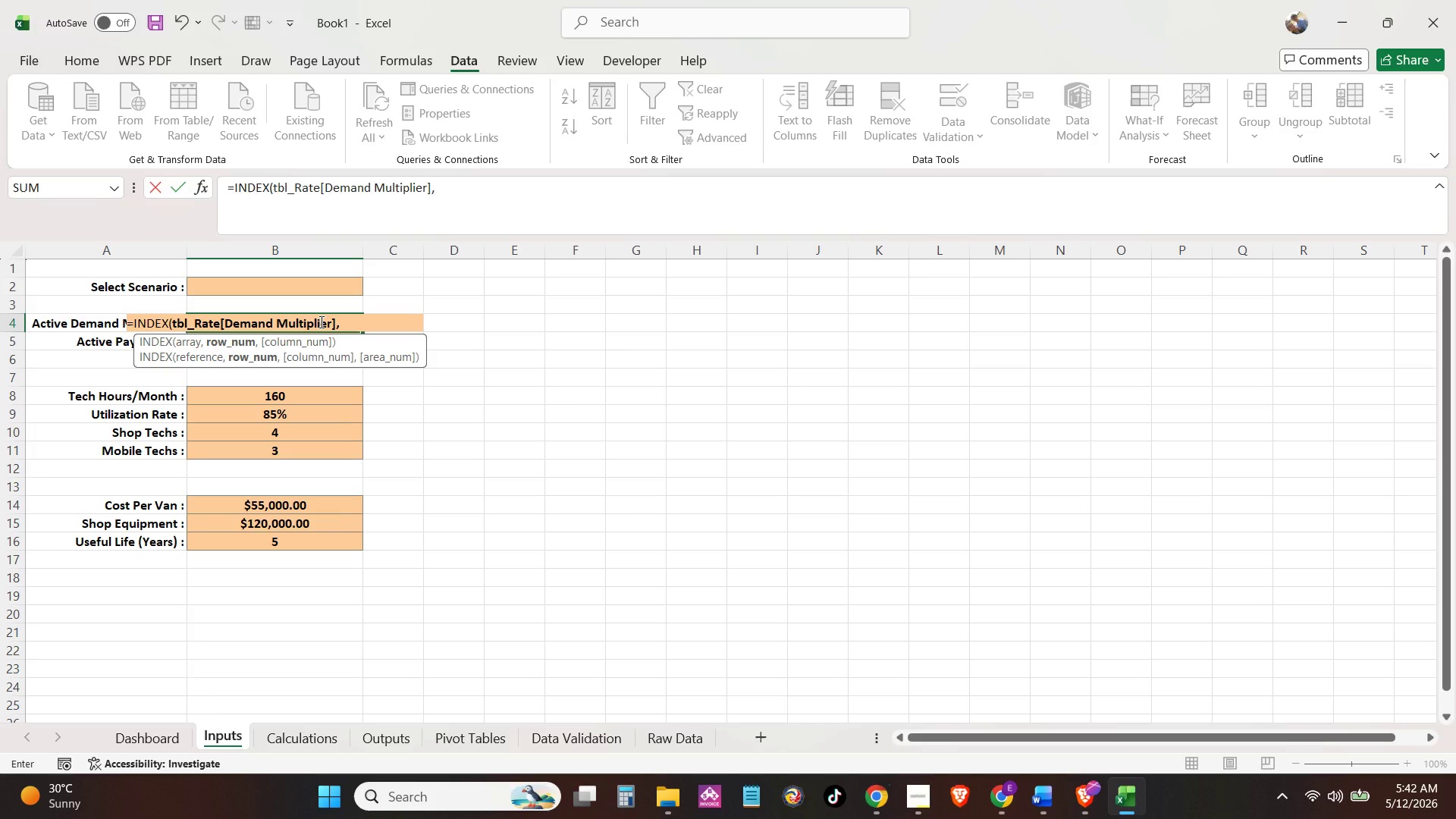 
wait(14.23)
 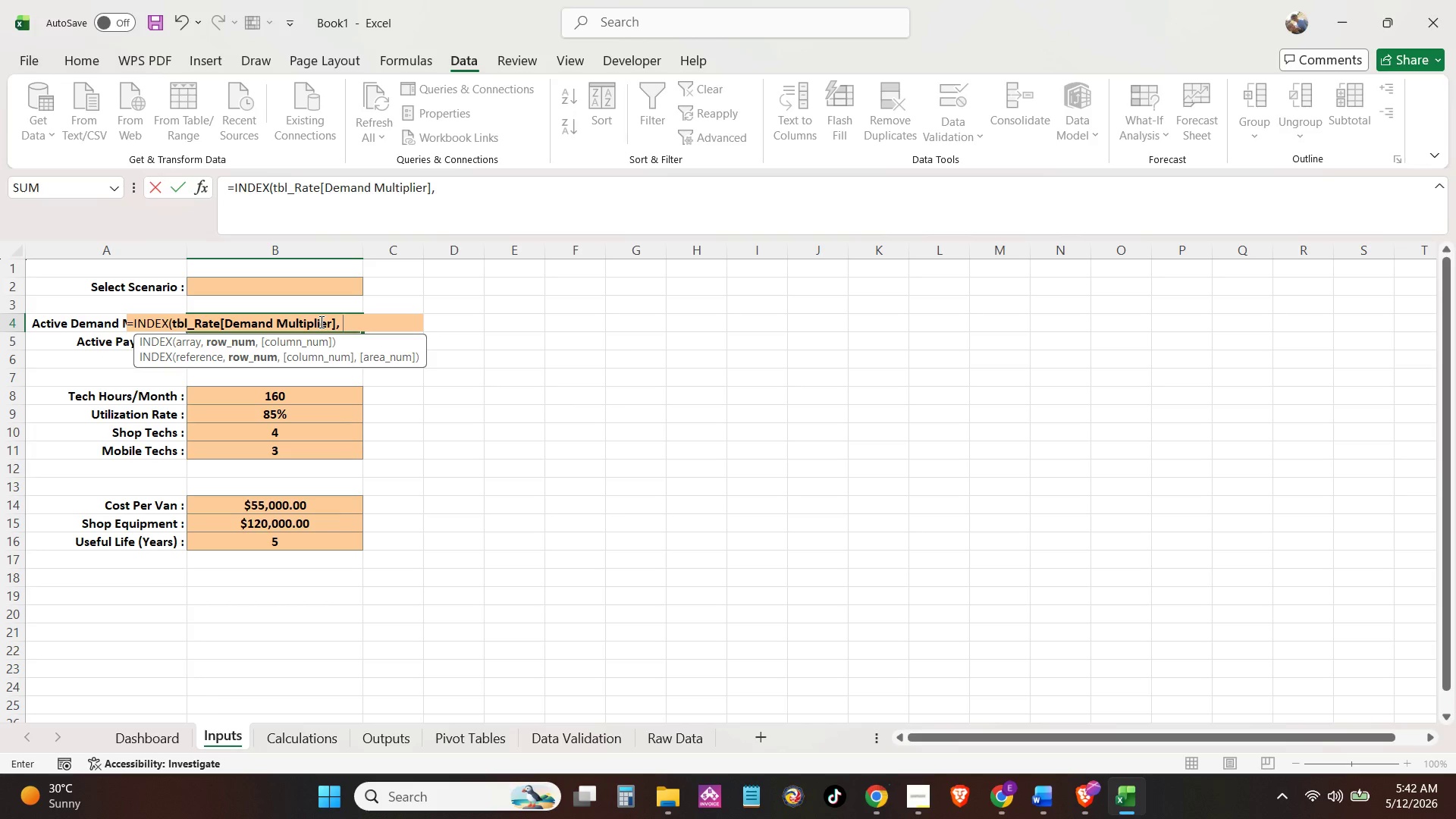 
type($C$2)
 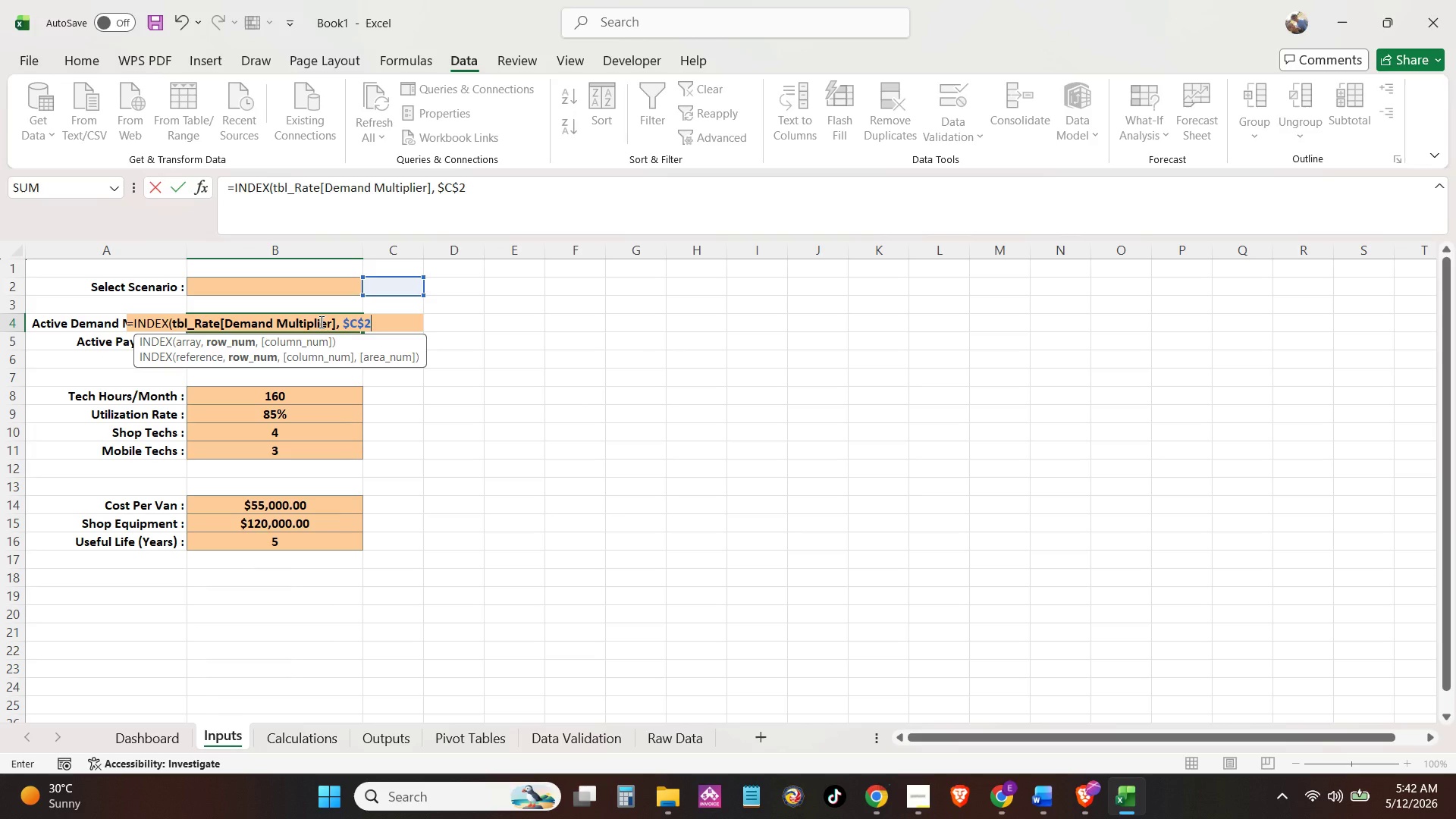 
wait(8.41)
 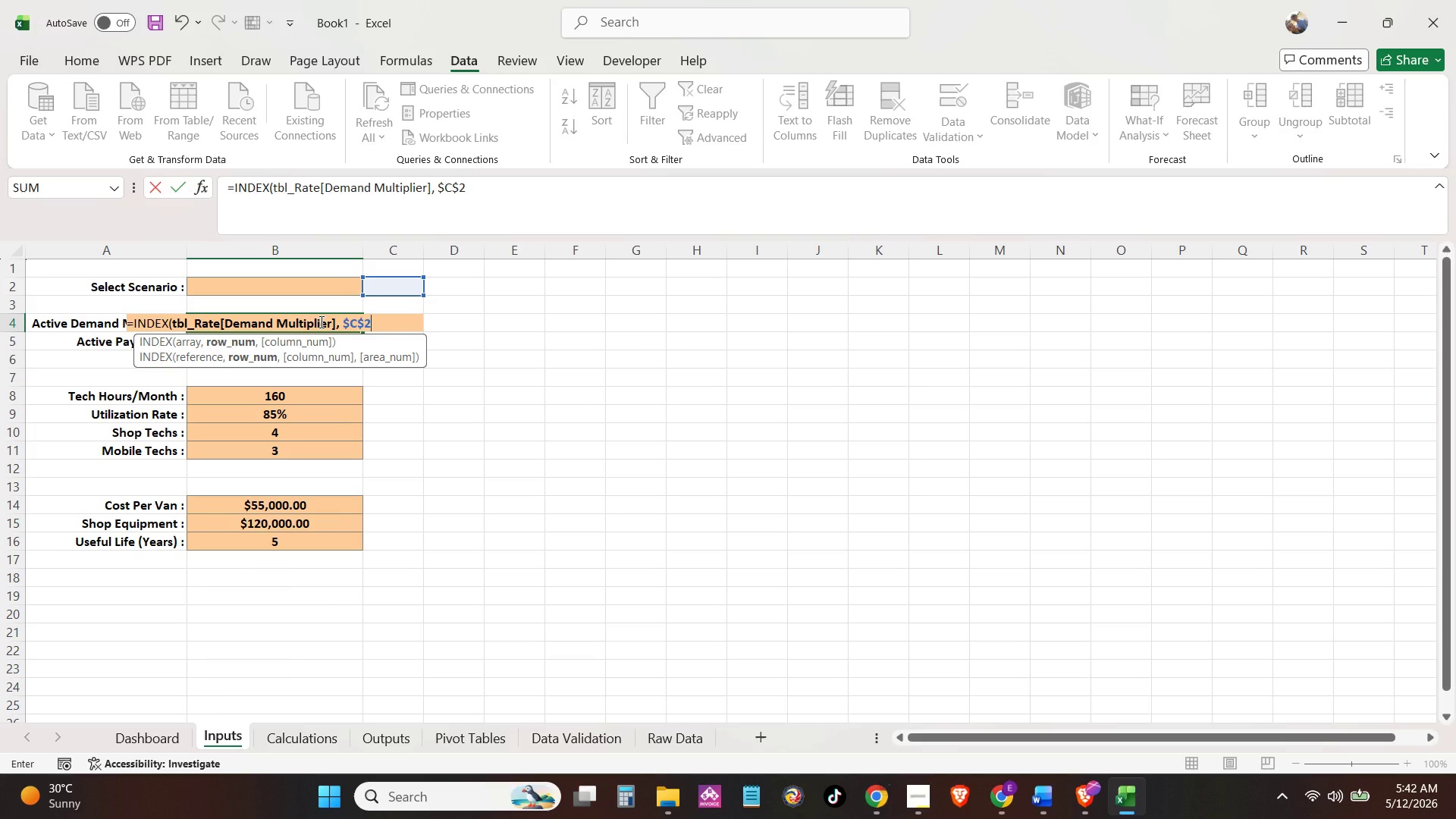 
key(Backspace)
 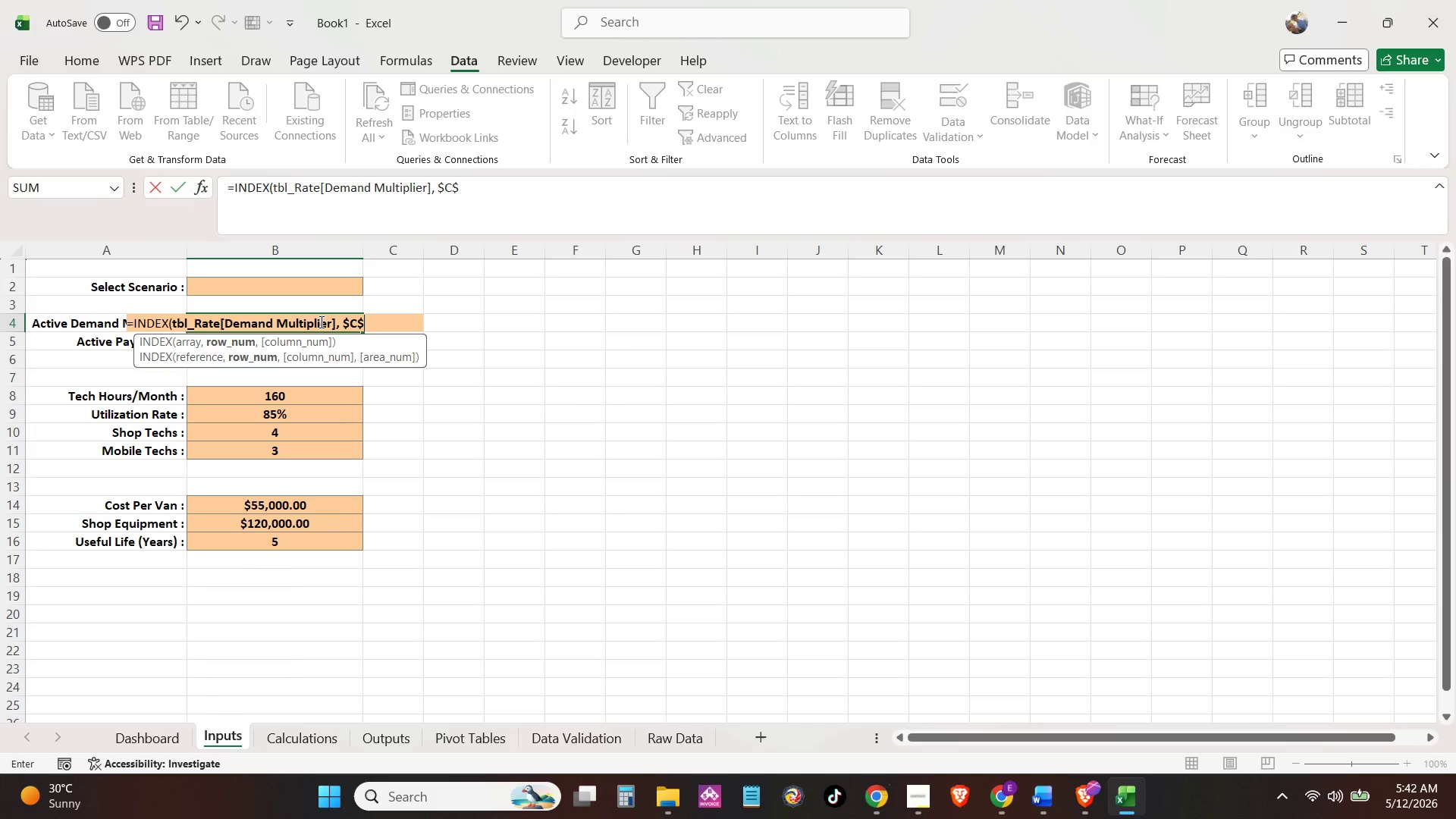 
key(Backspace)
 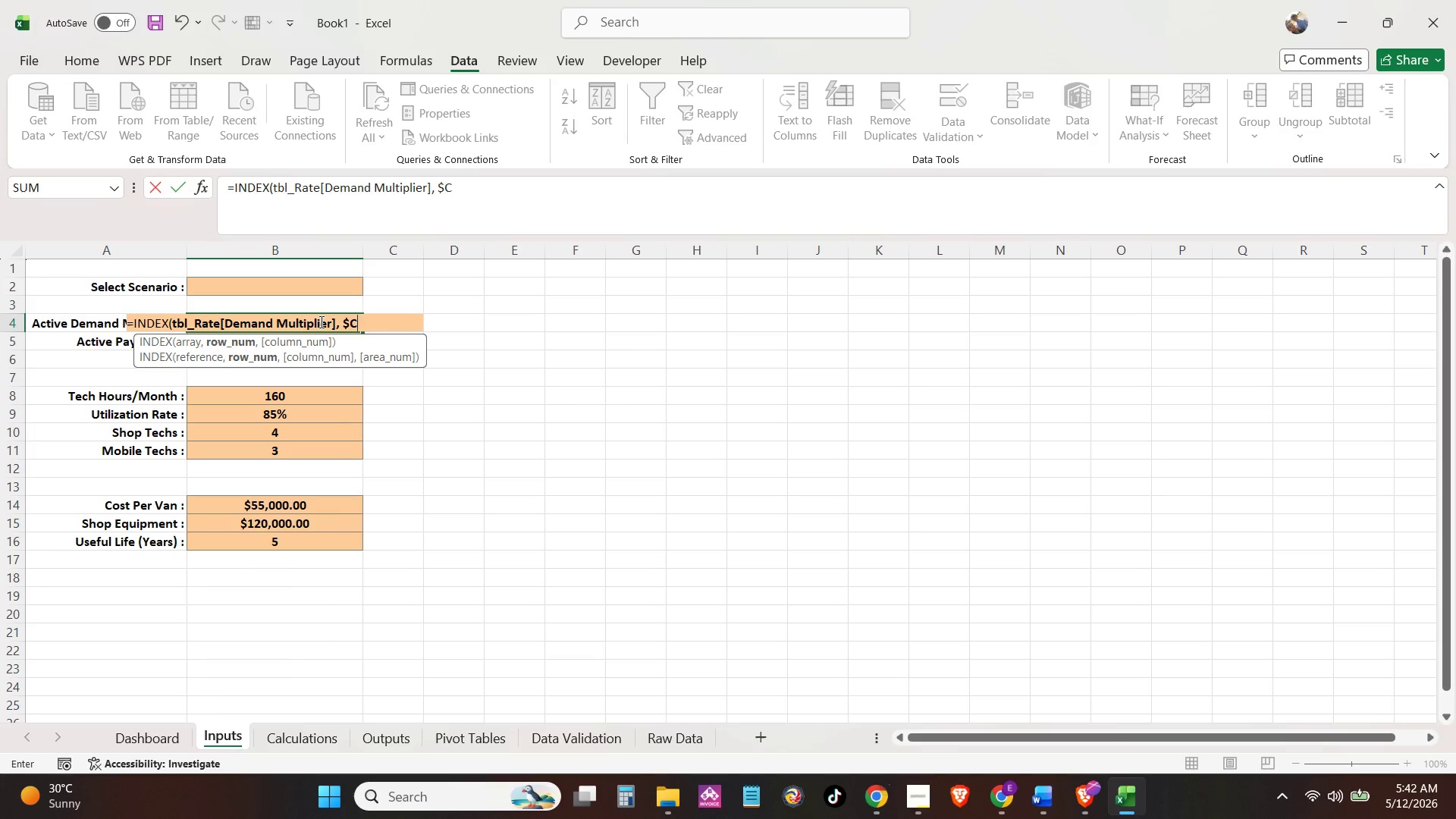 
key(Backspace)
 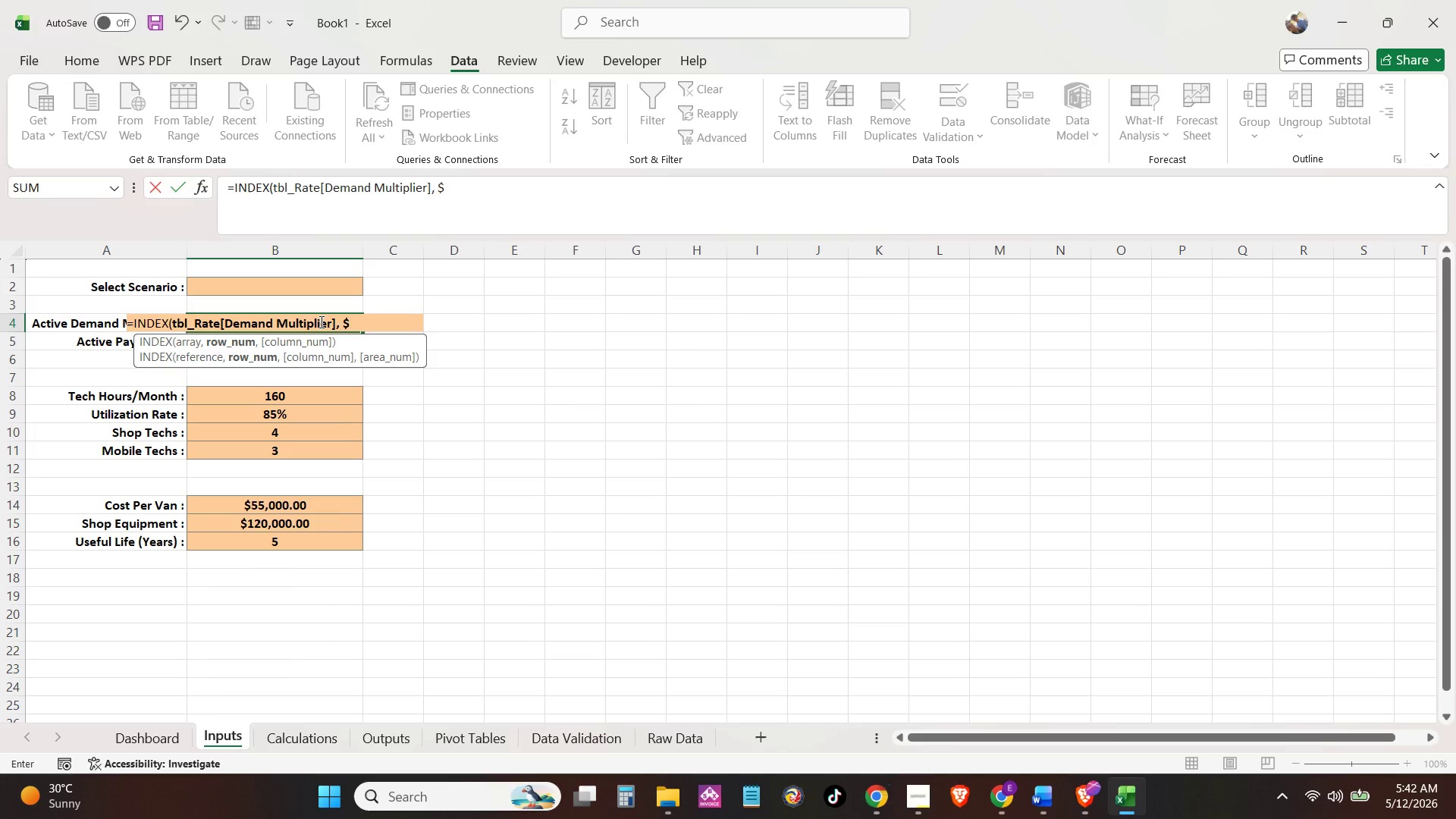 
key(Backspace)
 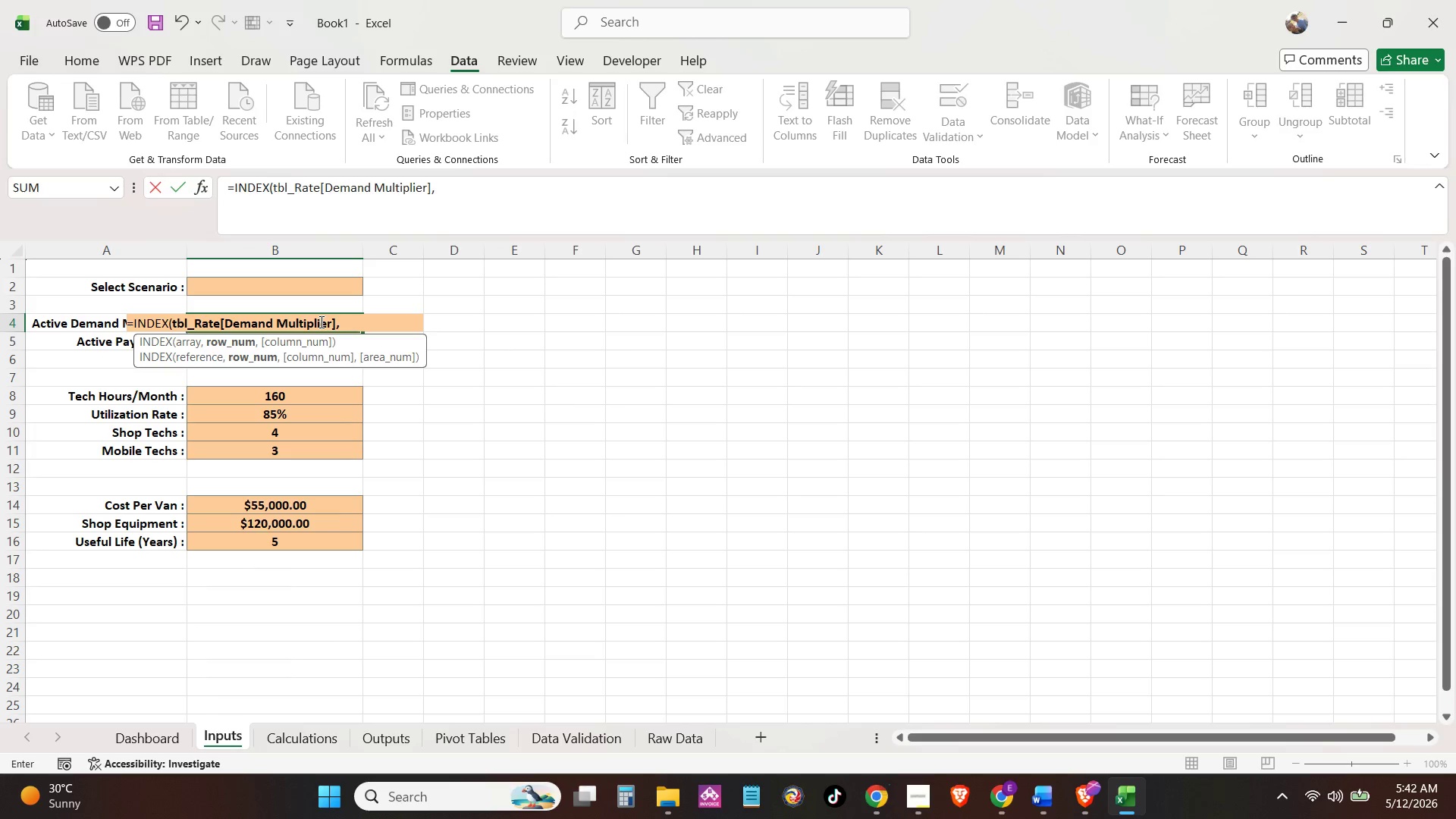 
key(Backspace)
 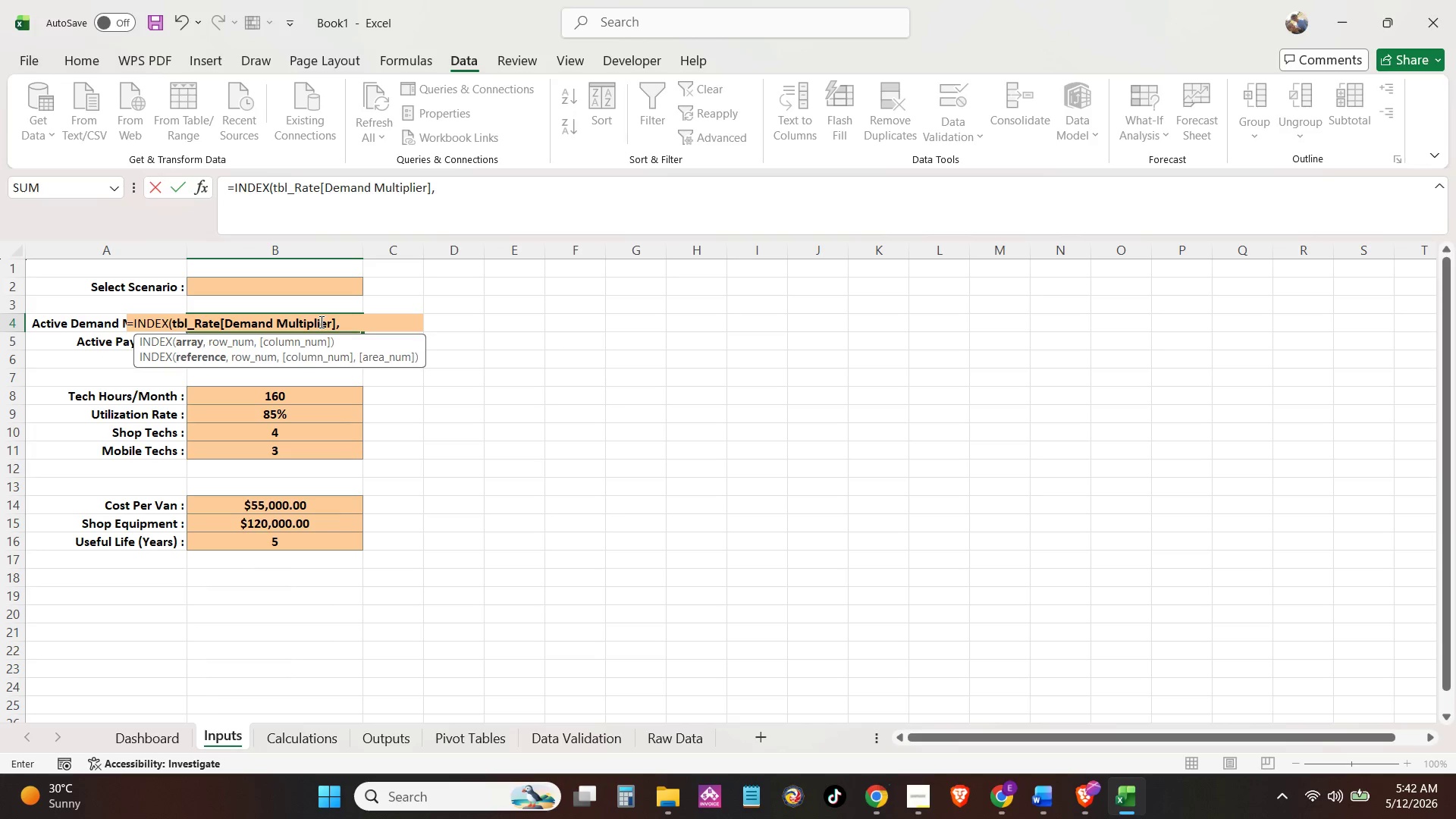 
key(Backspace)
 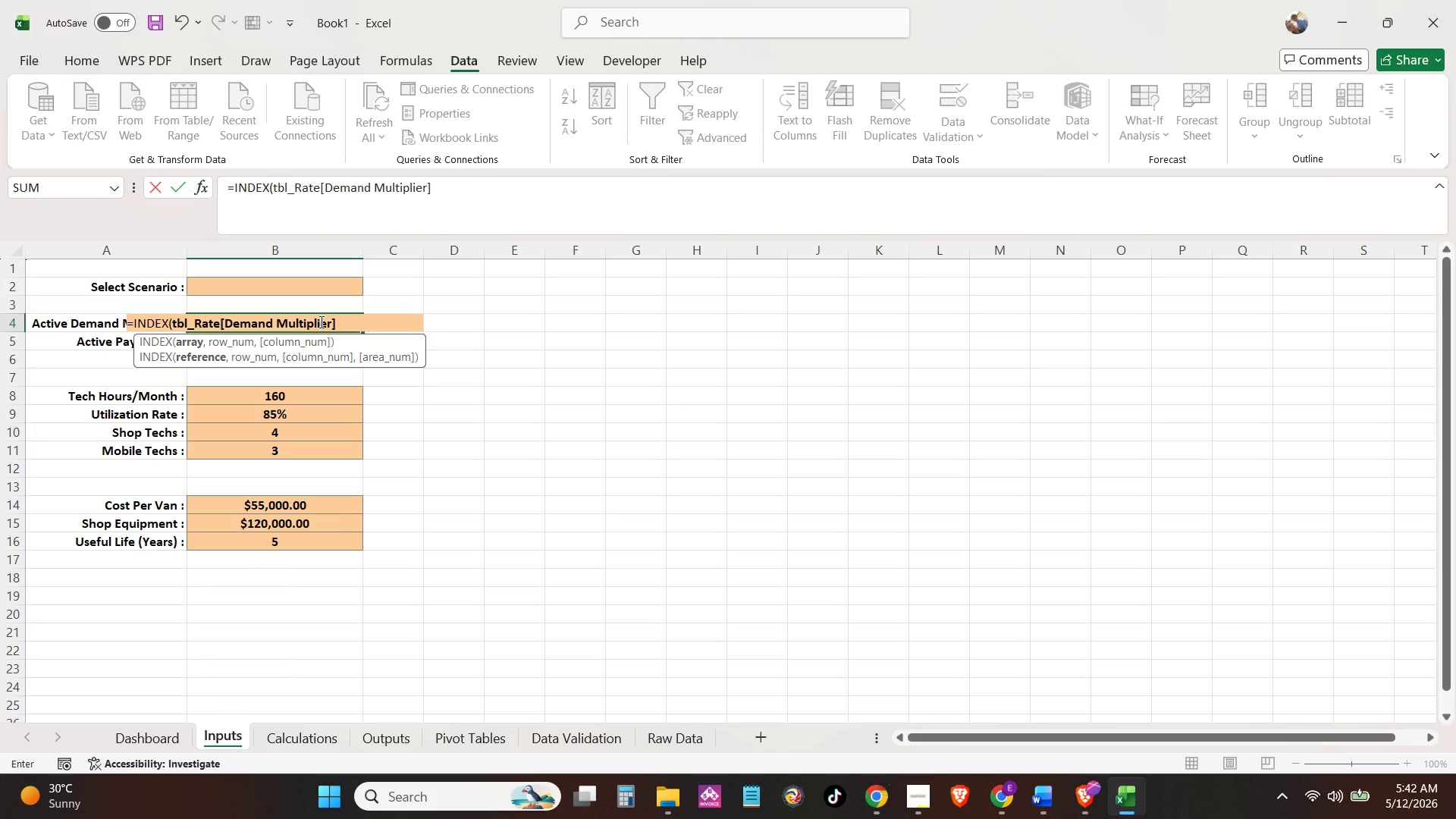 
key(Shift+0)
 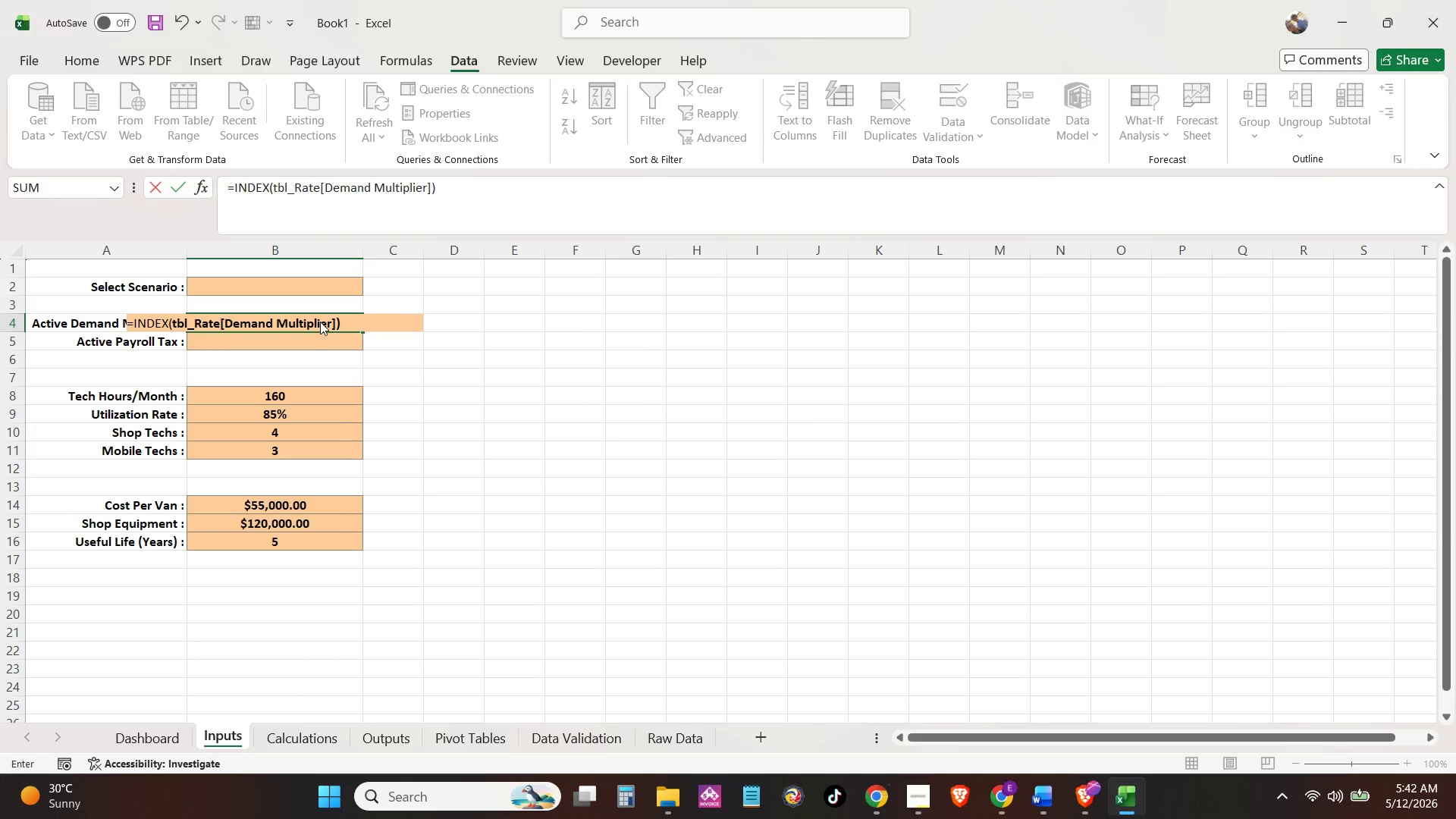 
key(Enter)
 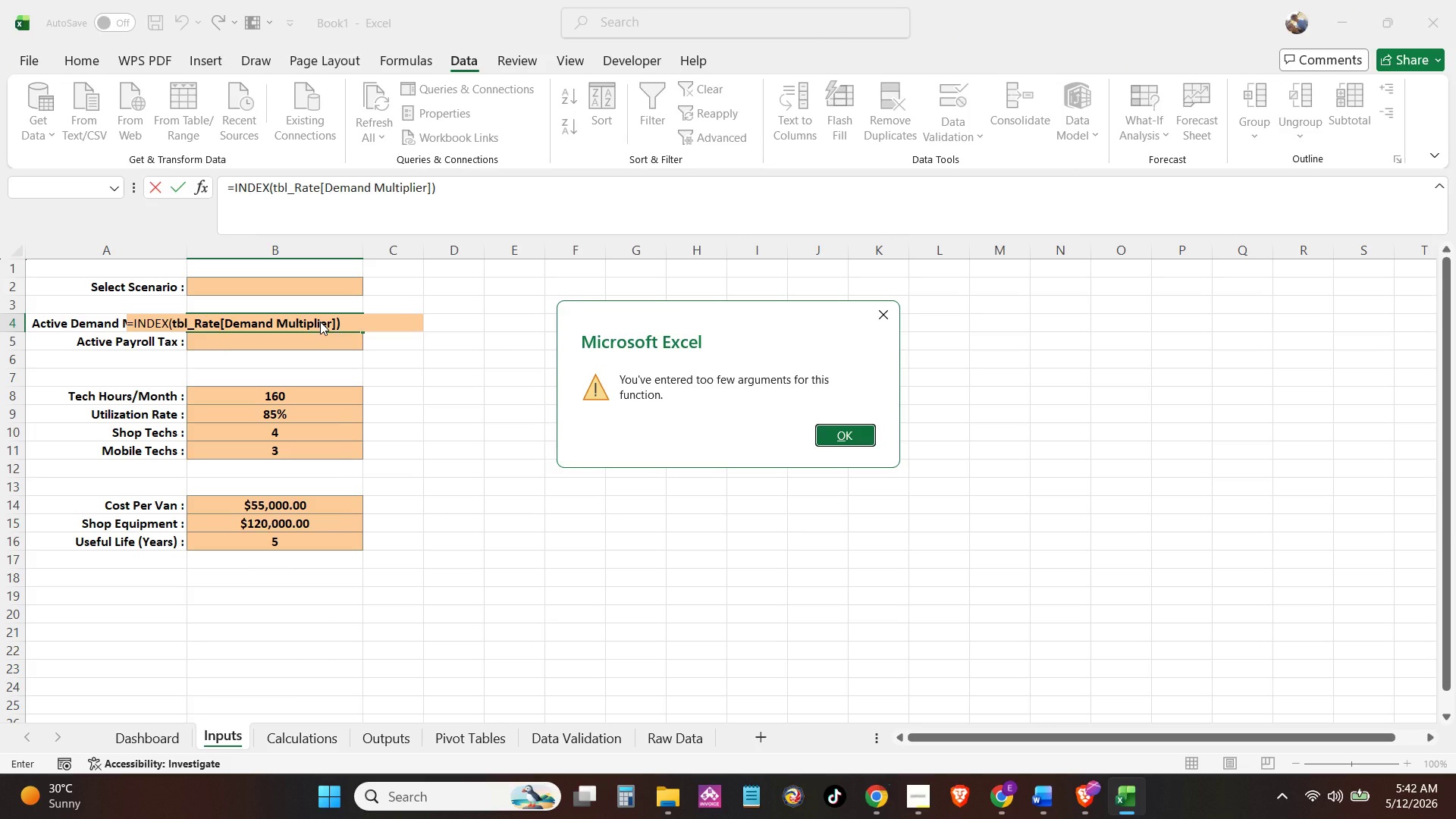 
key(Enter)
 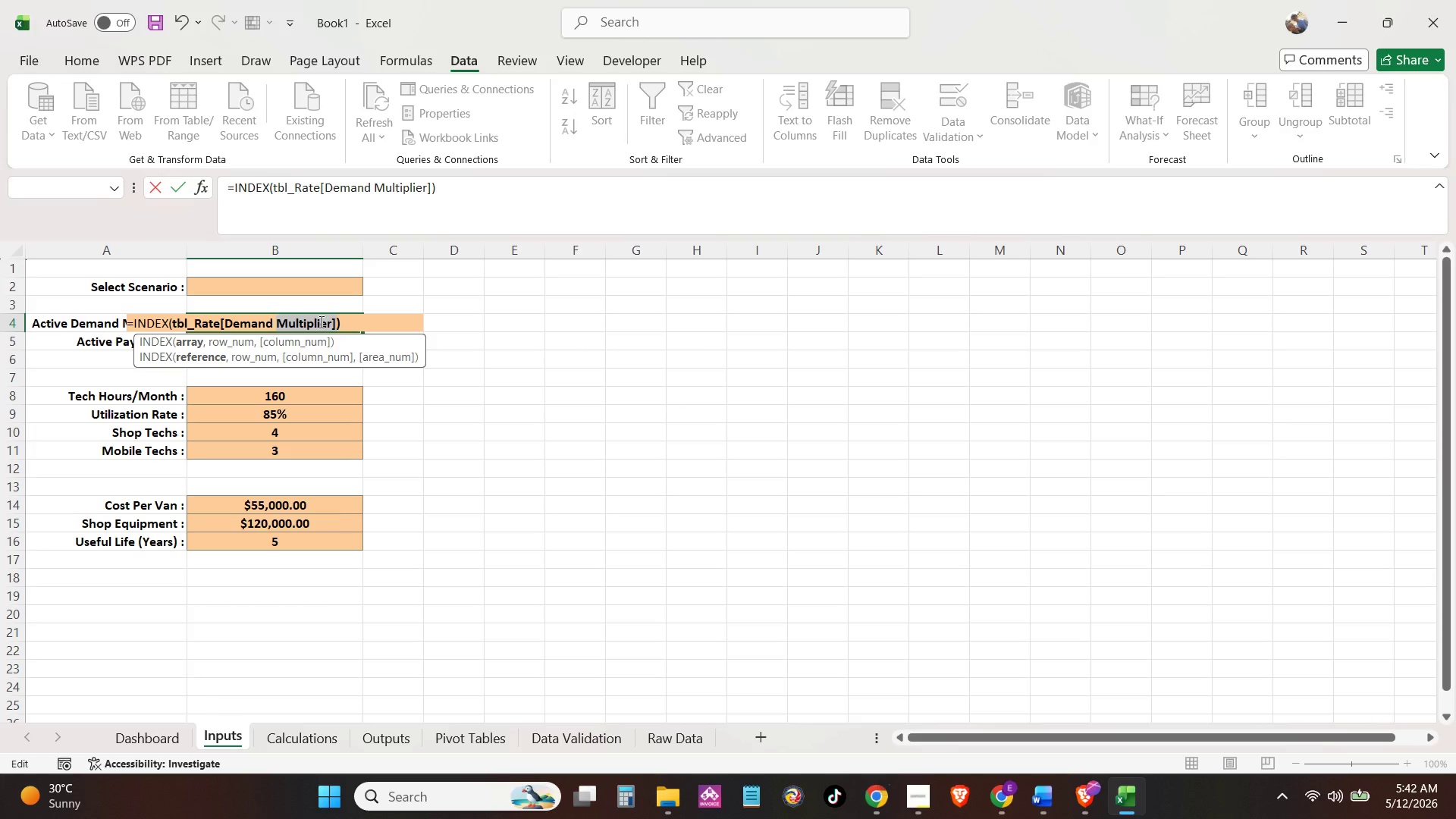 
wait(5.5)
 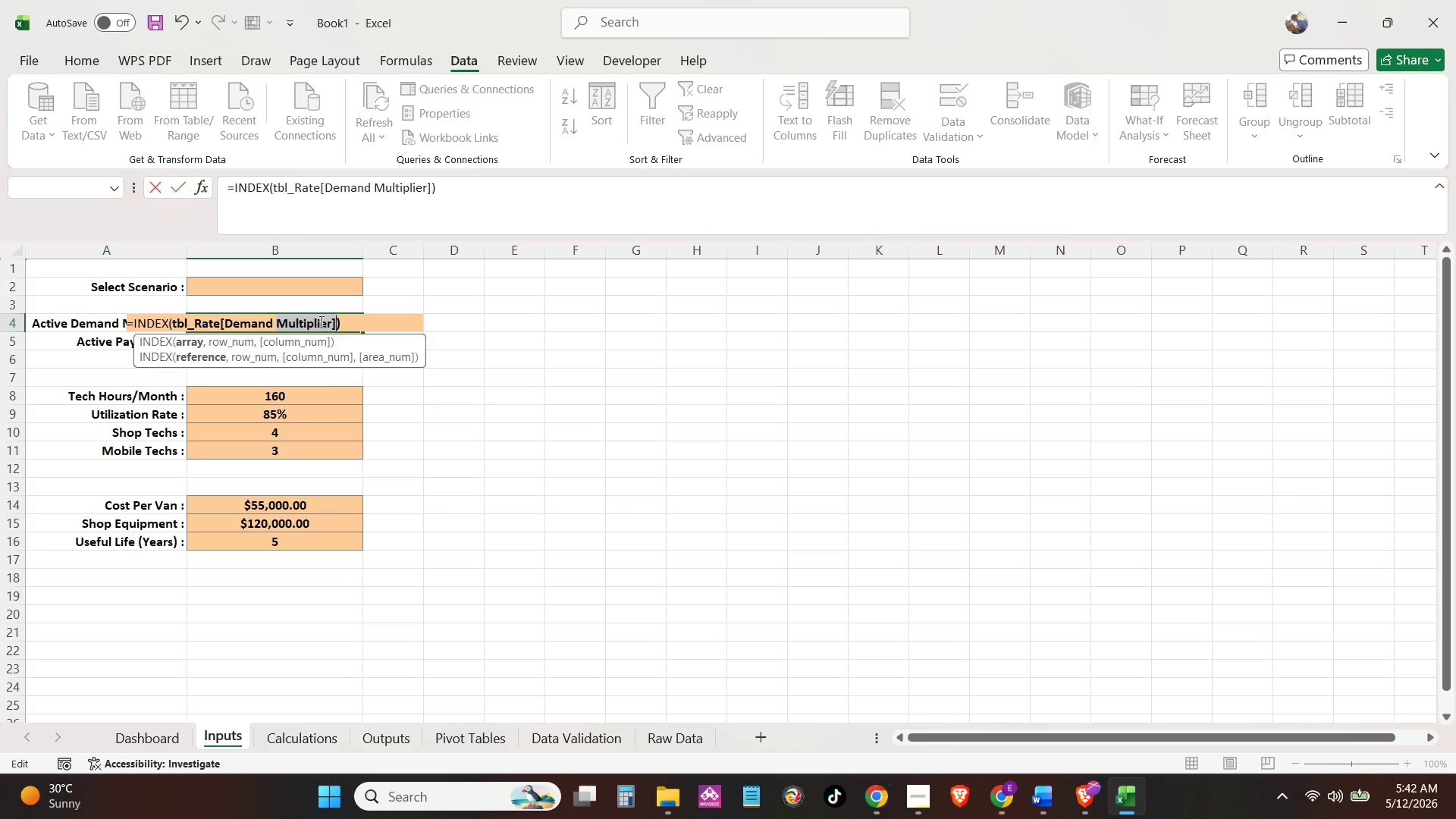 
key(Comma)
 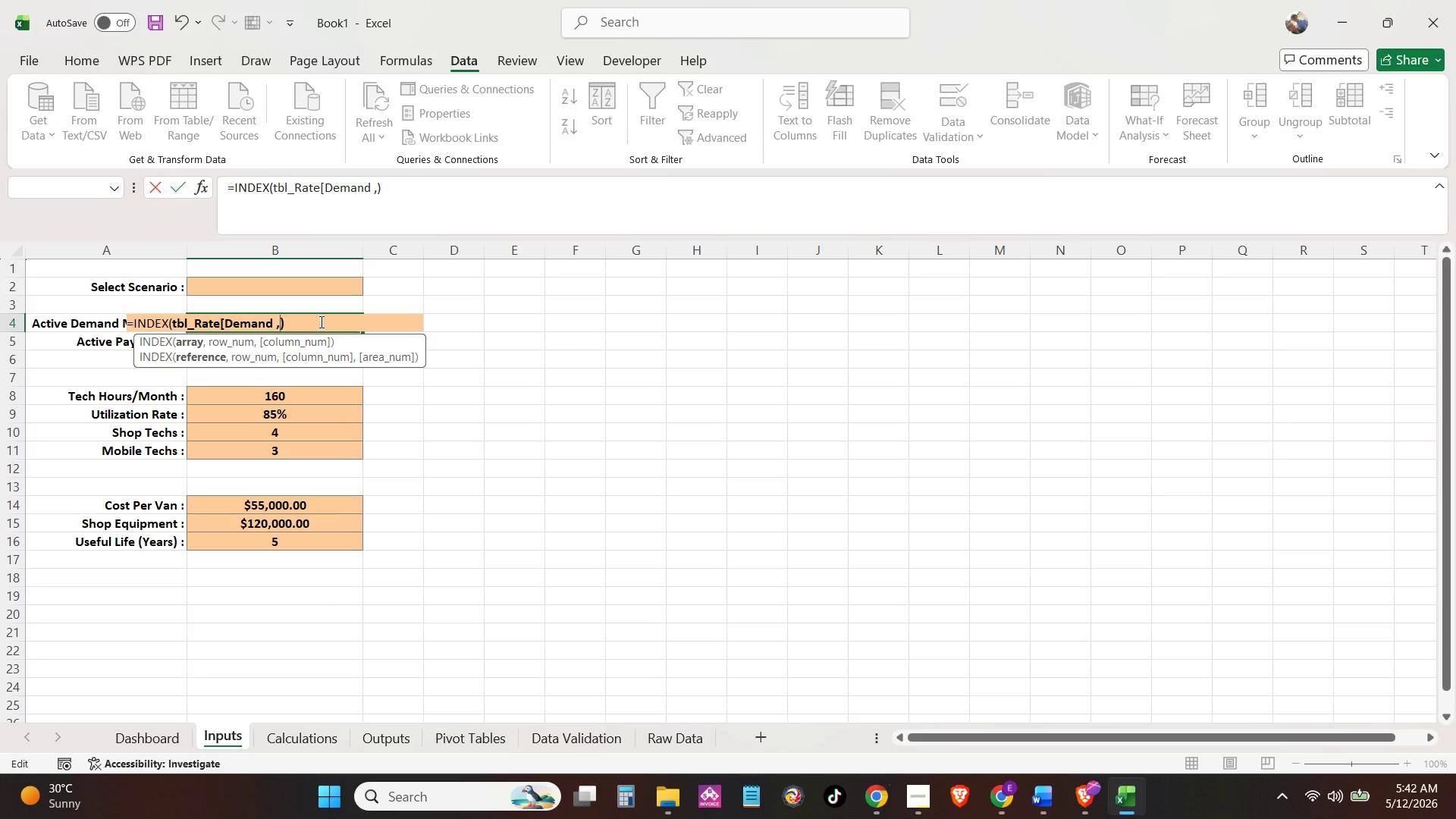 
key(Backspace)
 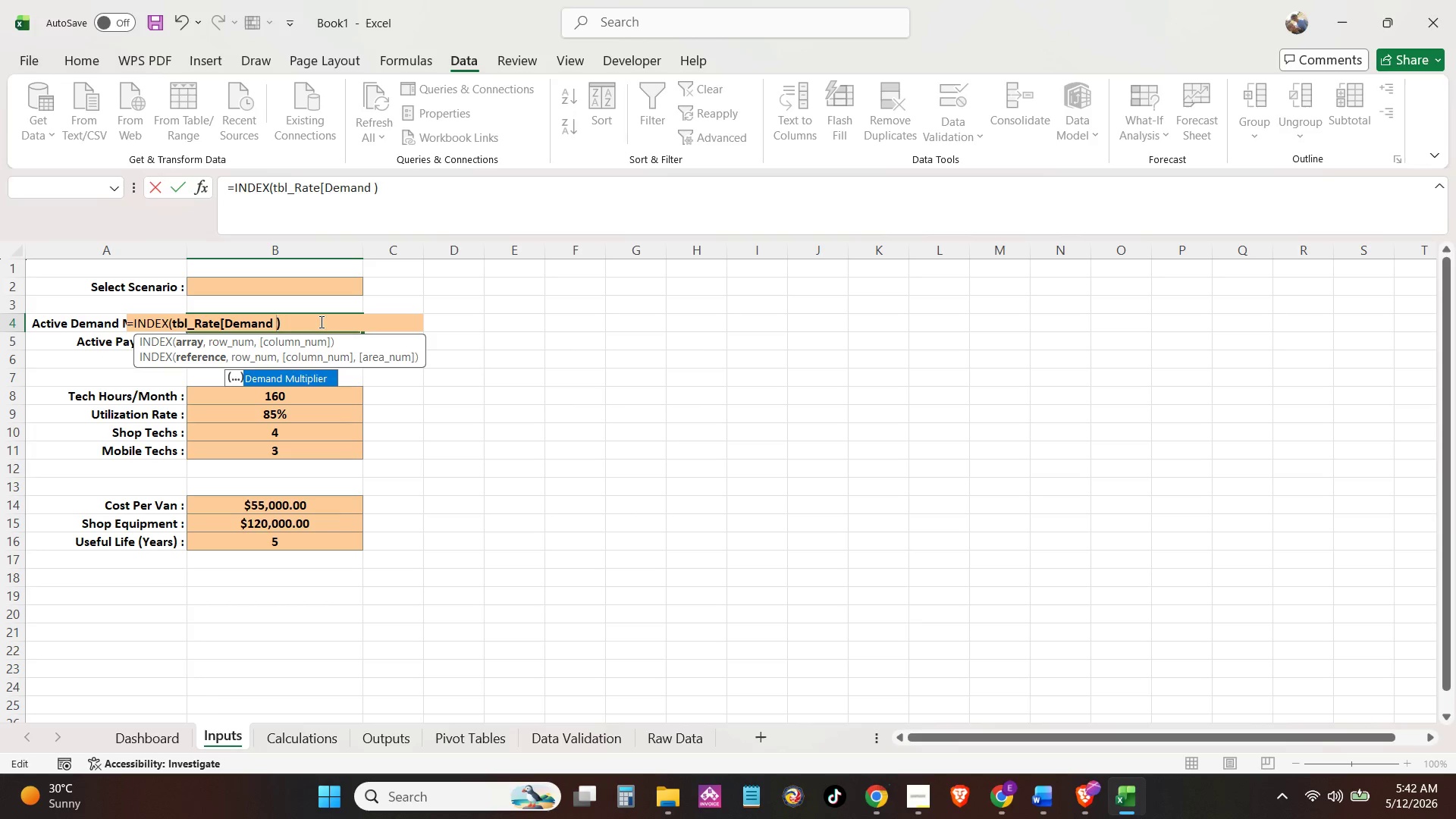 
key(Tab)
 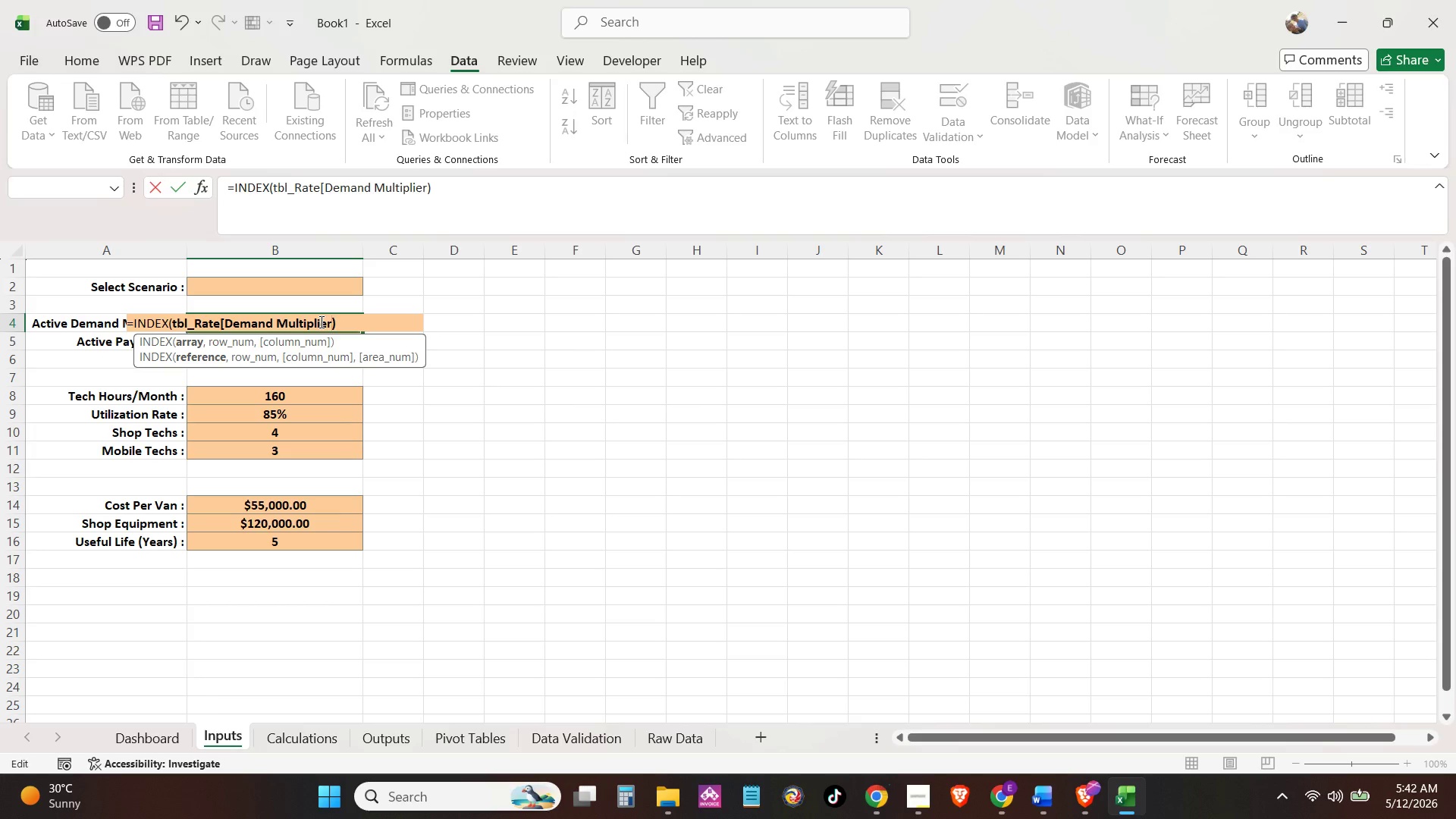 
key(BracketRight)
 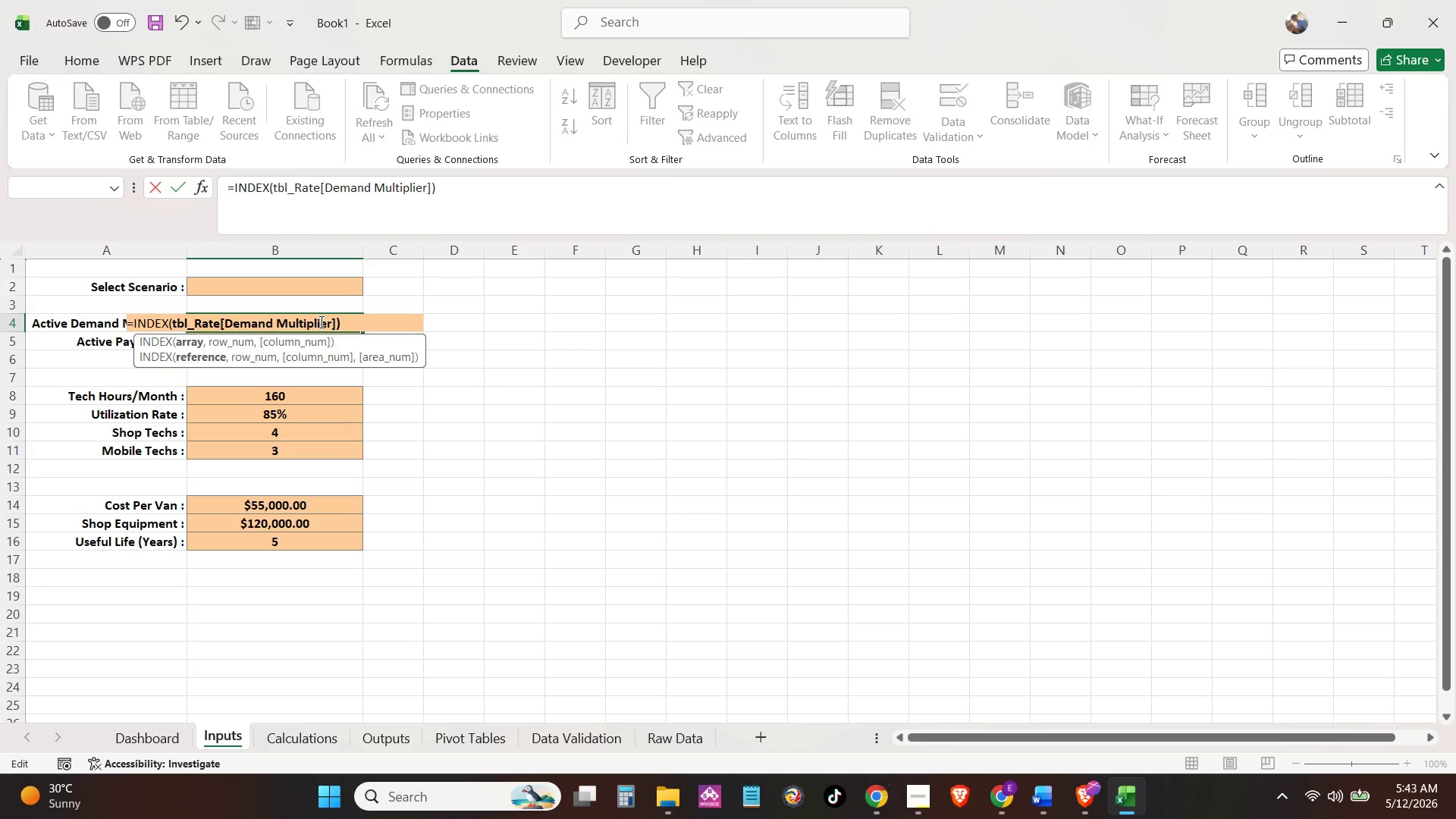 
key(Comma)
 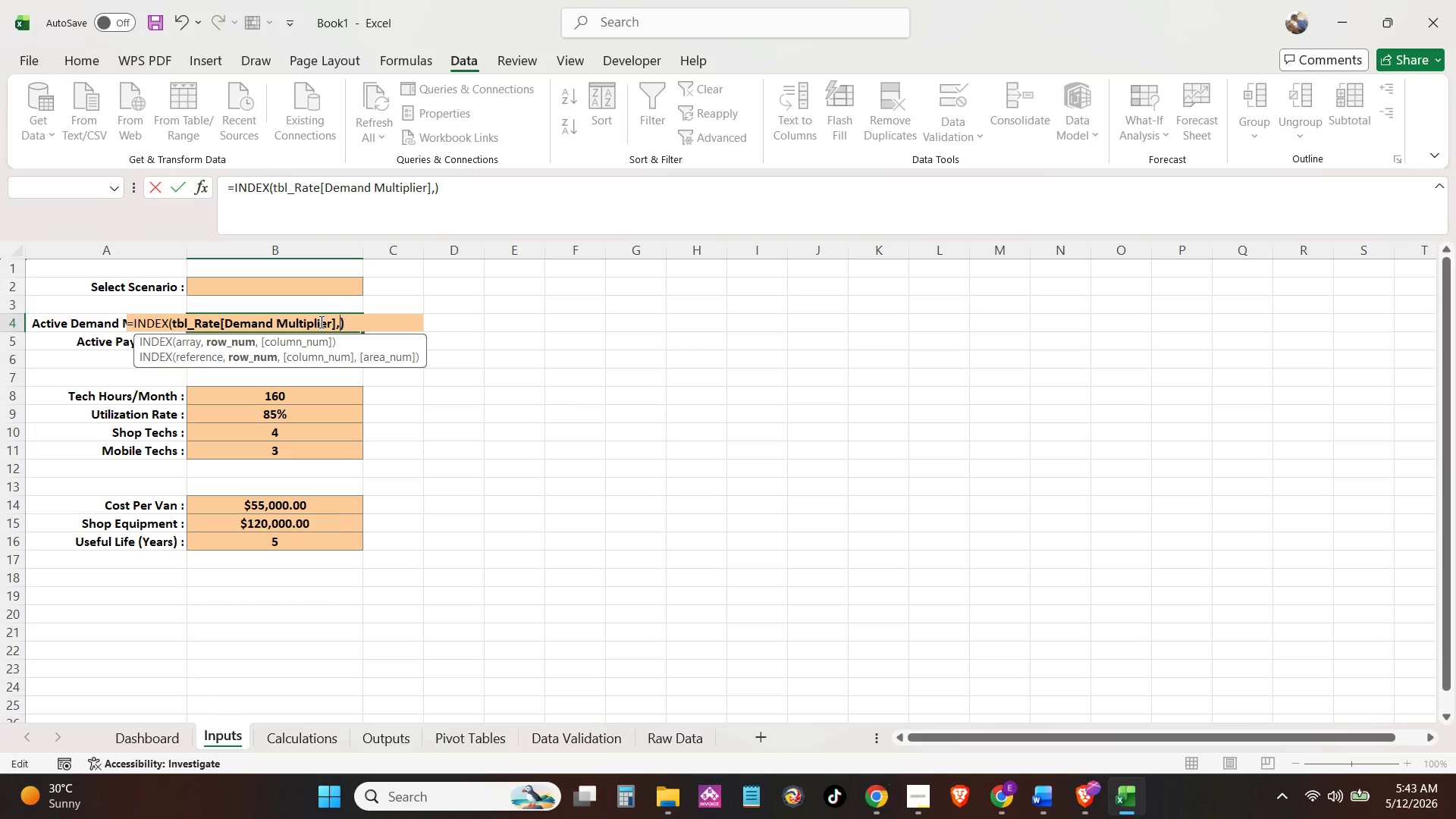 
key(Space)
 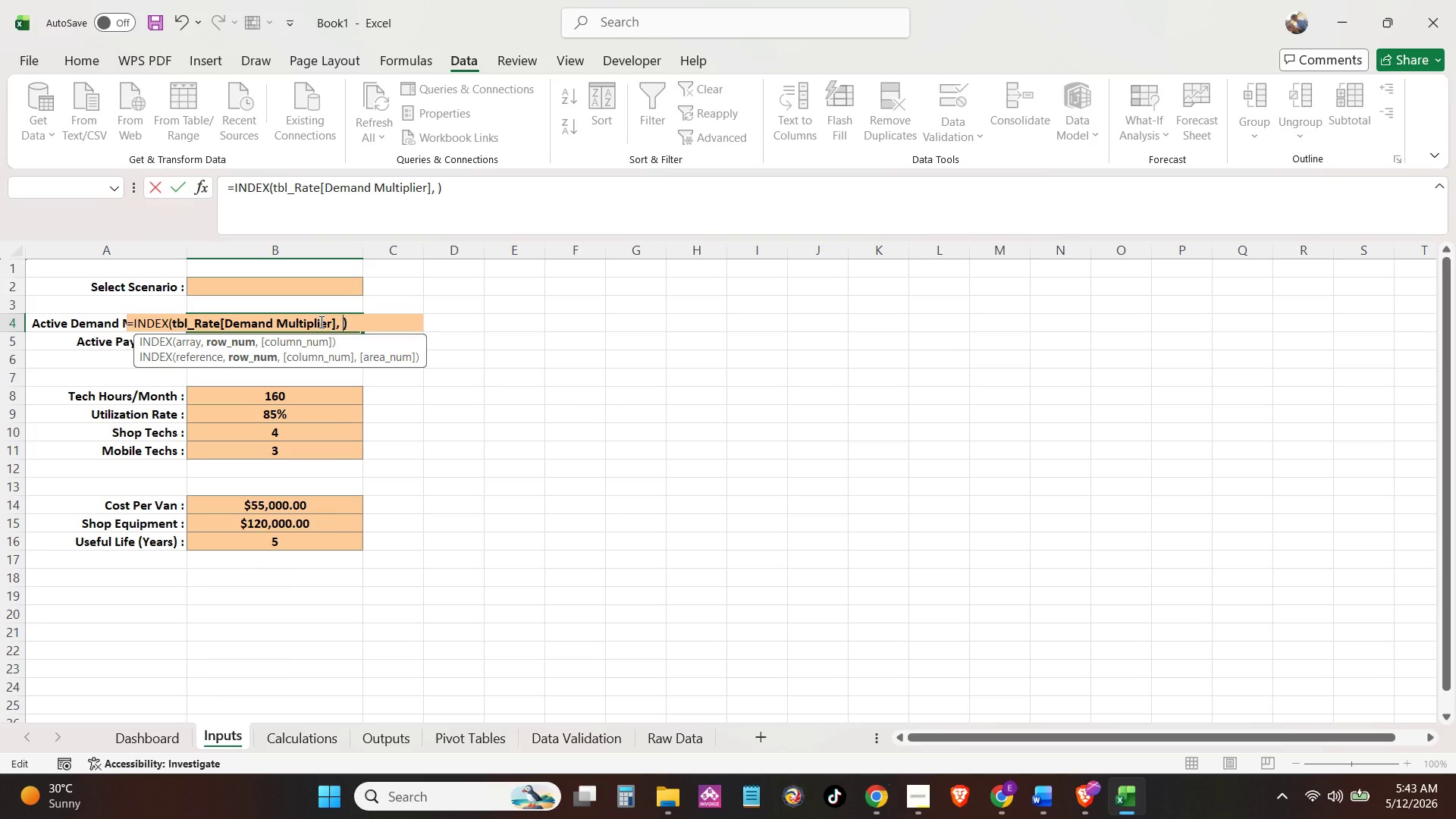 
wait(5.33)
 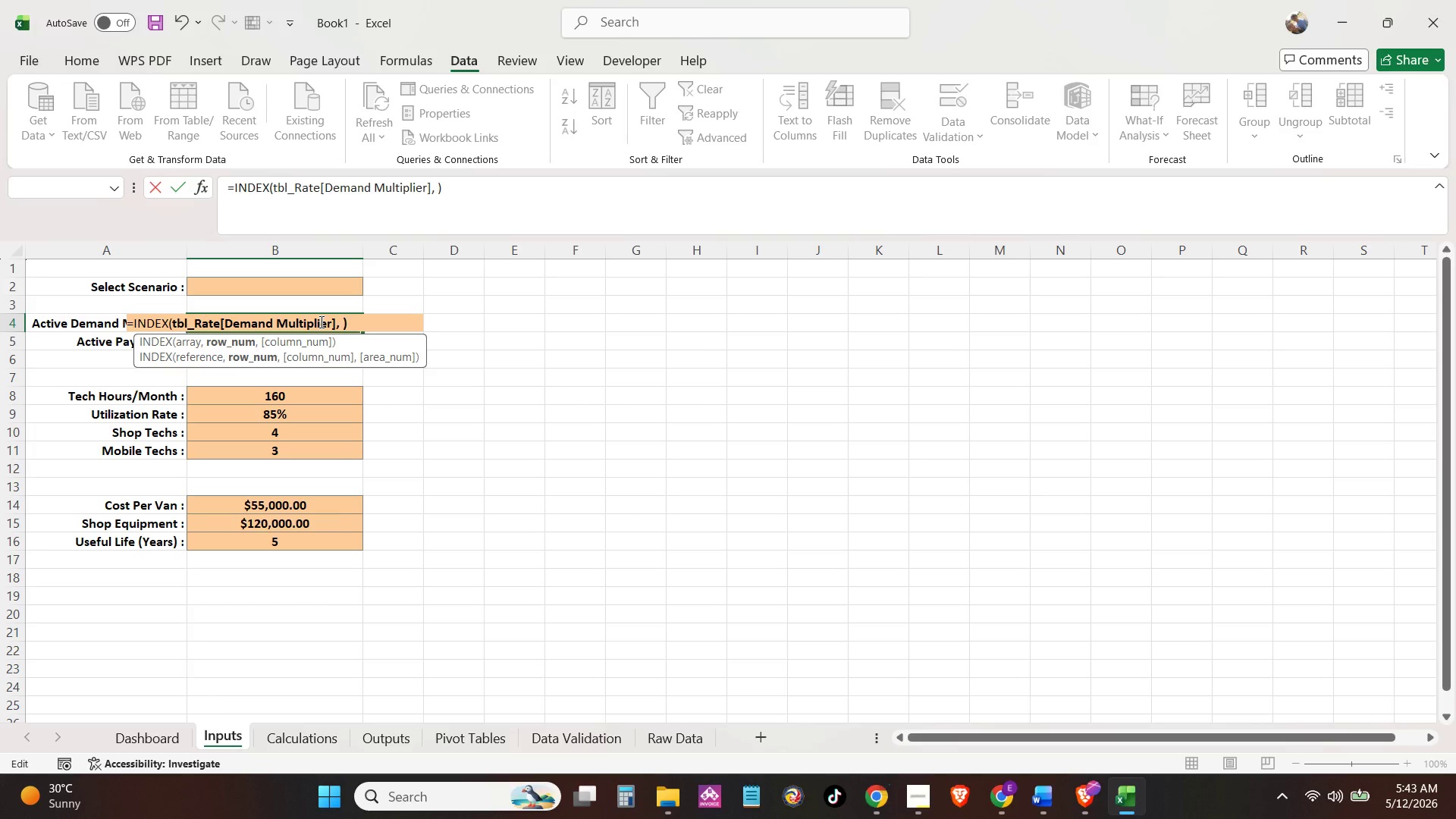 
hold_key(key=Backspace, duration=1.0)
 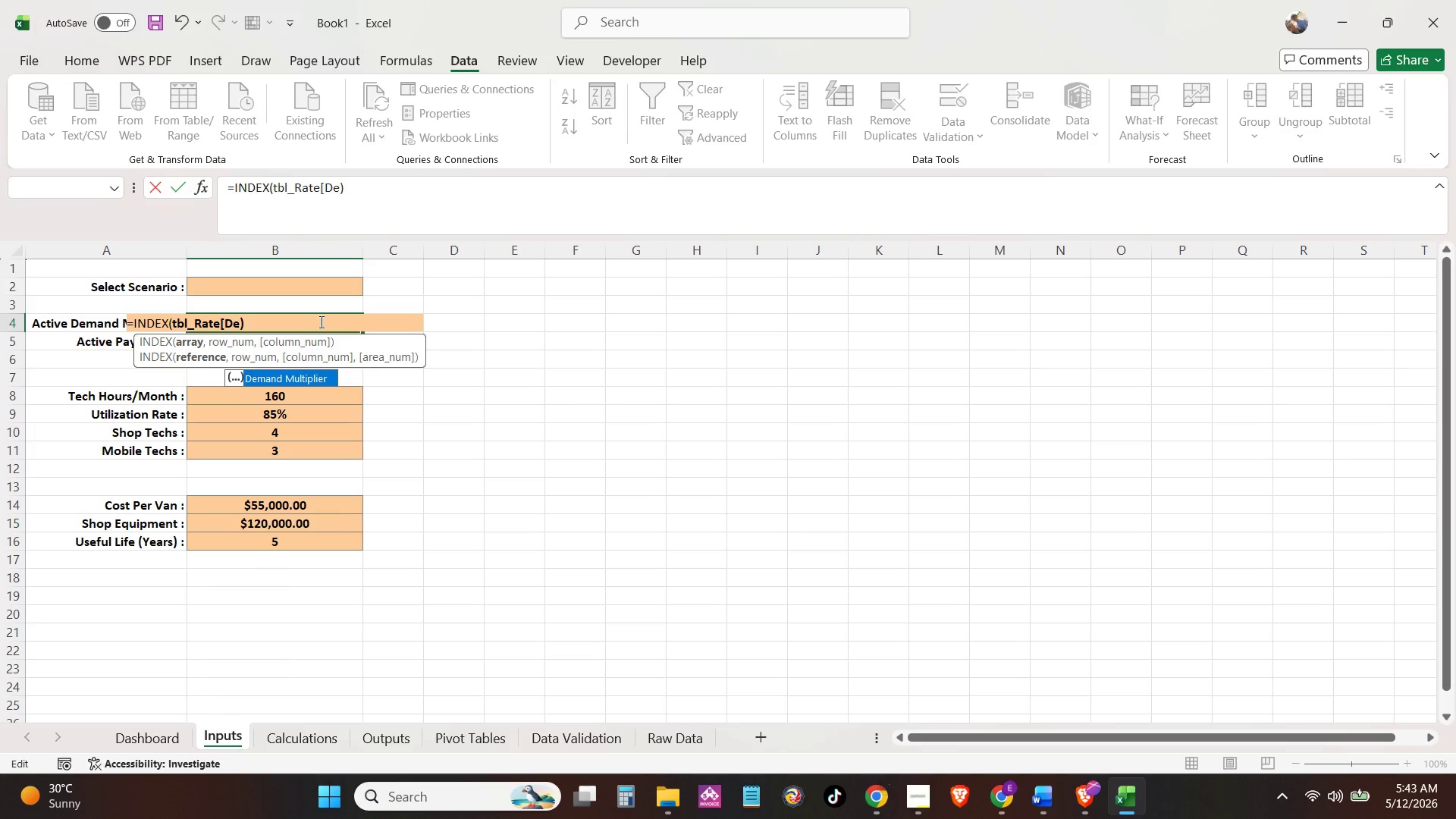 
hold_key(key=Backspace, duration=0.45)
 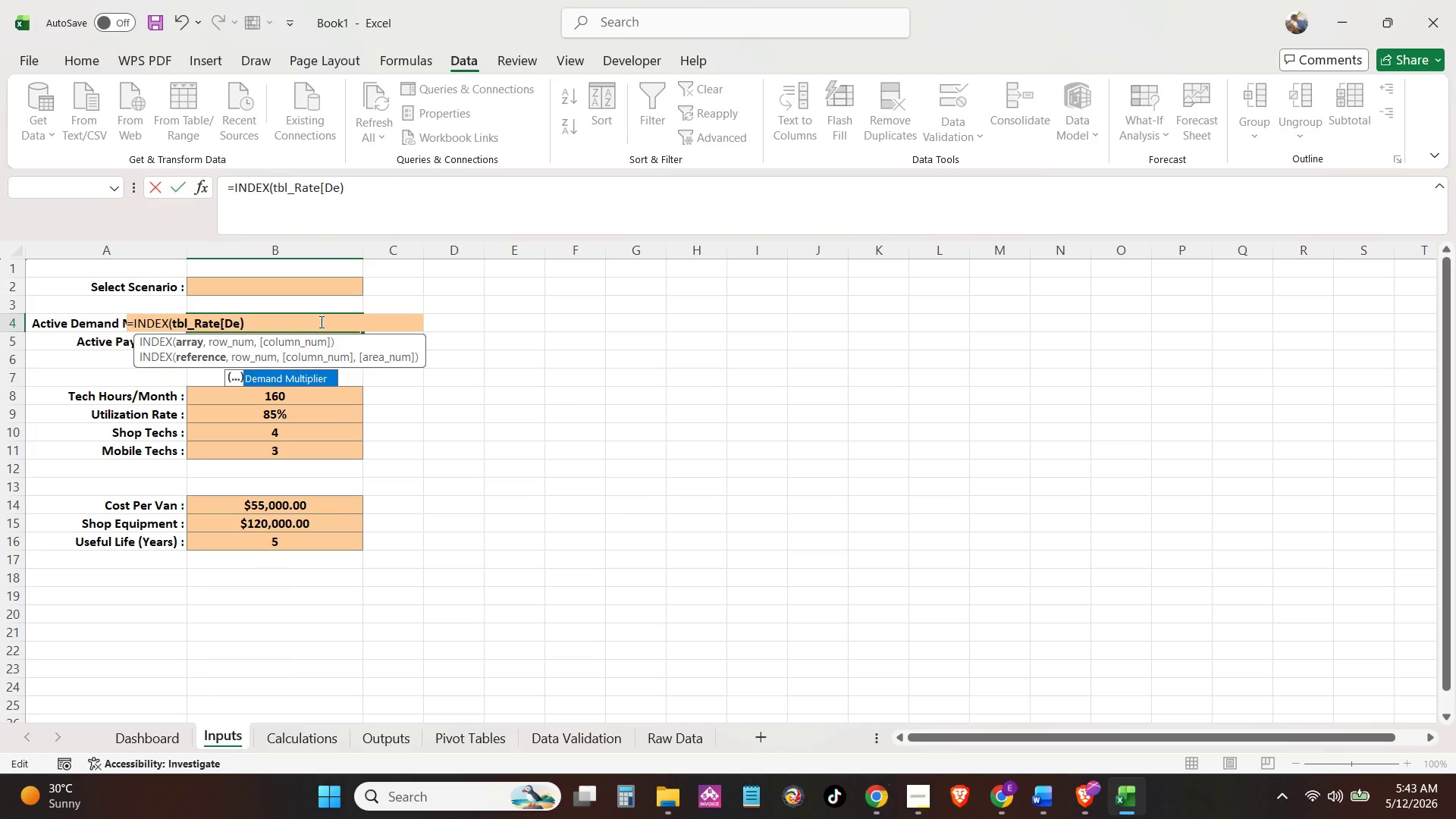 
key(Backspace)
 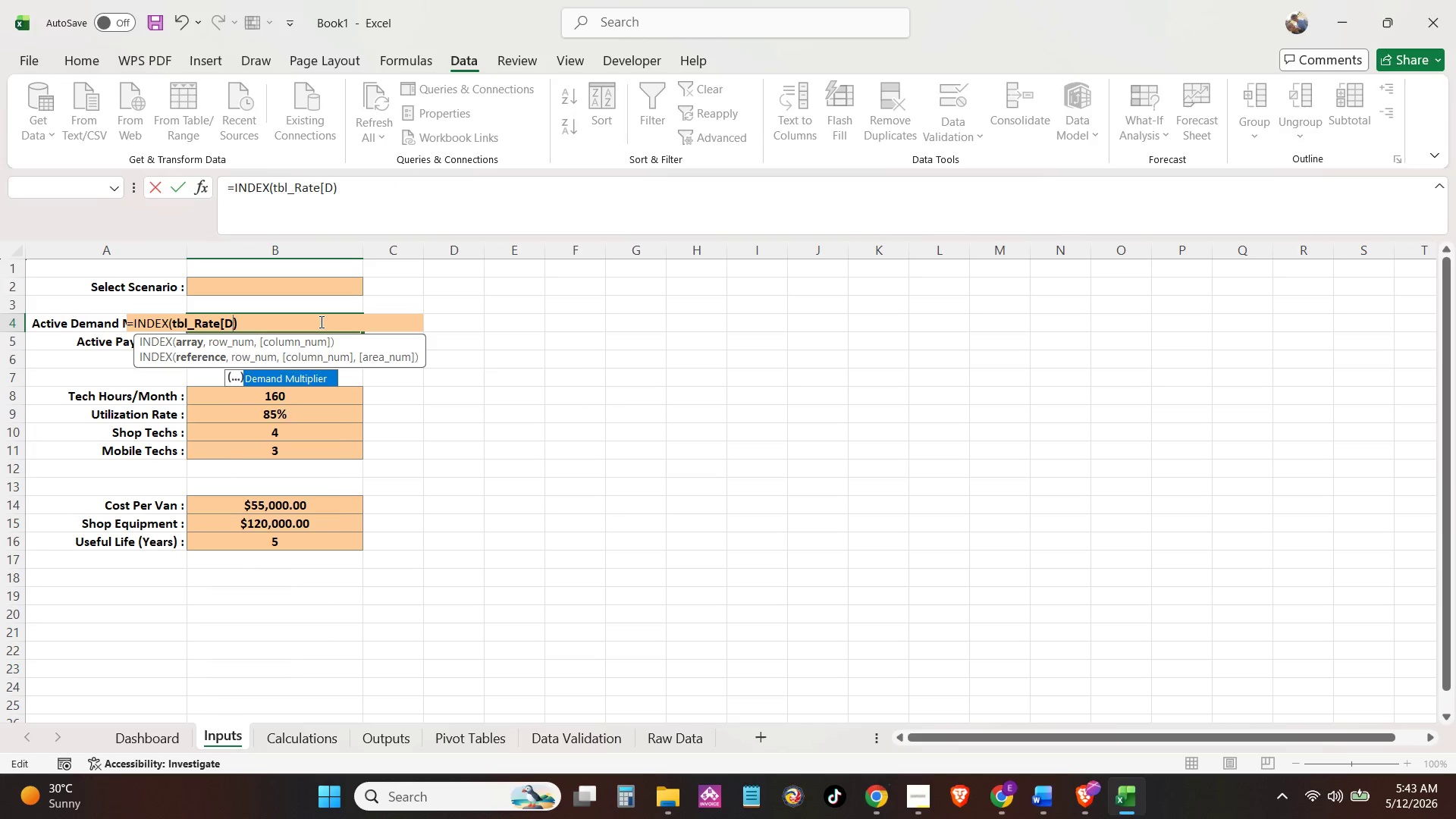 
key(Backspace)
 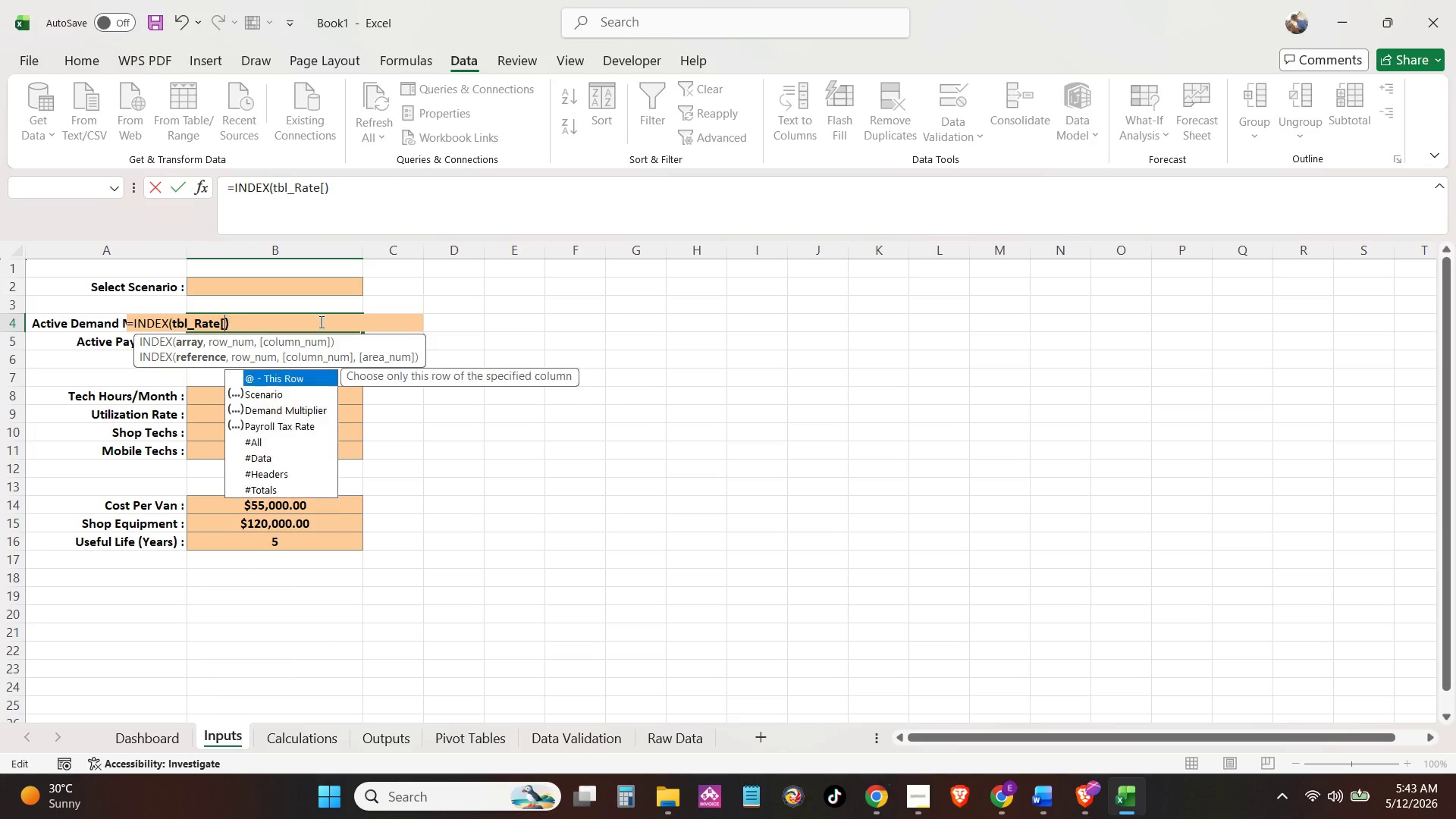 
key(Backspace)
 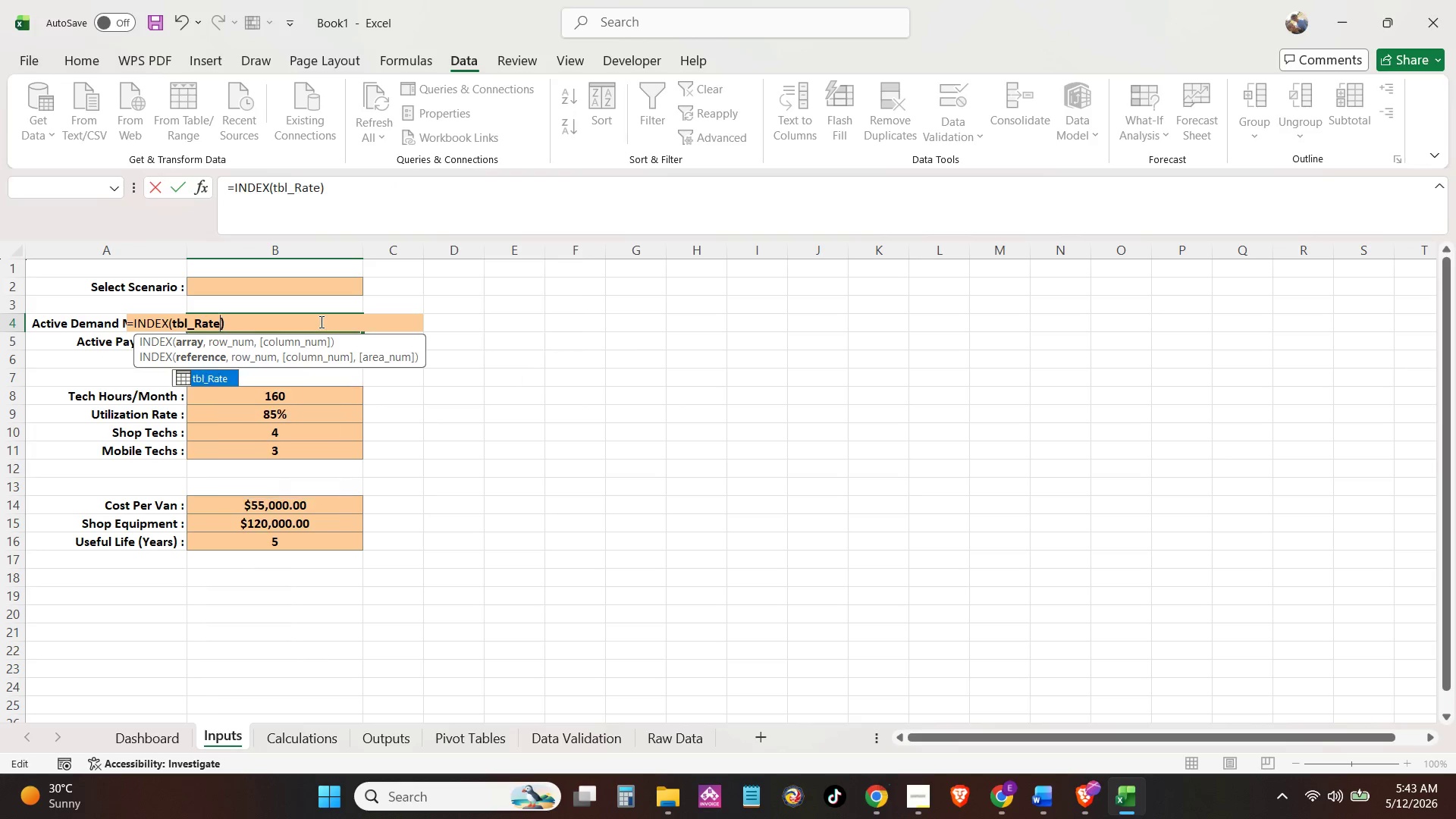 
key(Backspace)
 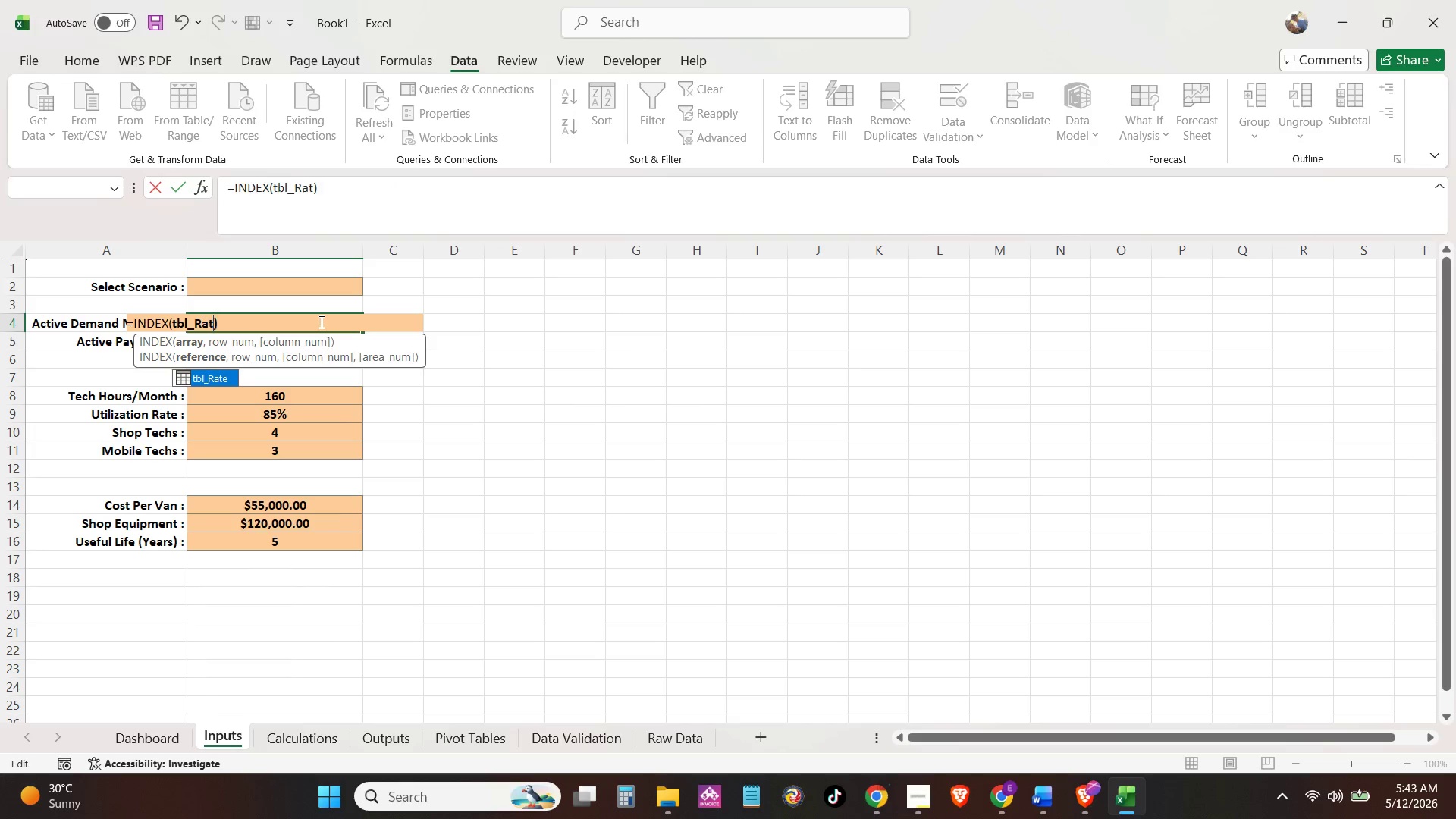 
key(Backspace)
 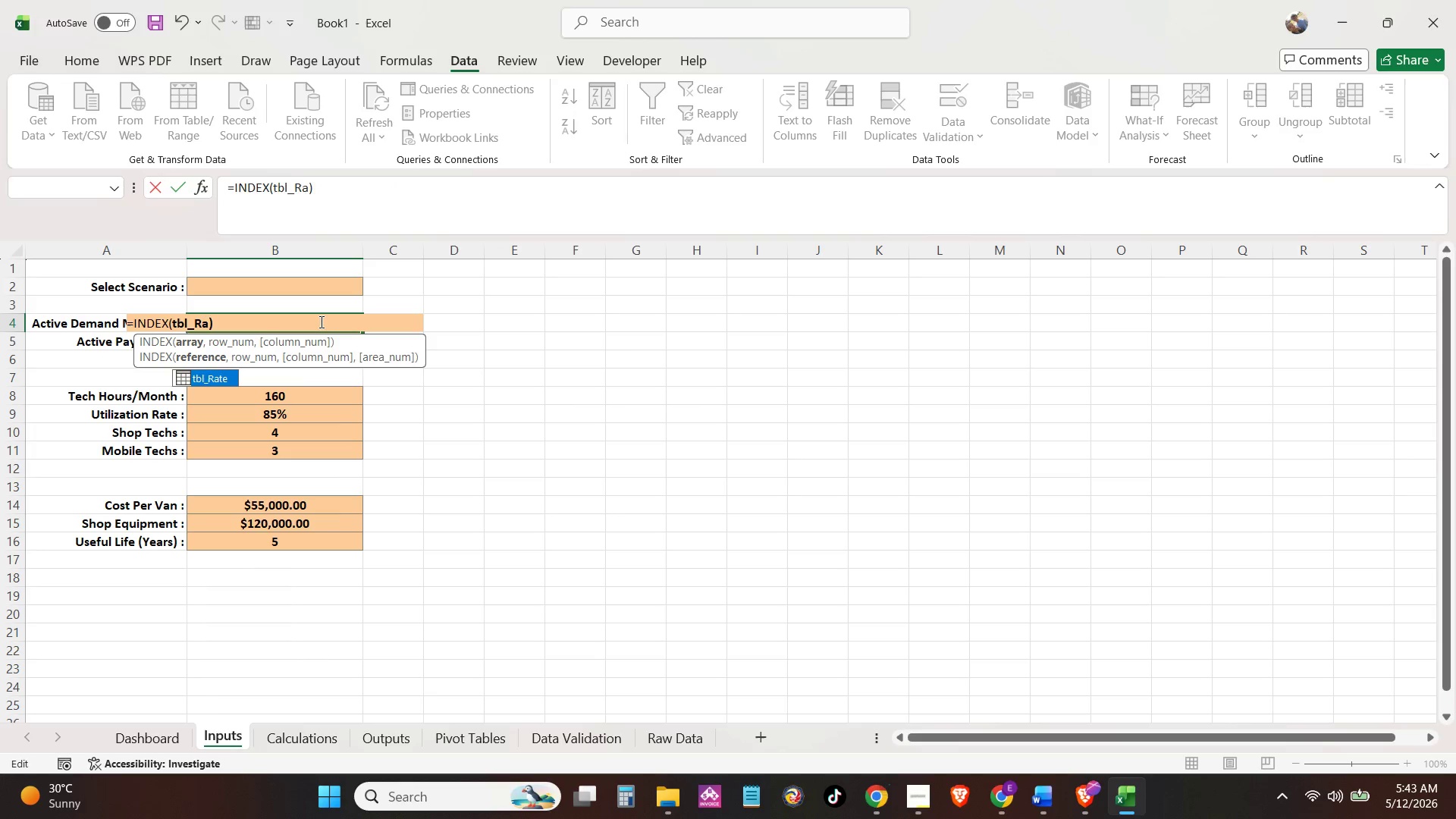 
key(Backspace)
 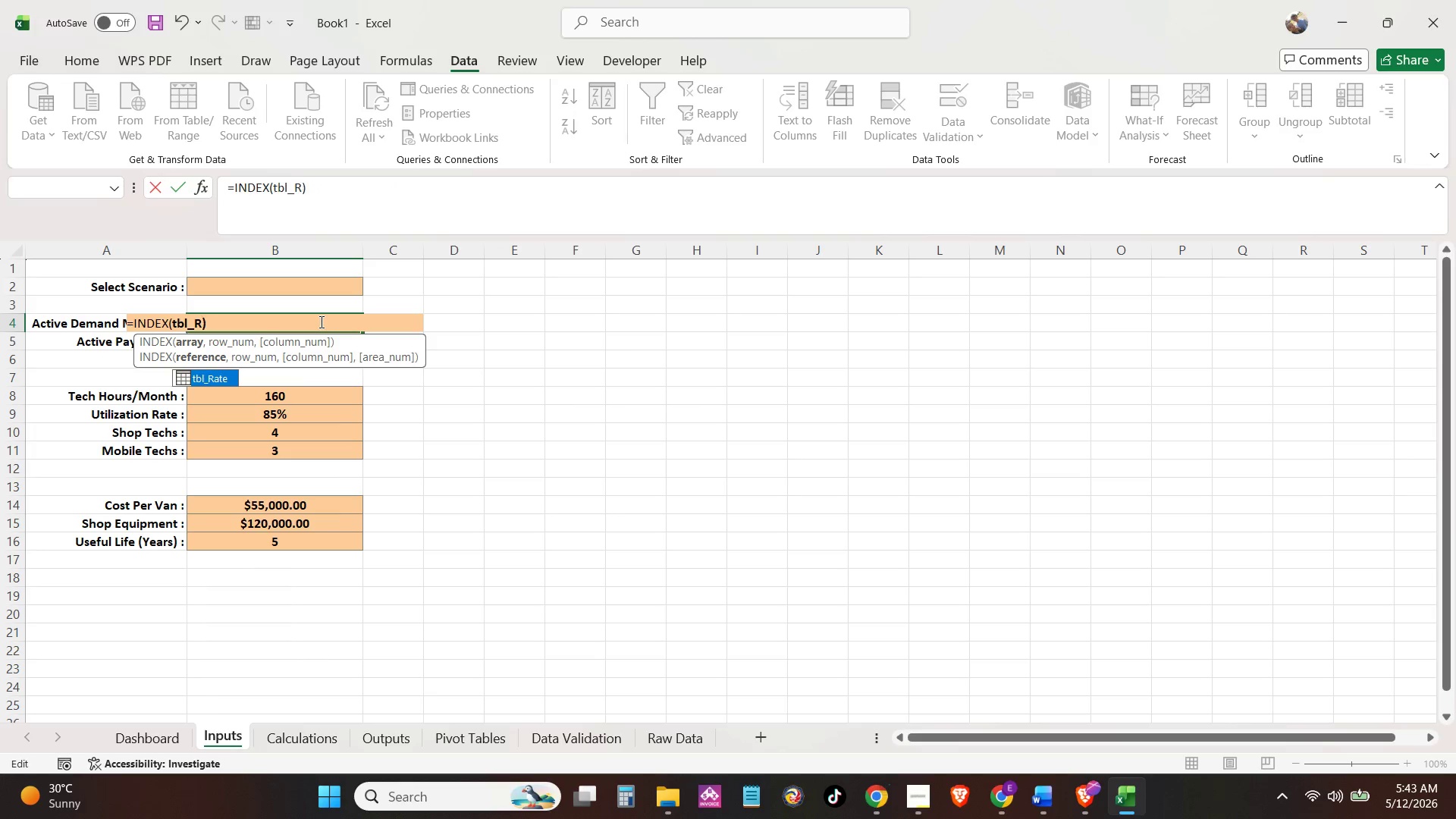 
key(Backspace)
 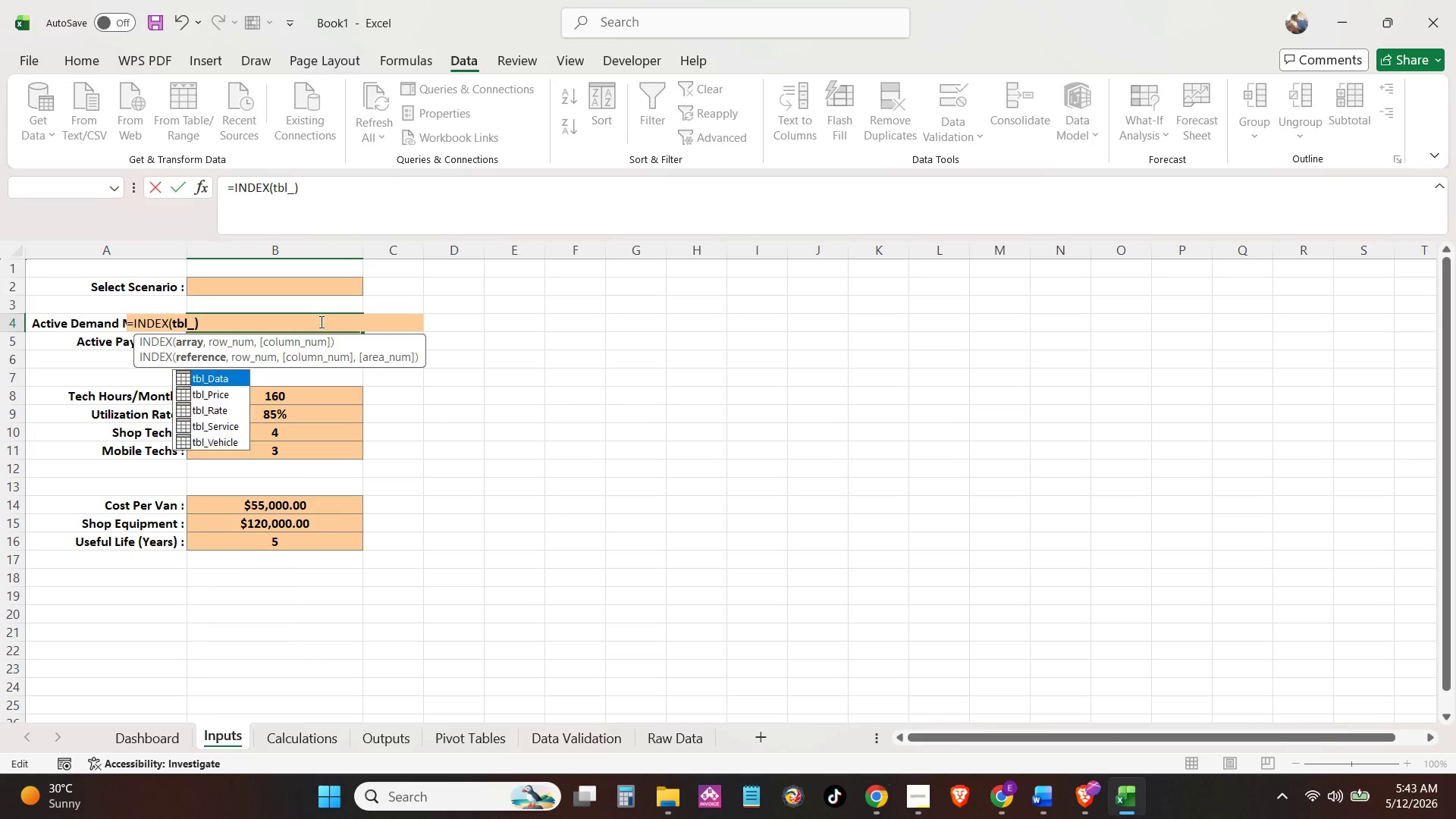 
key(Backspace)
 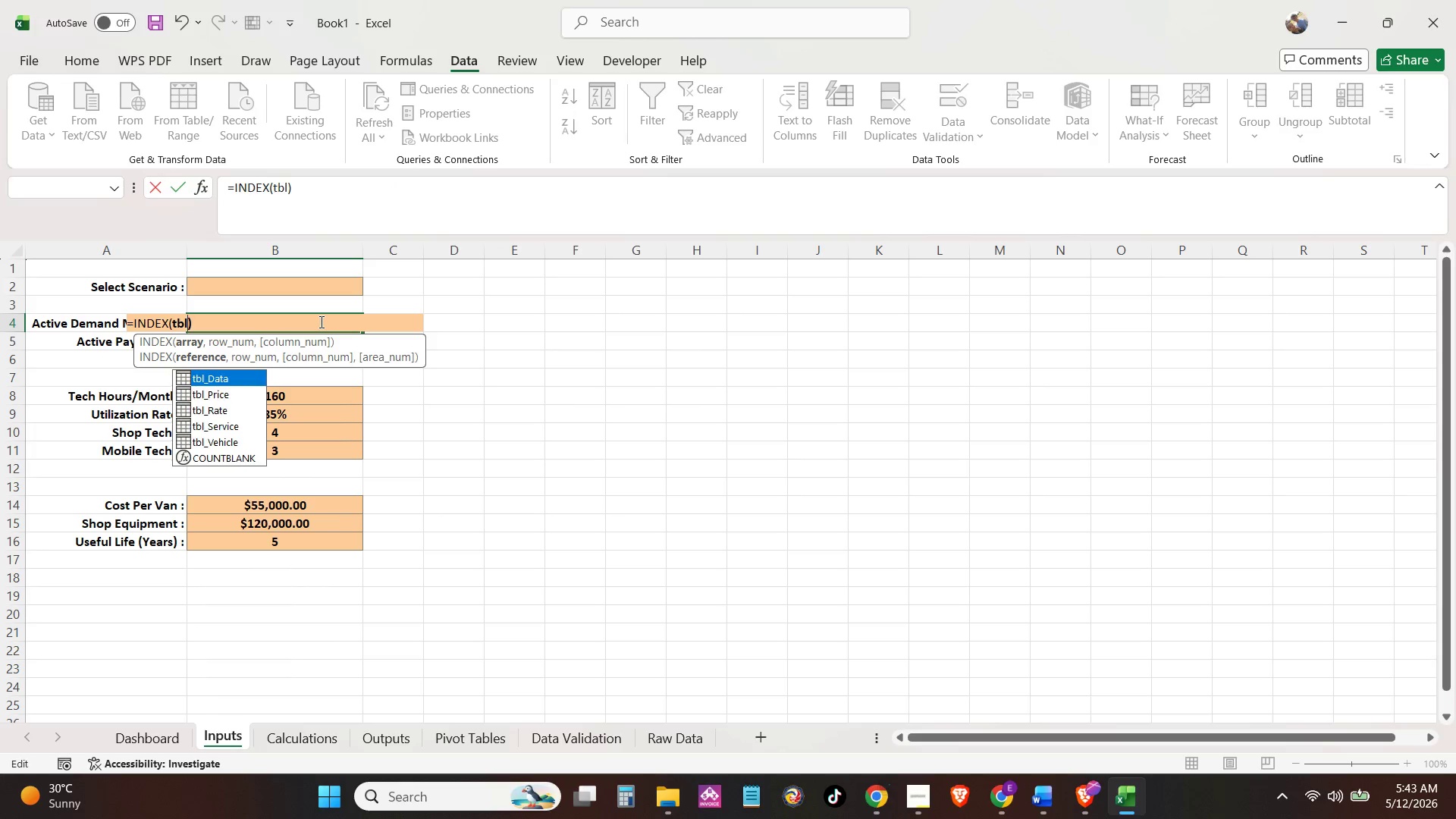 
key(Backspace)
 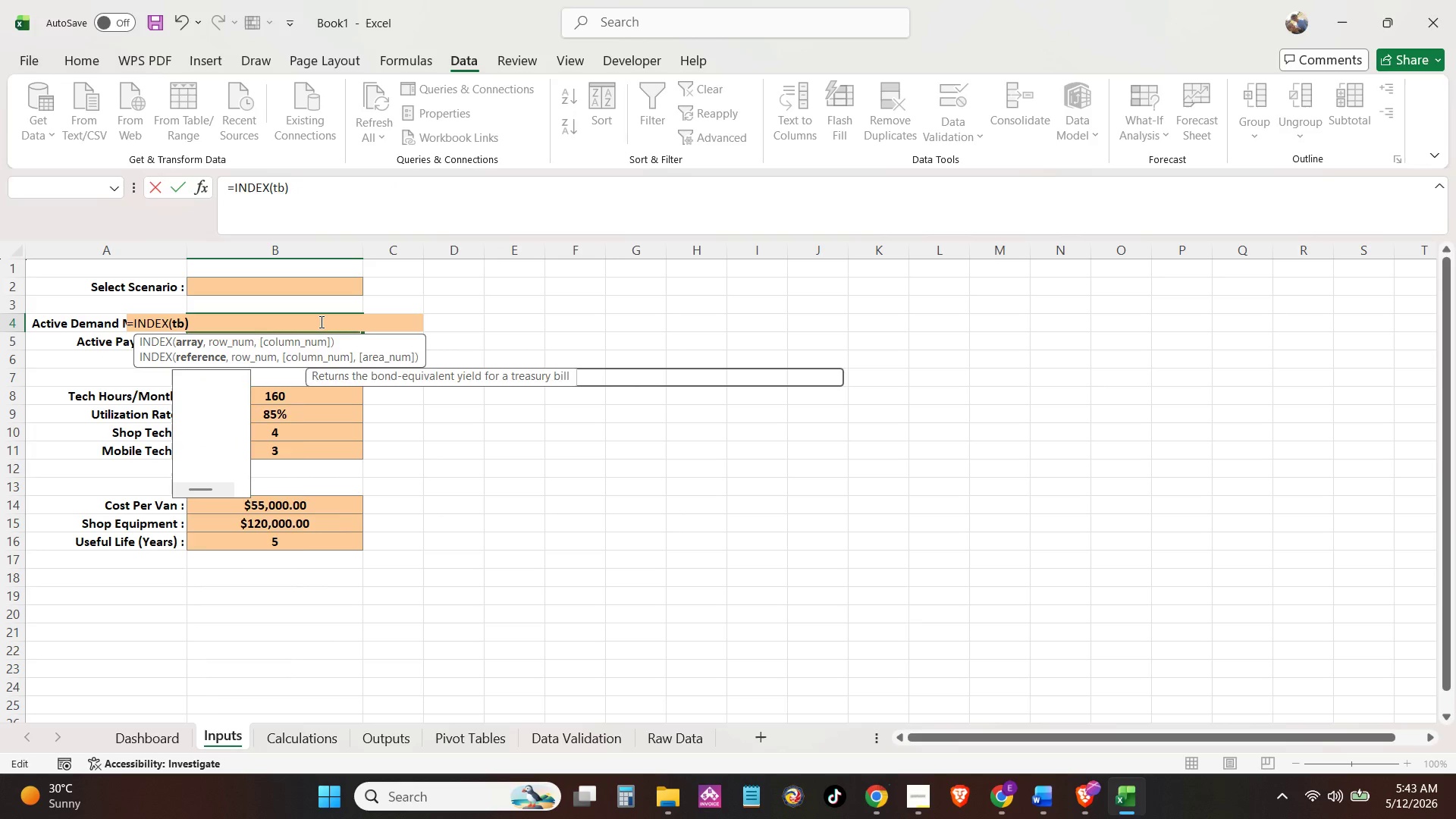 
key(Backspace)
 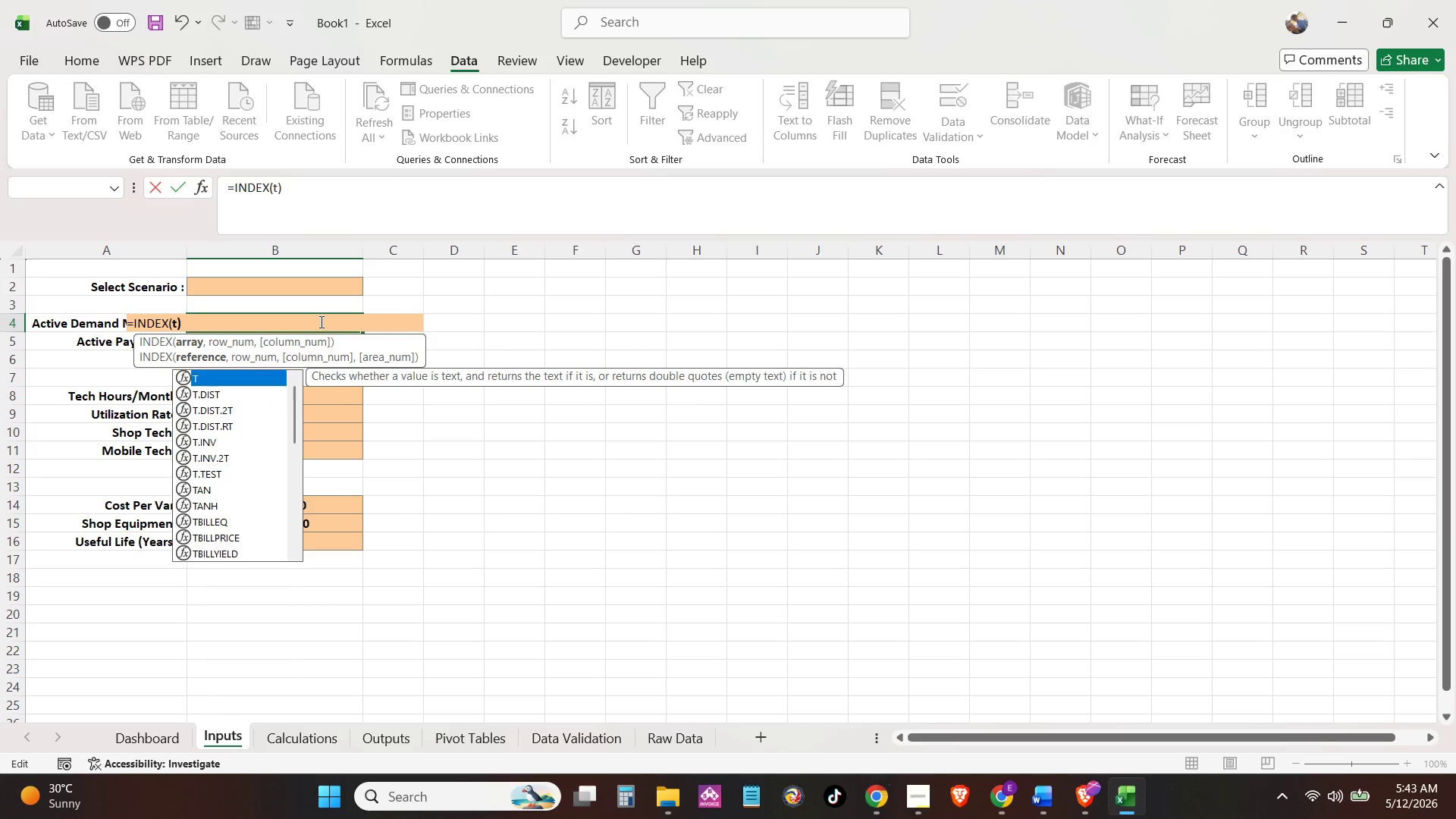 
key(Backspace)
 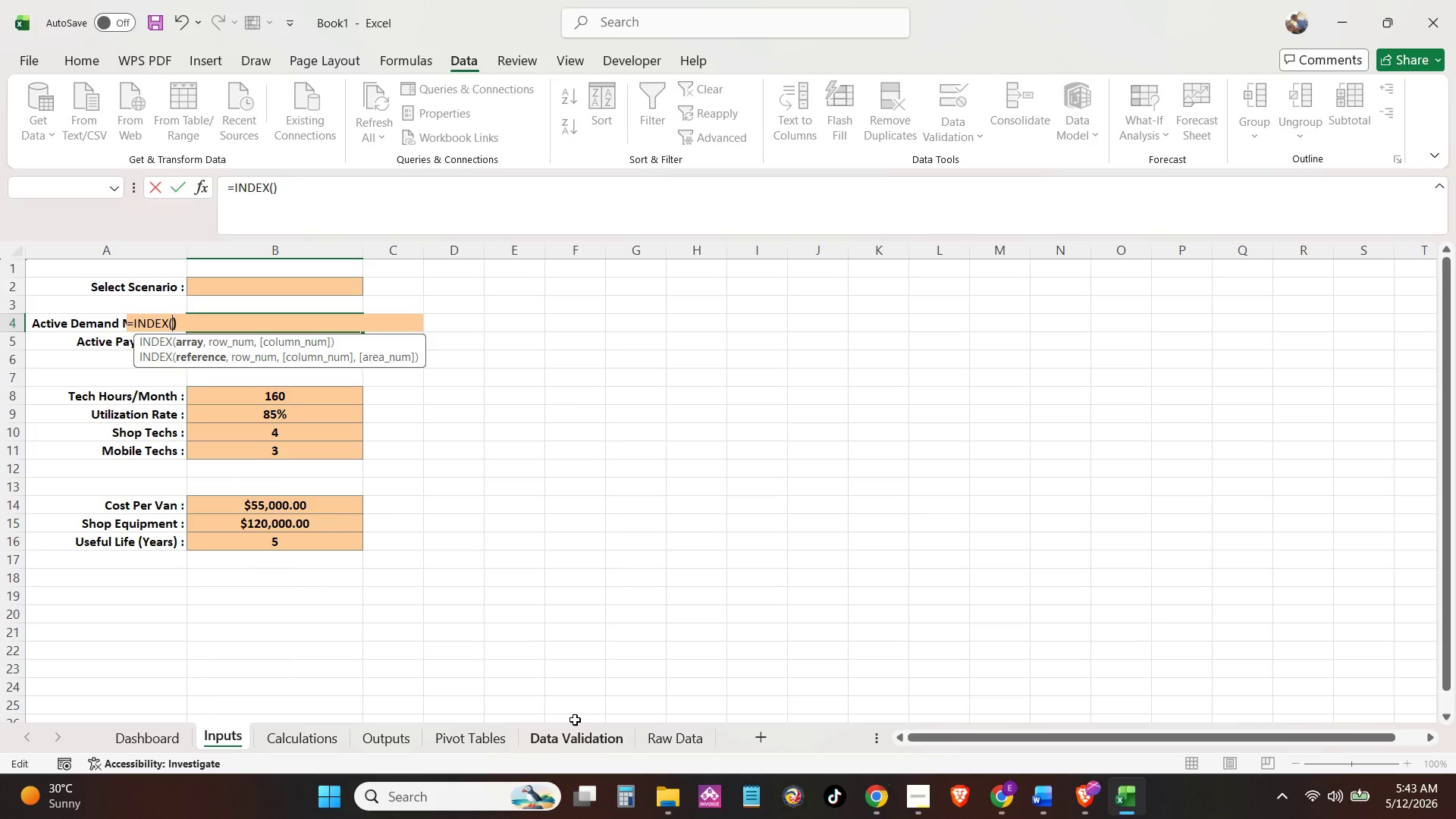 
left_click([584, 736])
 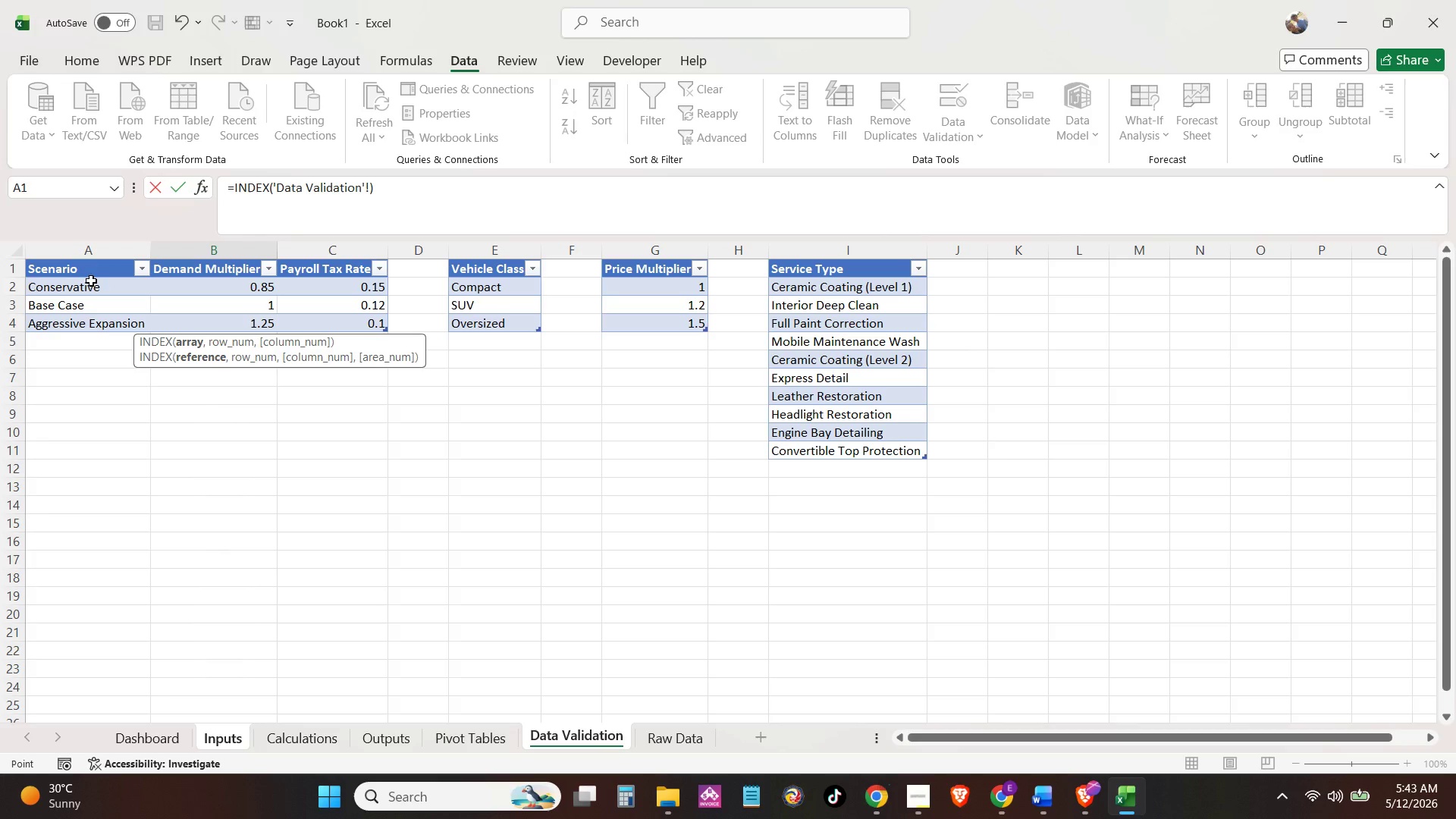 
wait(6.7)
 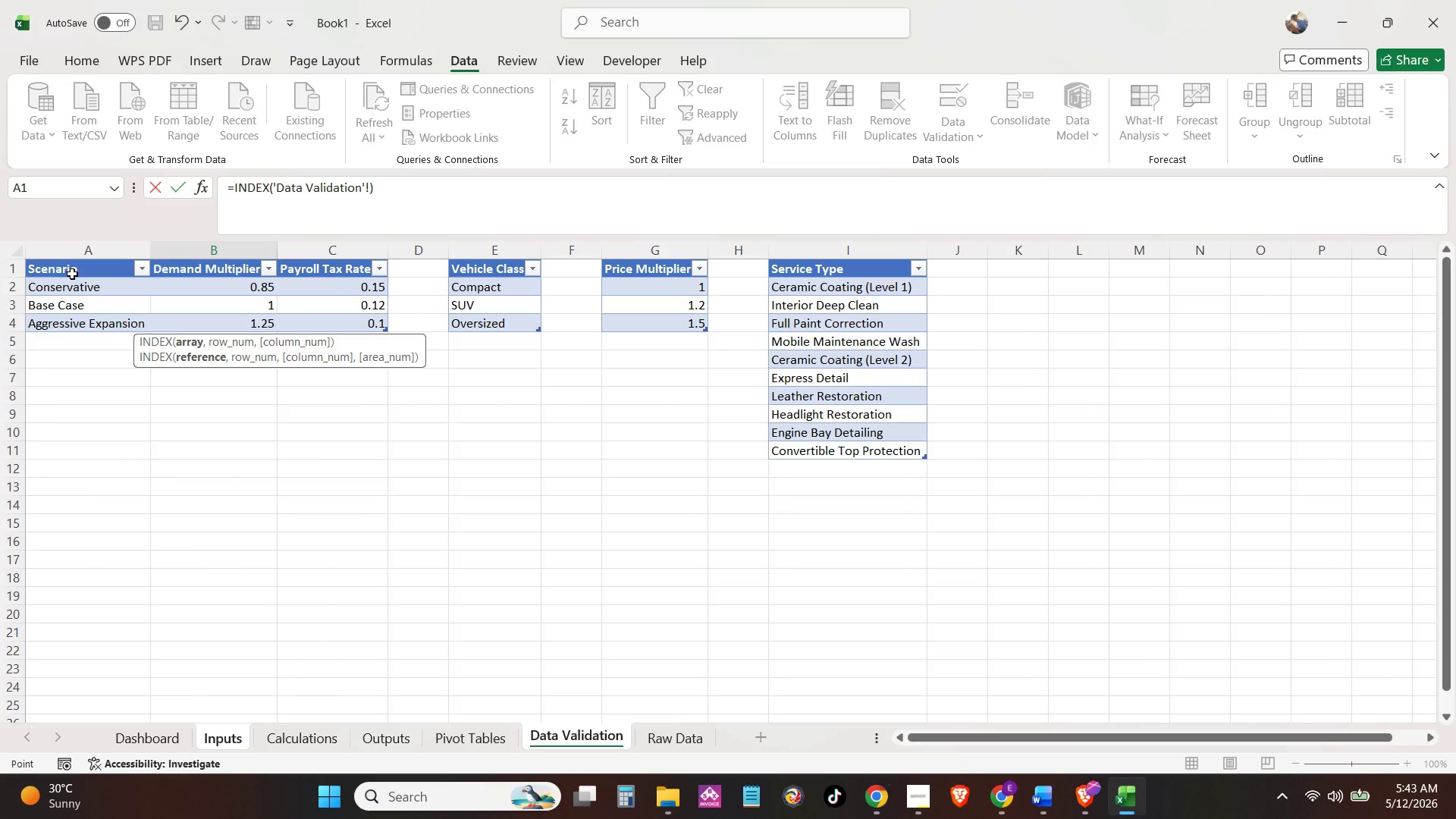 
left_click_drag(start_coordinate=[217, 292], to_coordinate=[221, 327])
 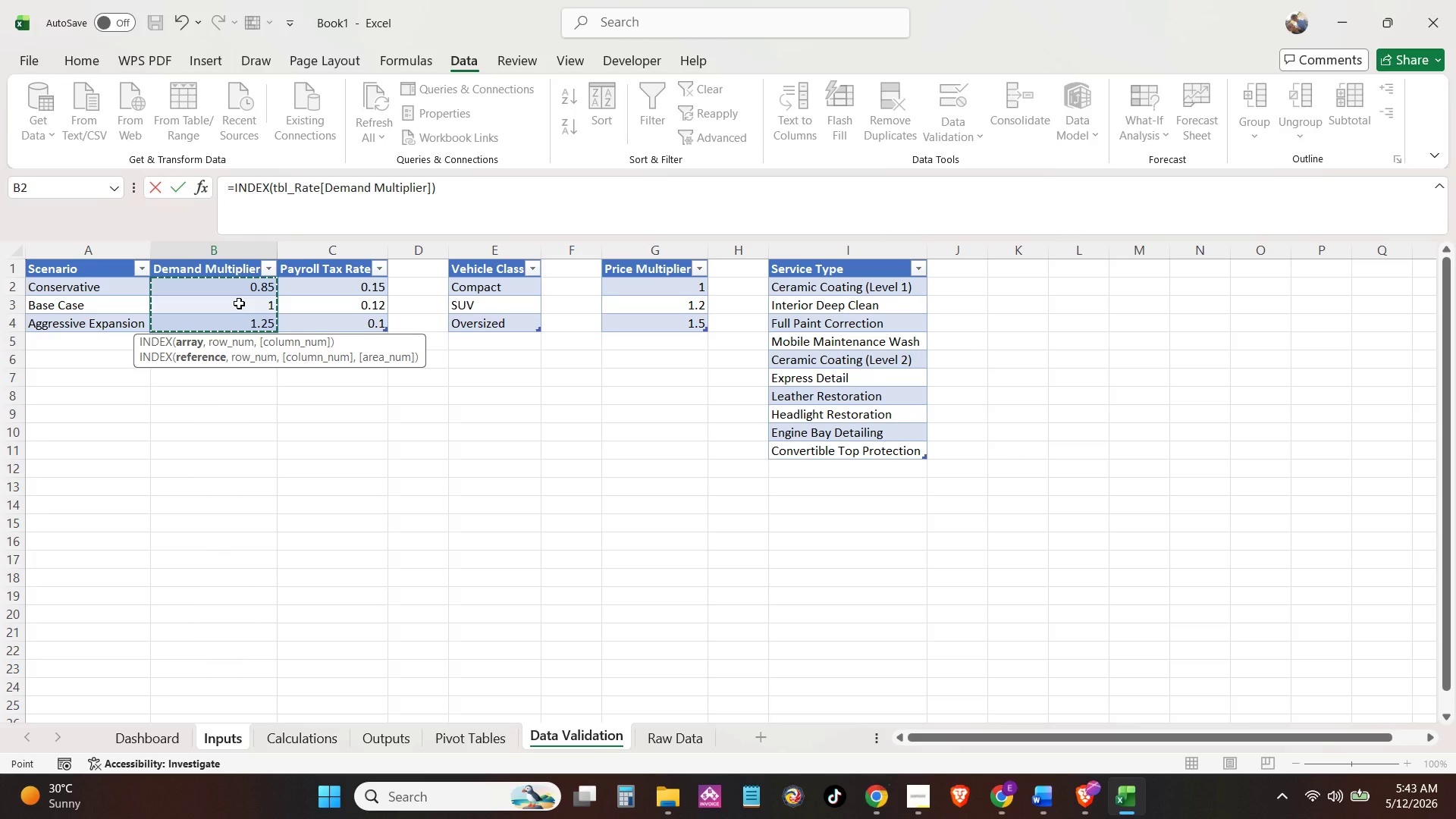 
wait(14.05)
 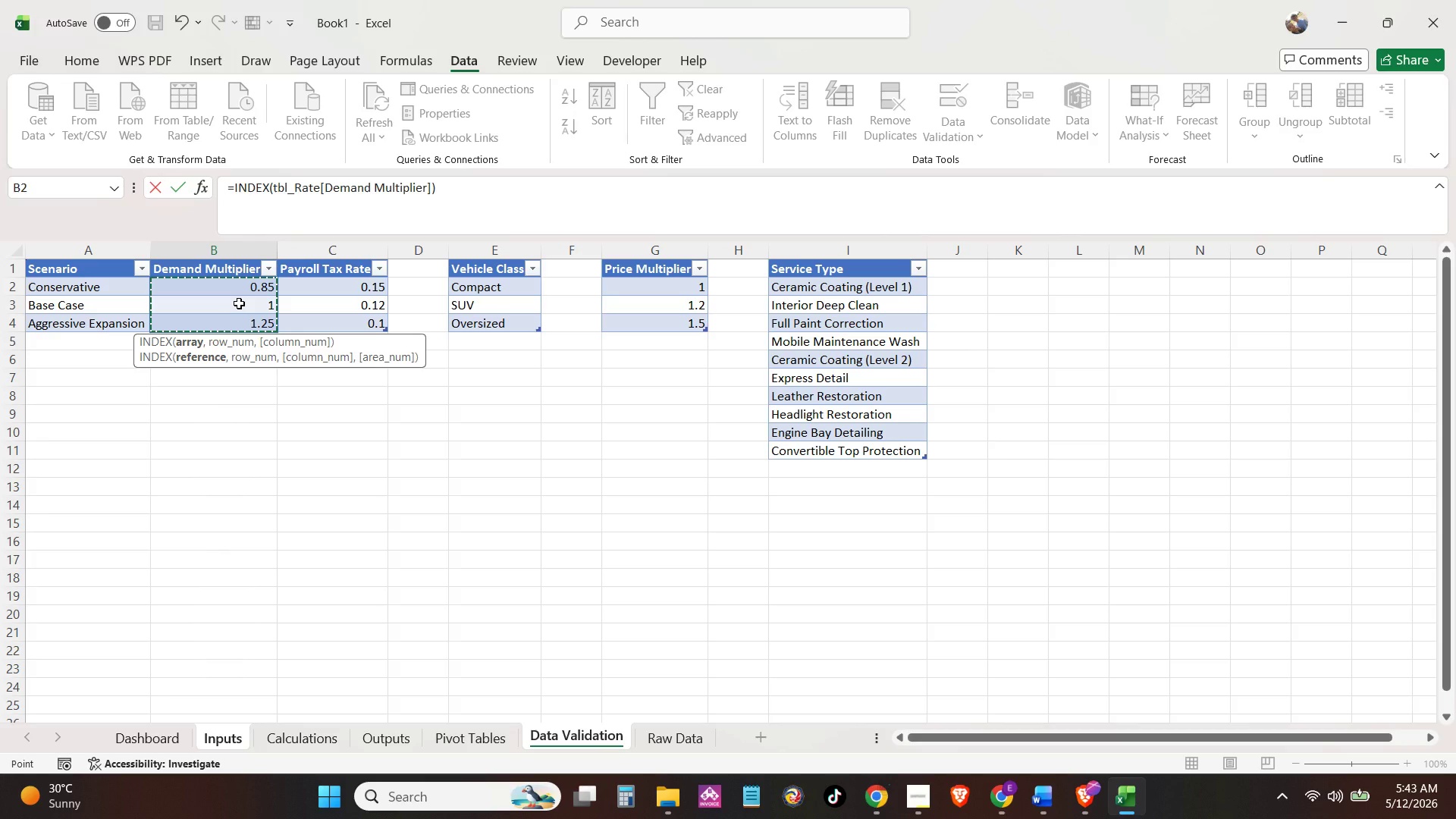 
key(NumpadEnter)
 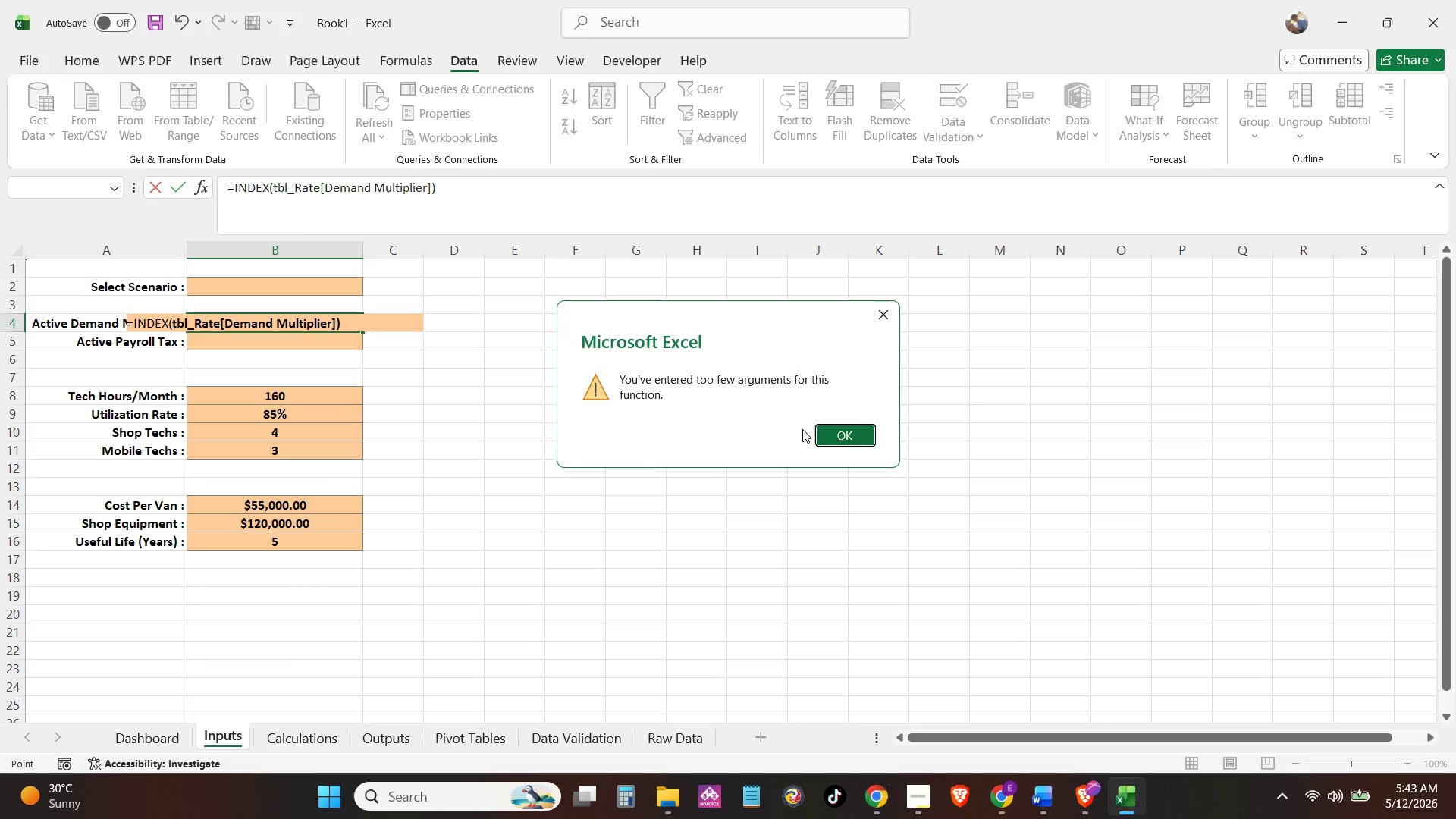 
left_click([862, 425])
 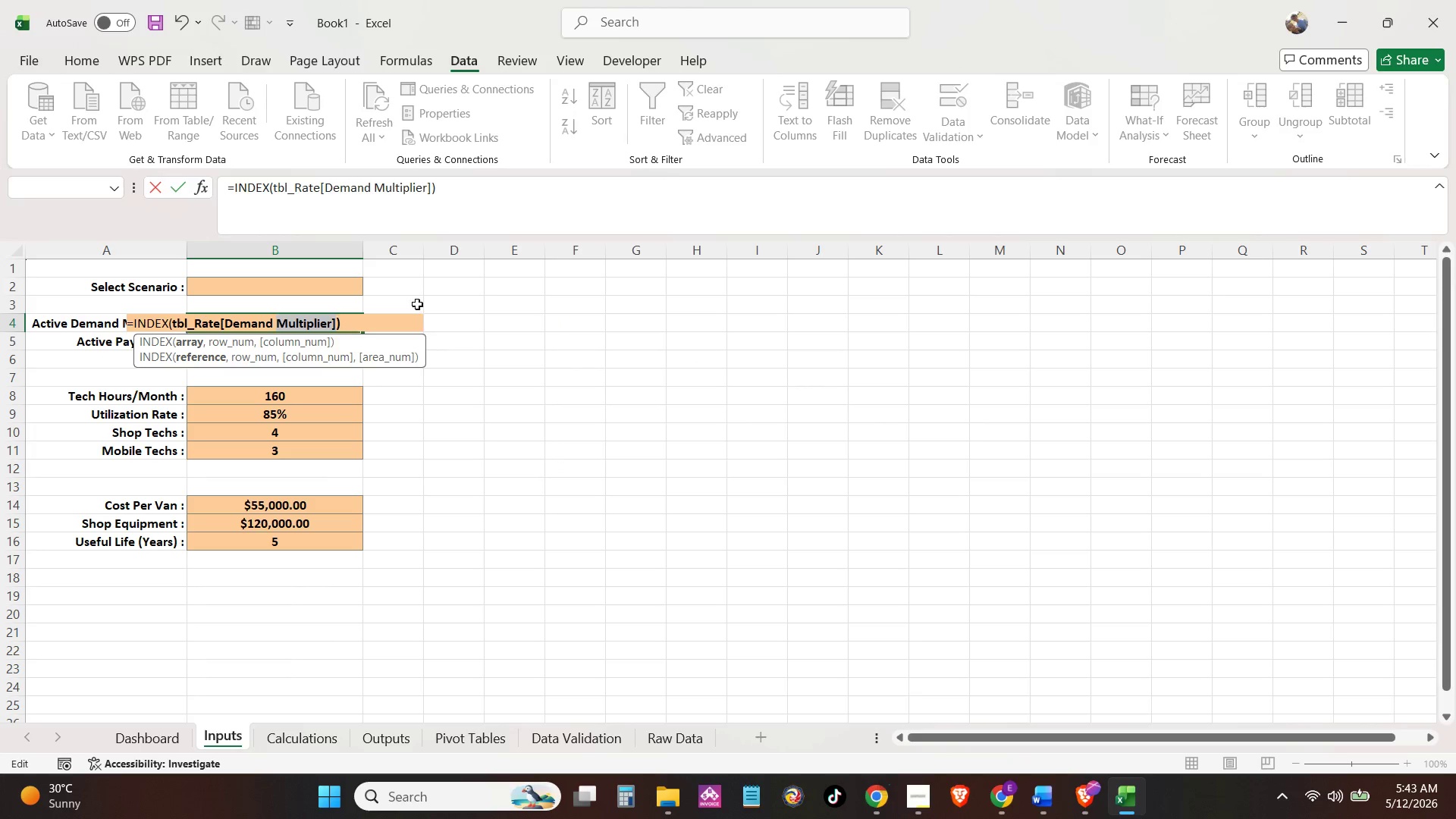 
left_click([438, 337])
 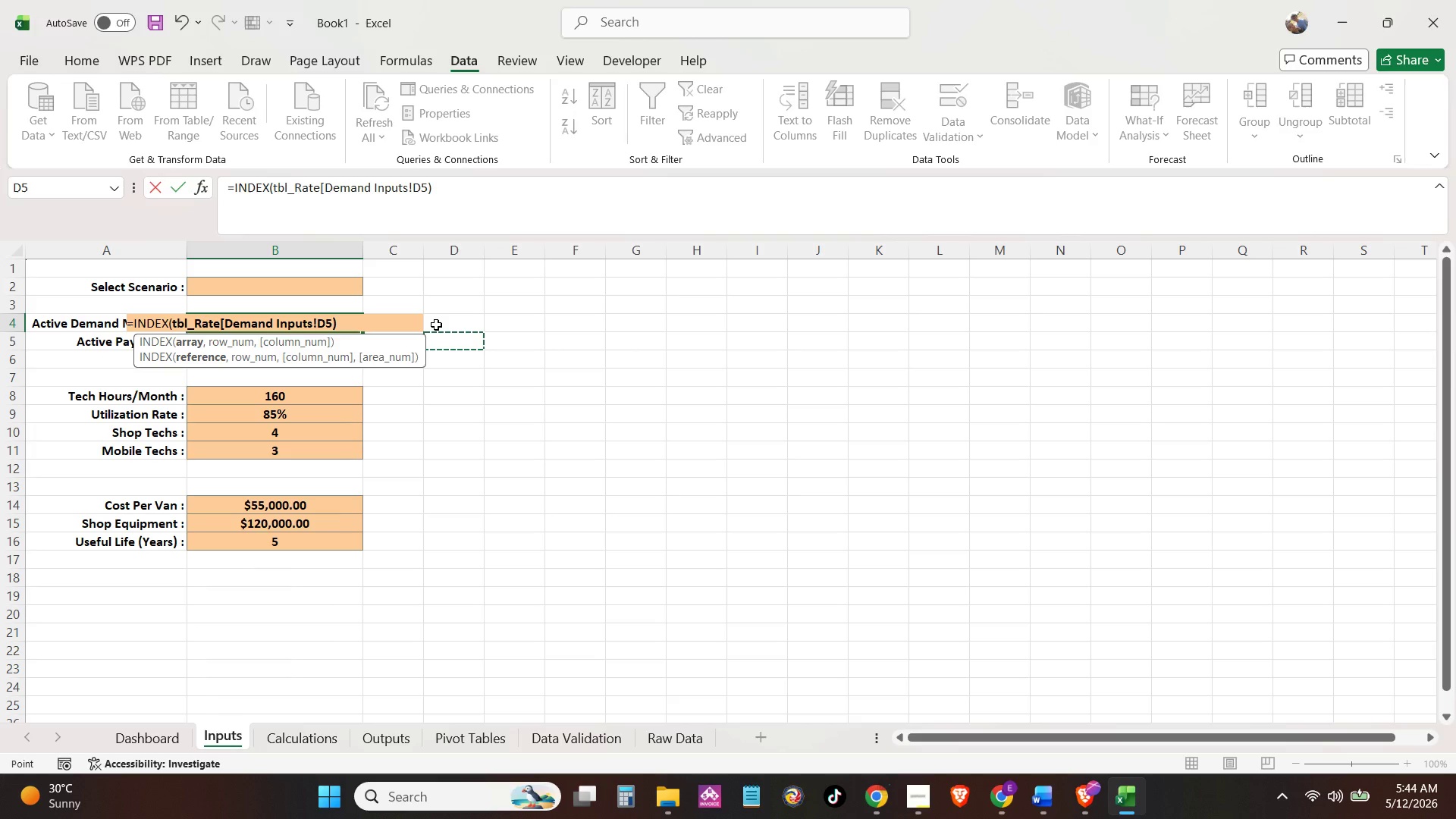 
wait(69.88)
 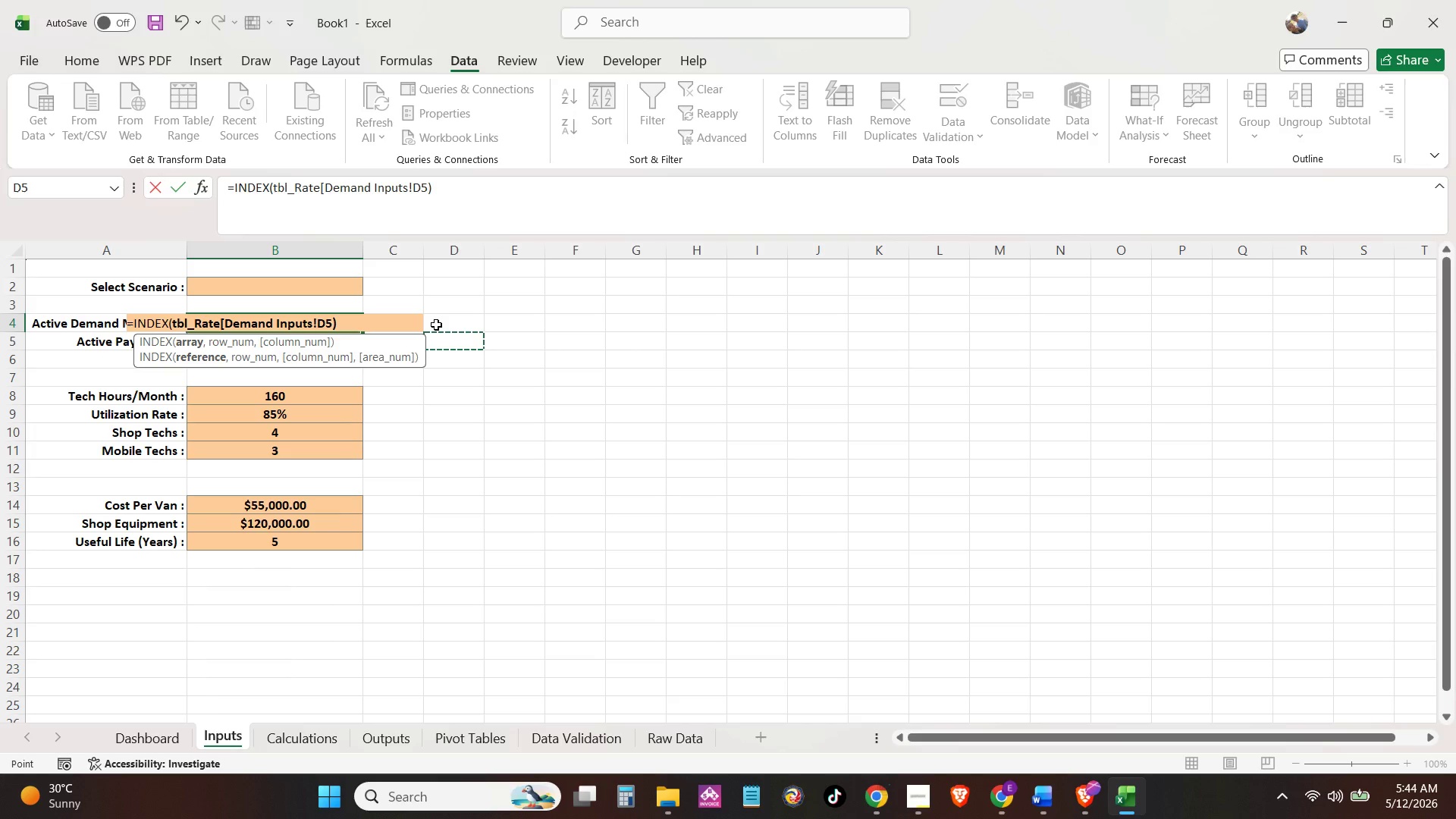 
key(Backspace)
 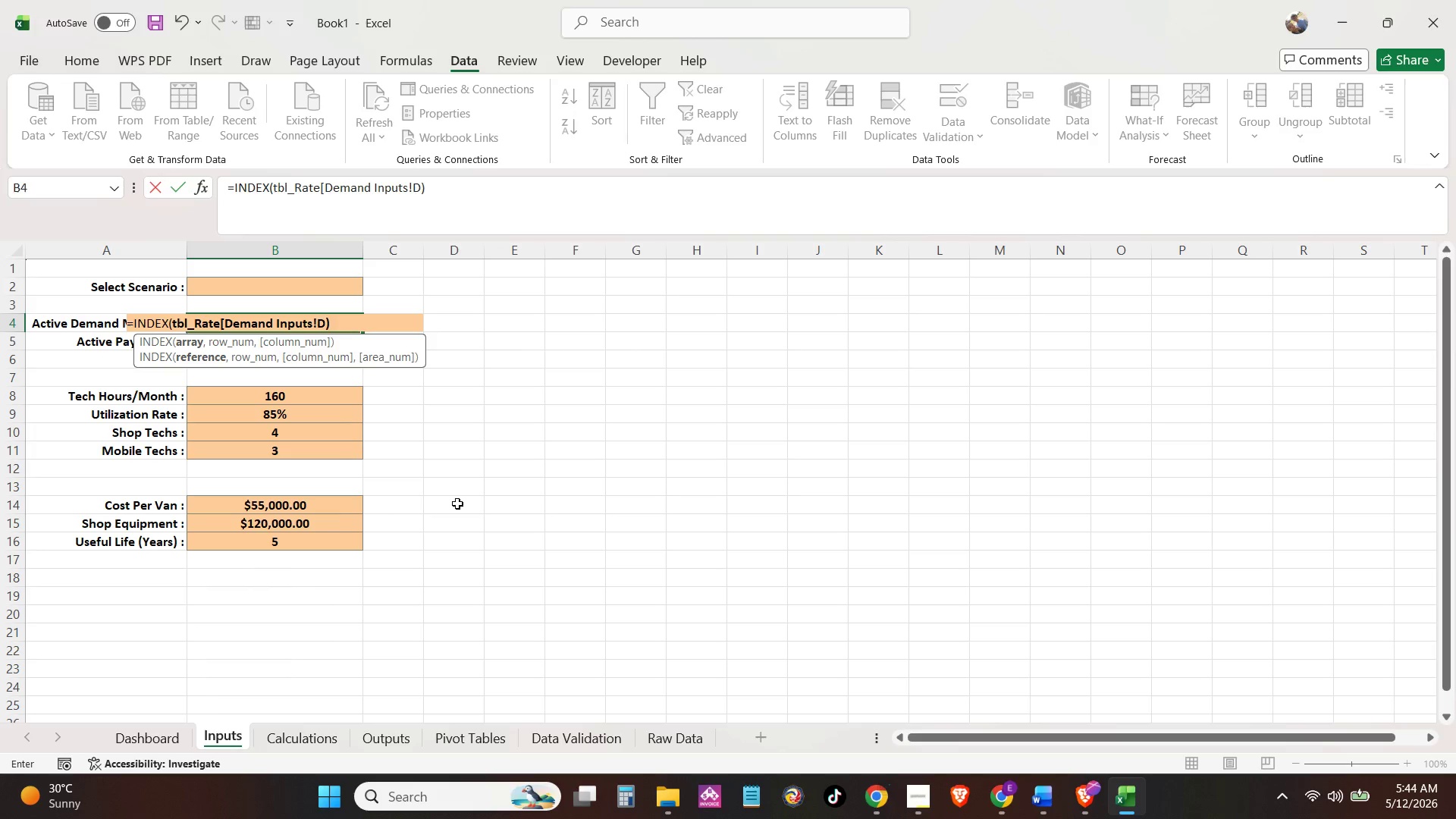 
hold_key(key=Backspace, duration=1.09)
 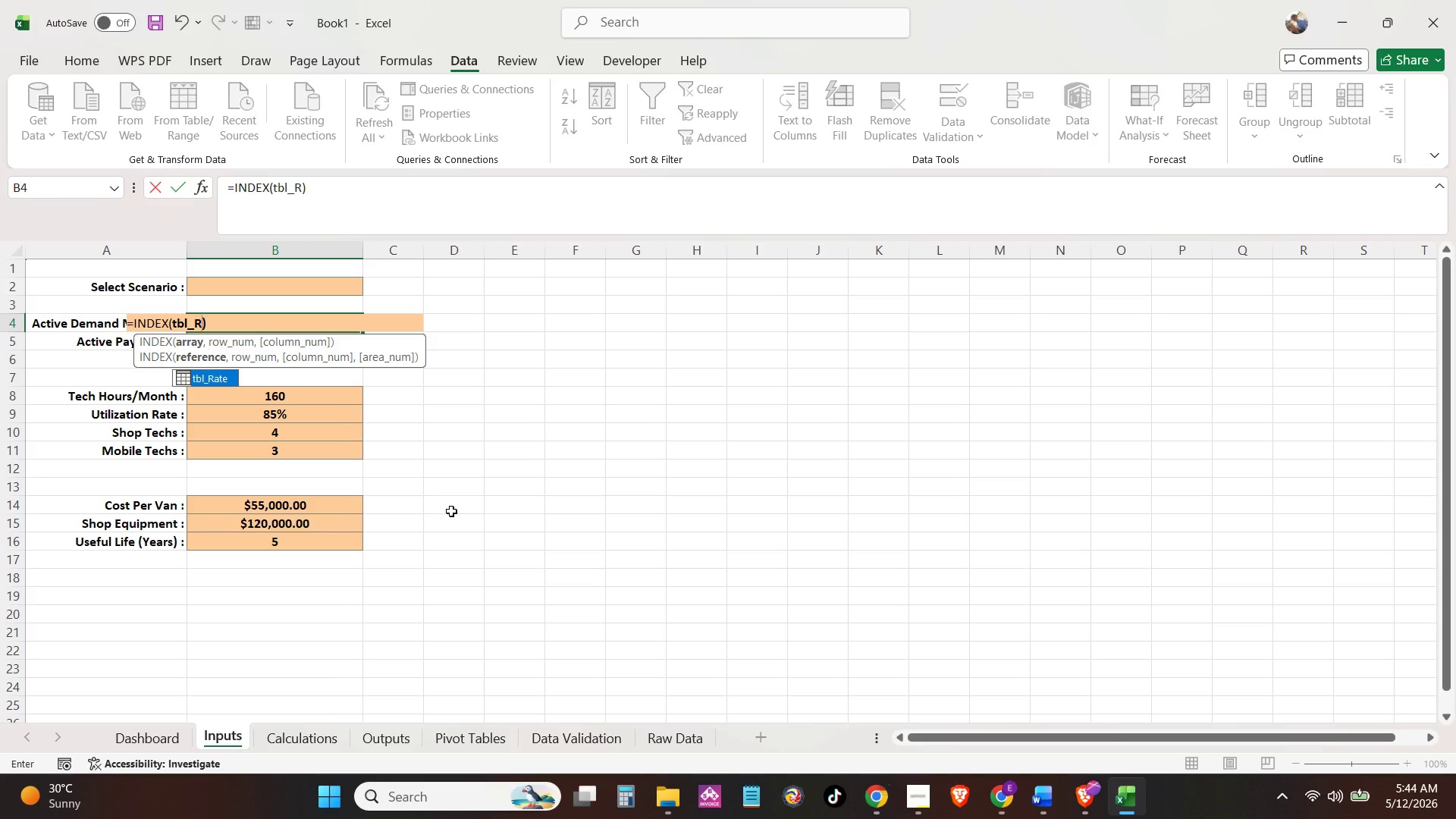 
key(Backspace)
 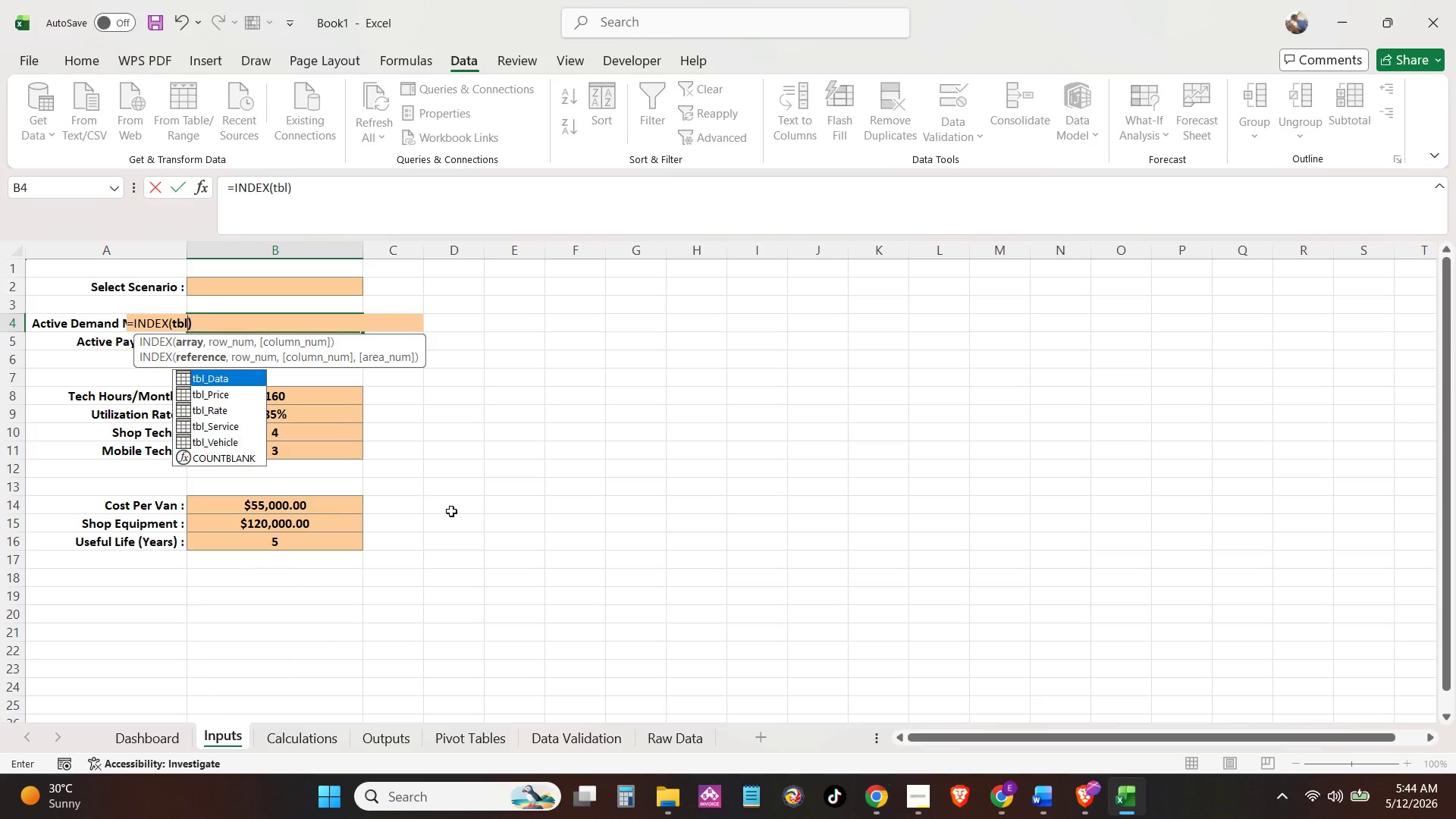 
key(Backspace)
 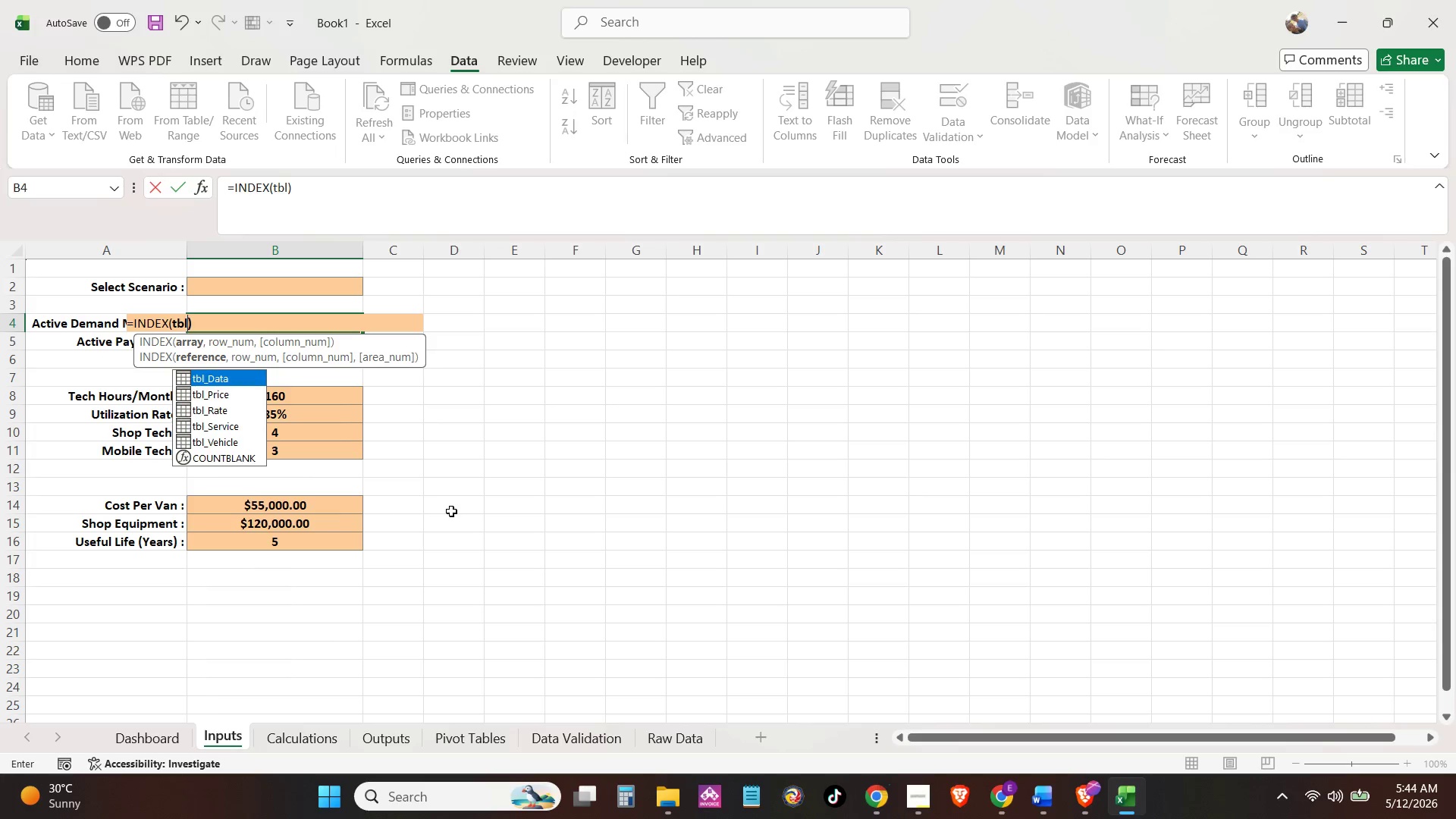 
key(Backspace)
 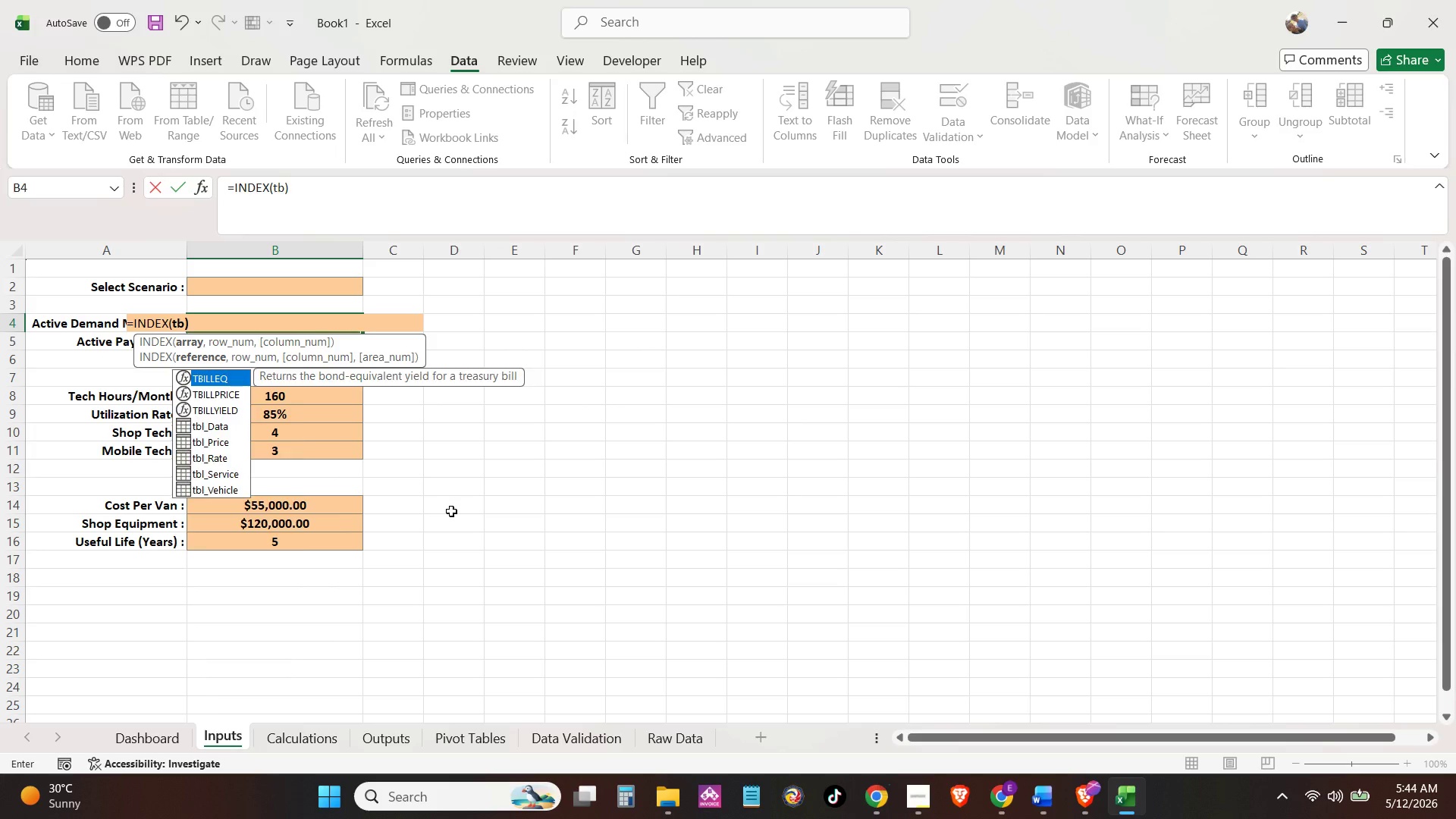 
key(Backspace)
 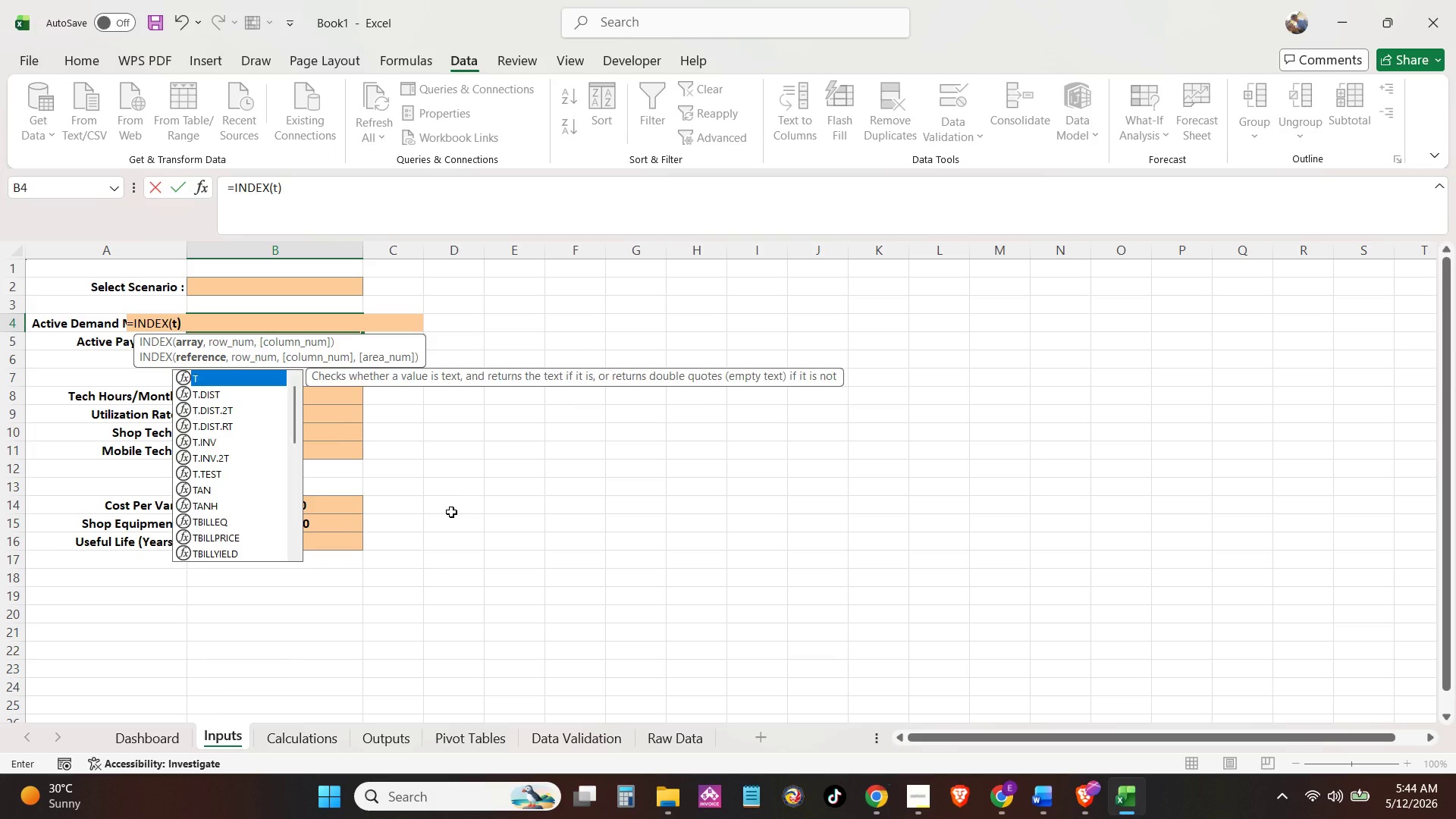 
key(Backspace)
 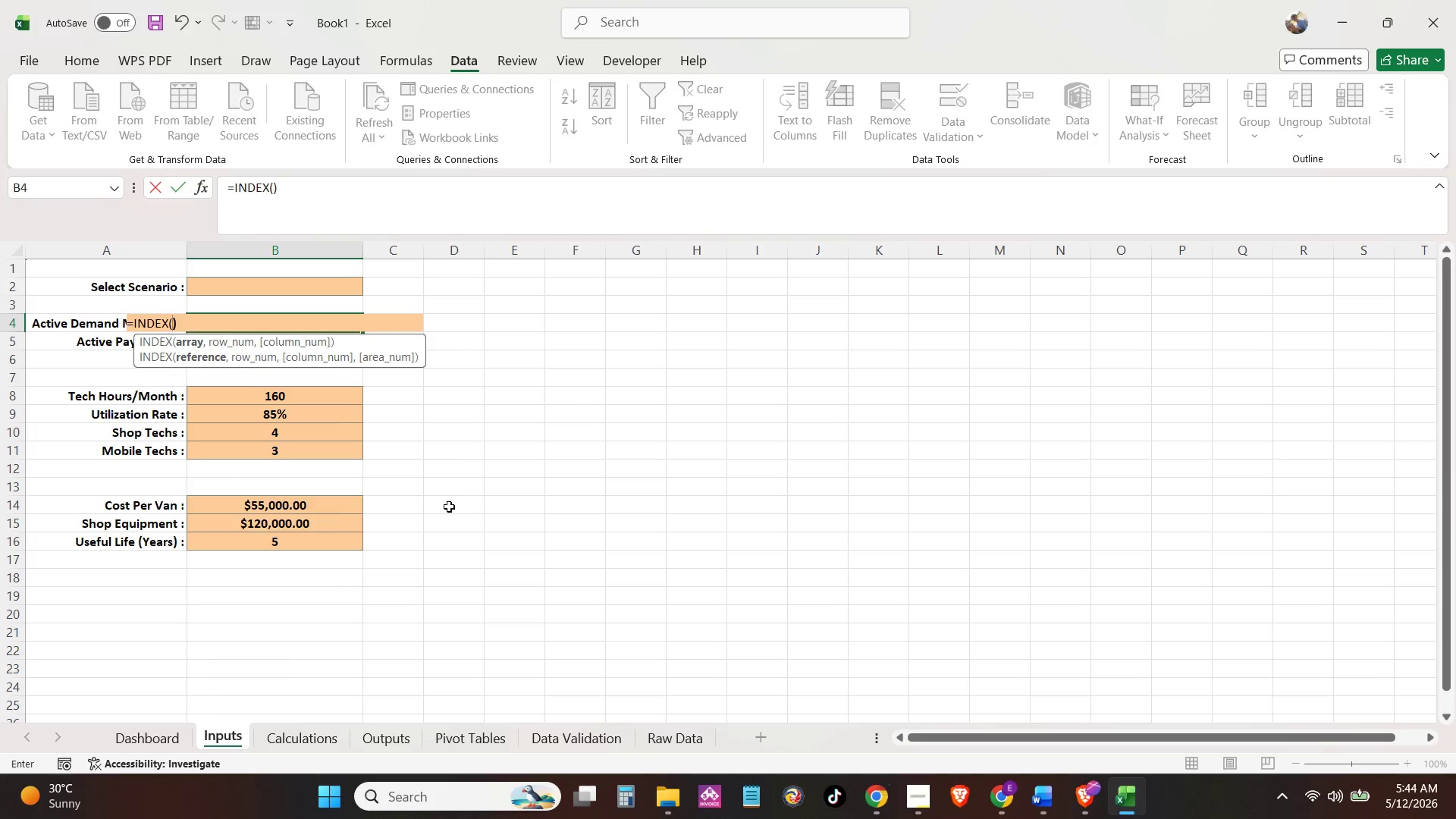 
key(Backspace)
 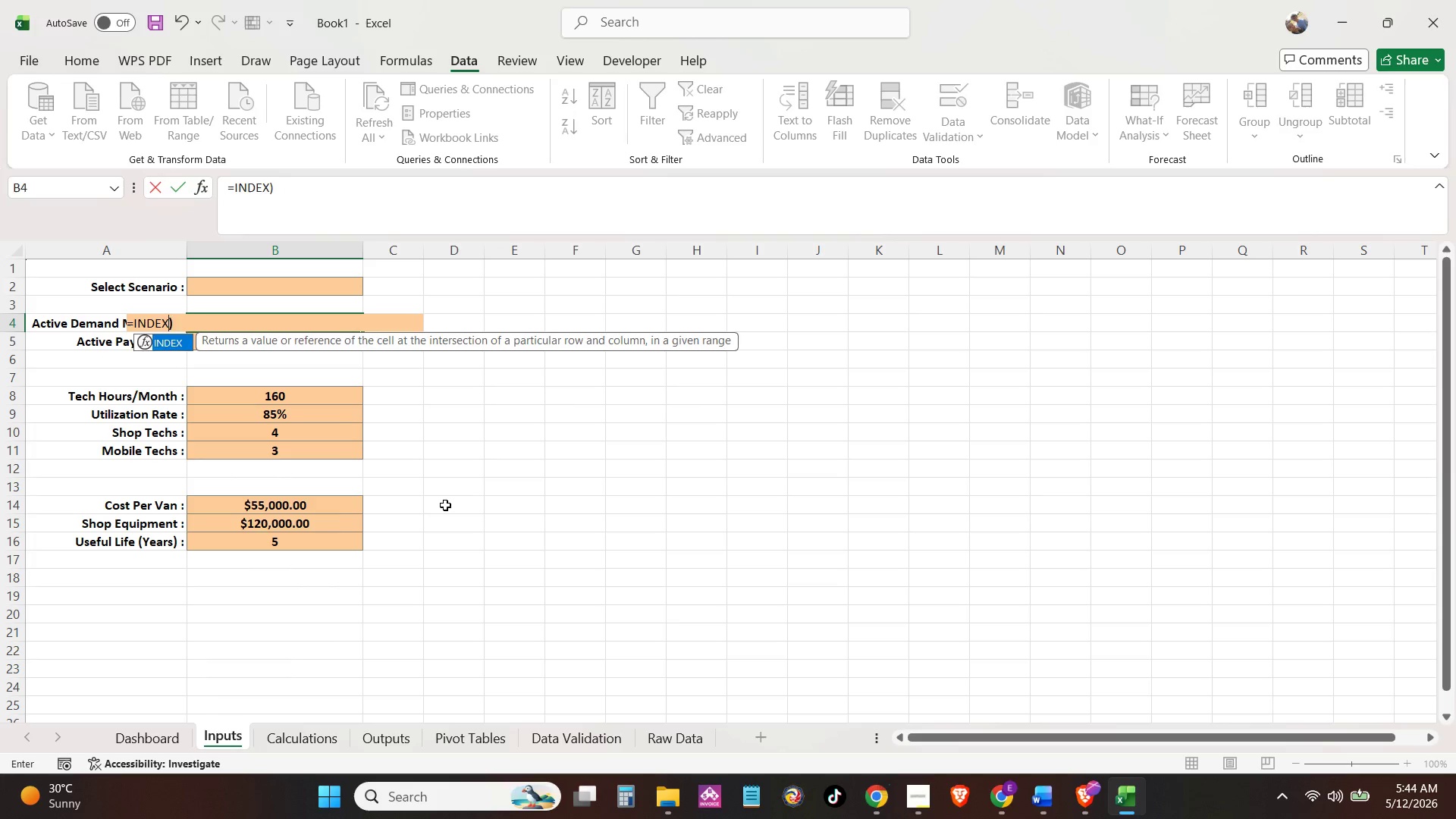 
key(Backspace)
 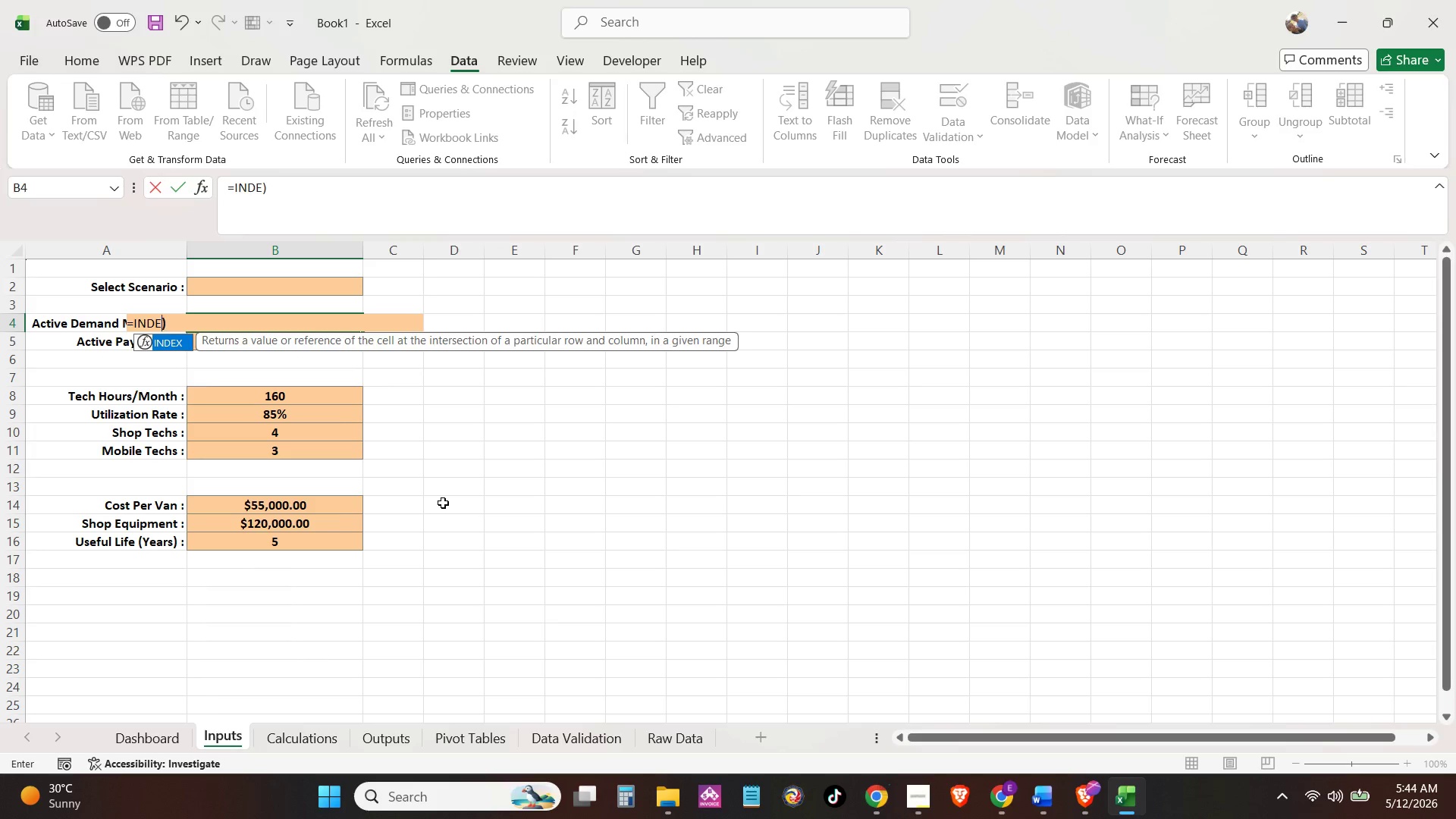 
key(Backspace)
 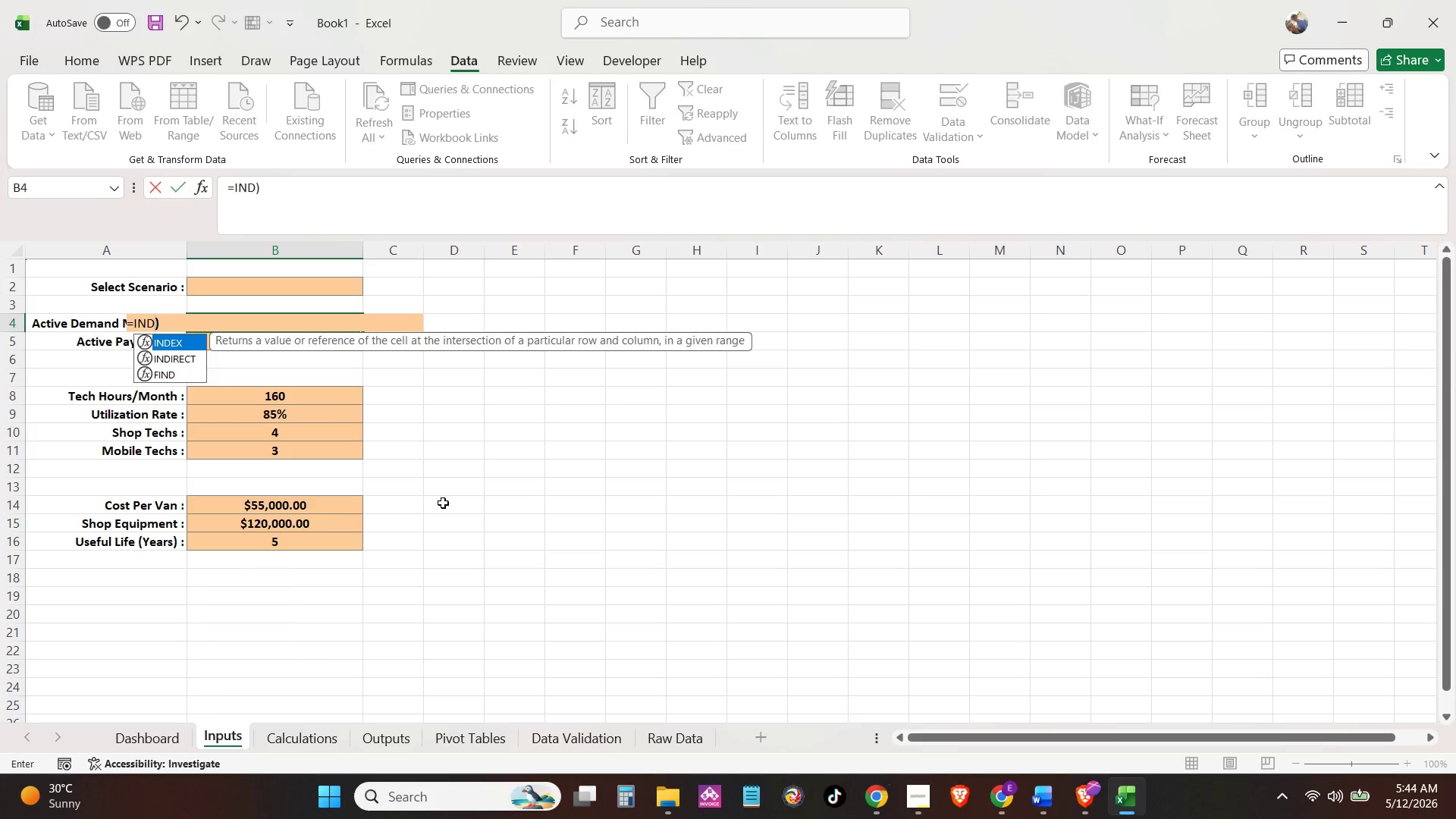 
key(Backspace)
 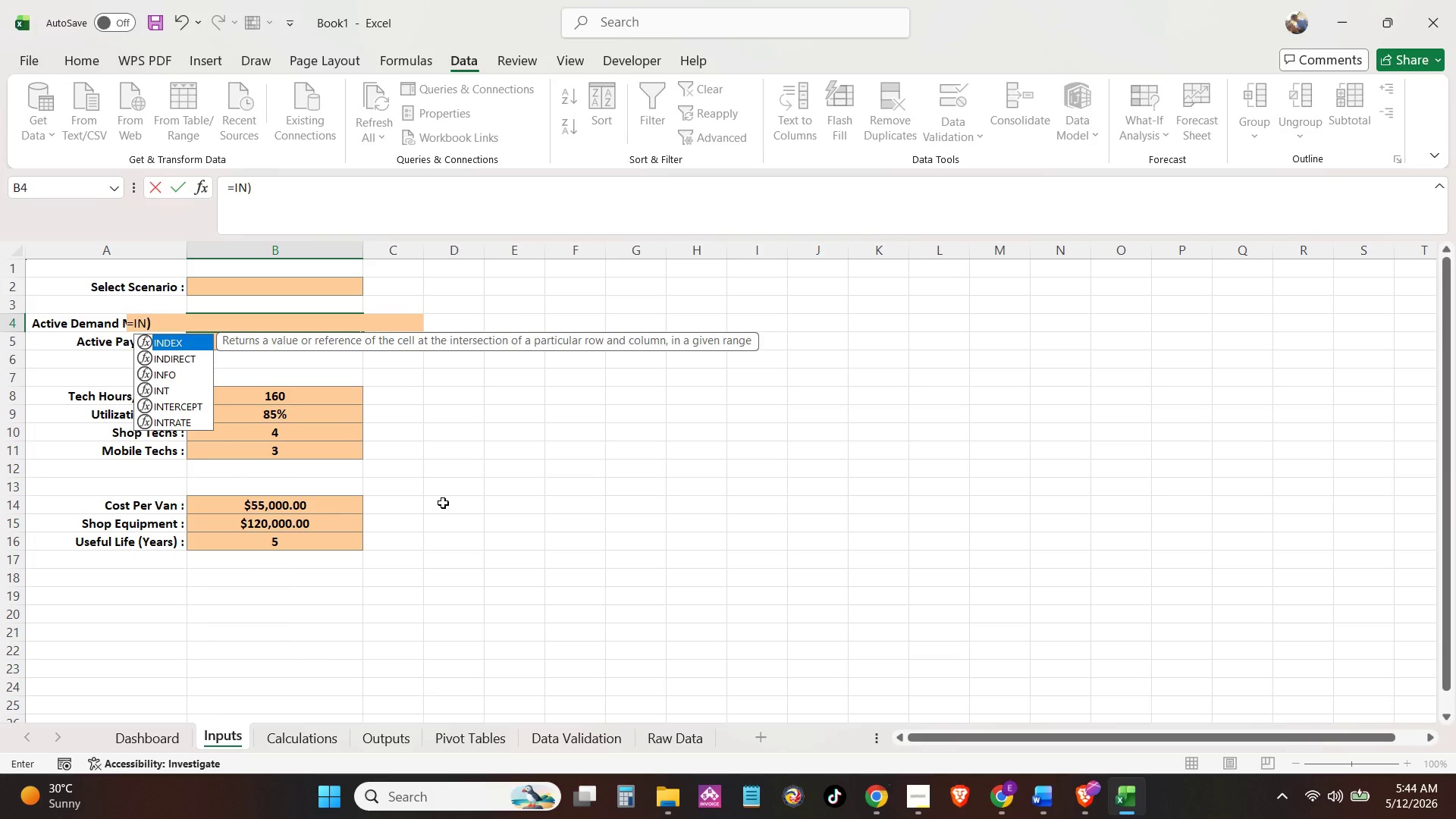 
key(Backspace)
 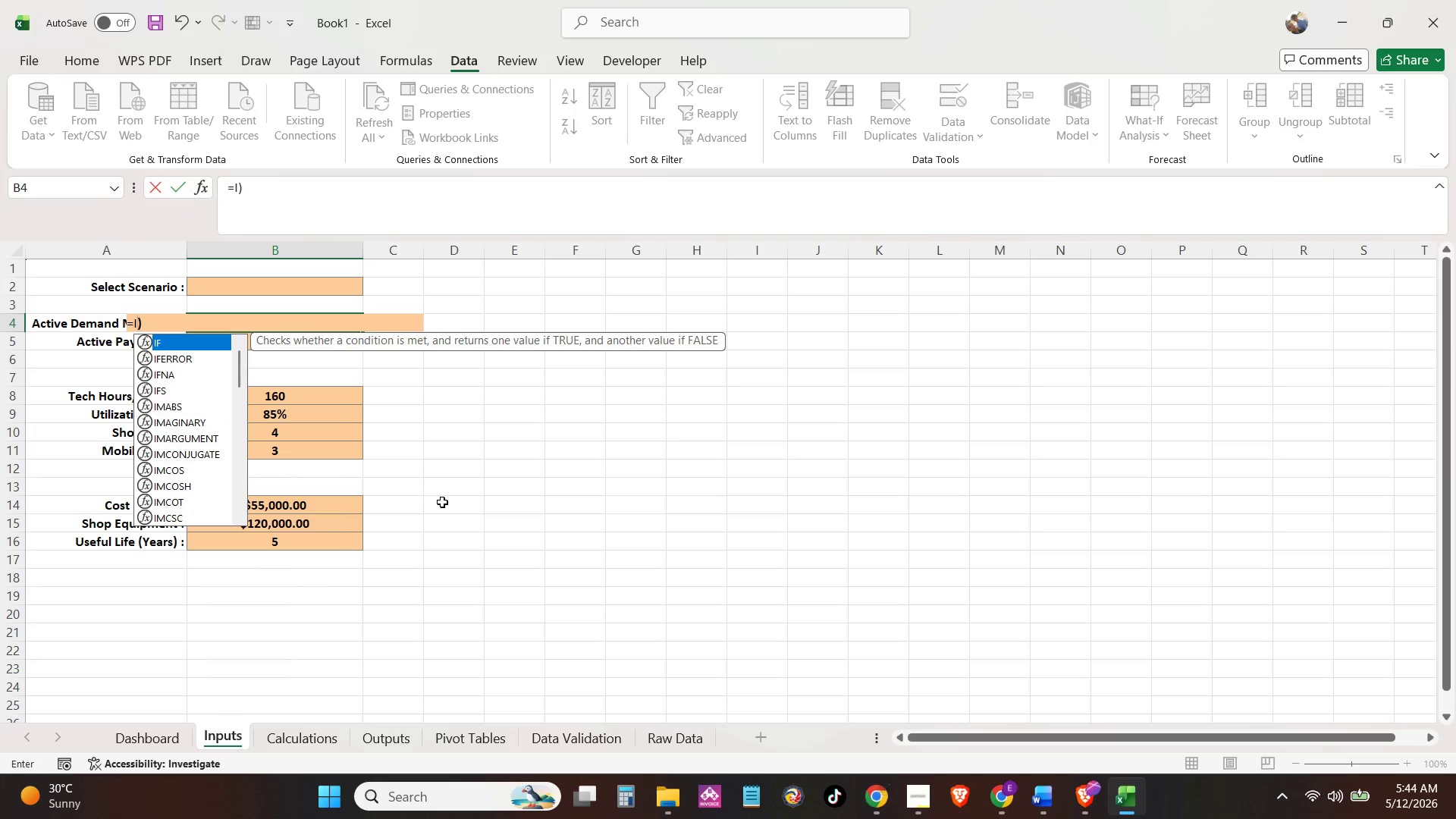 
key(Backspace)
 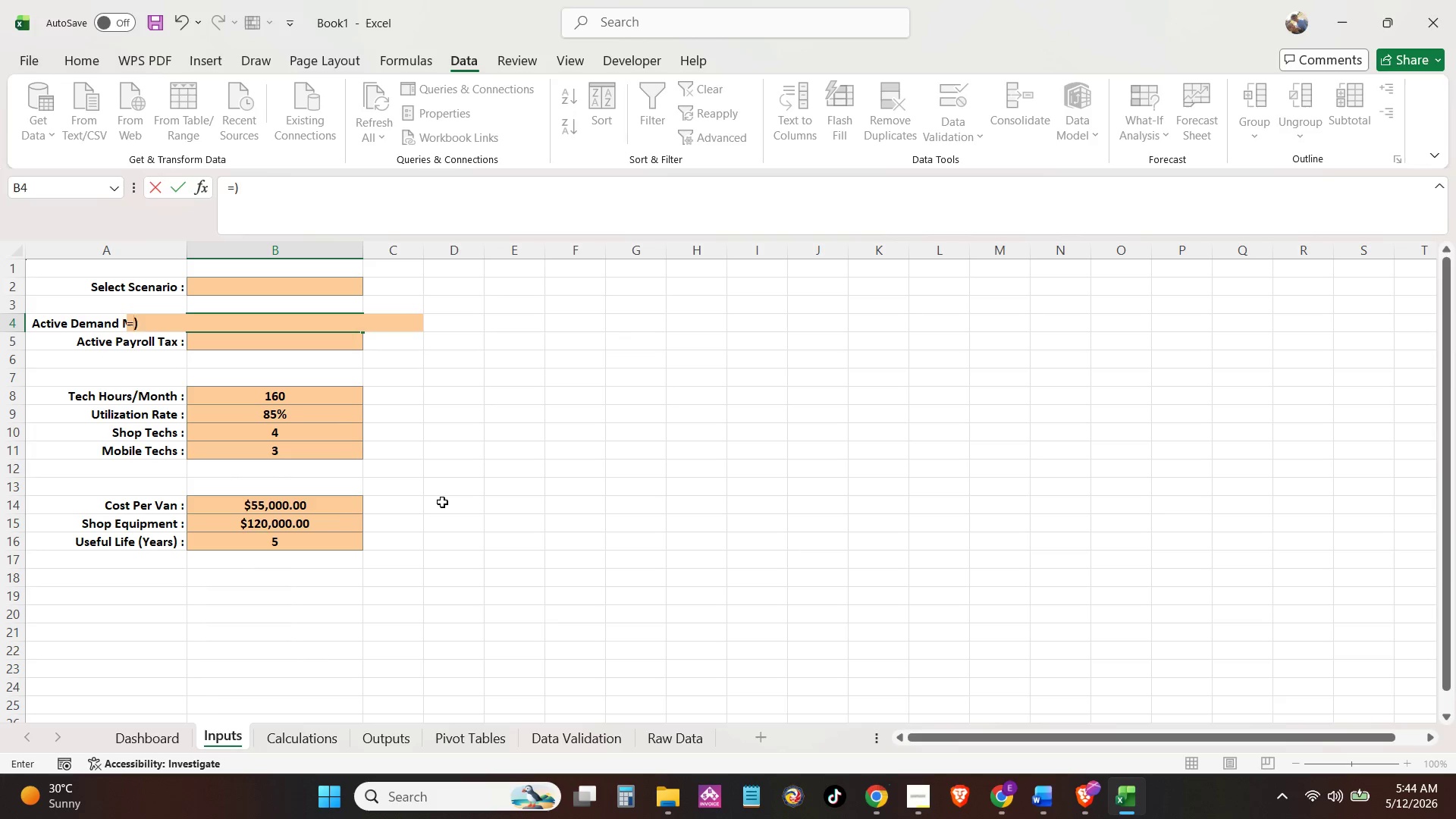 
key(Backspace)
 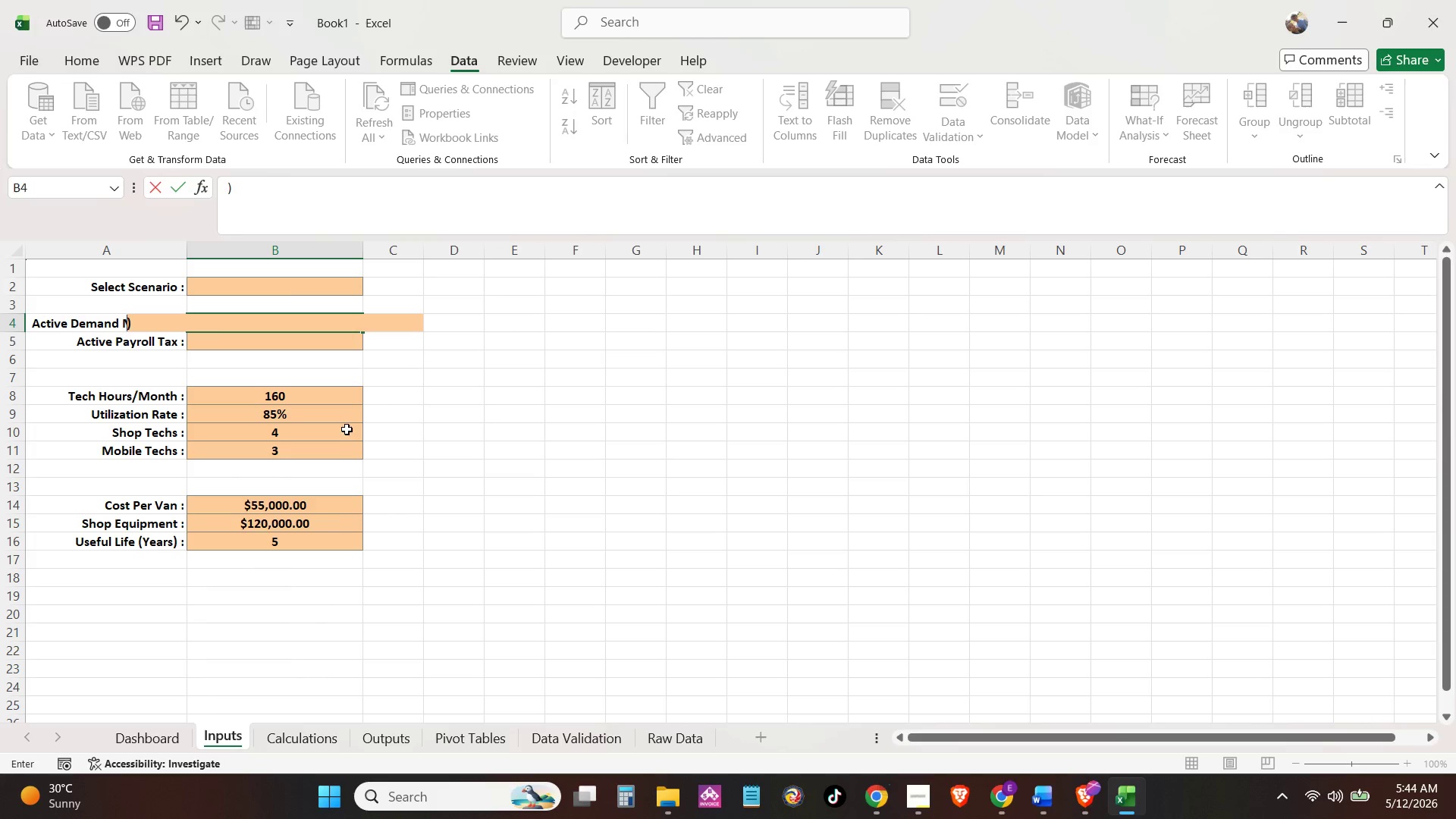 
key(Backspace)
 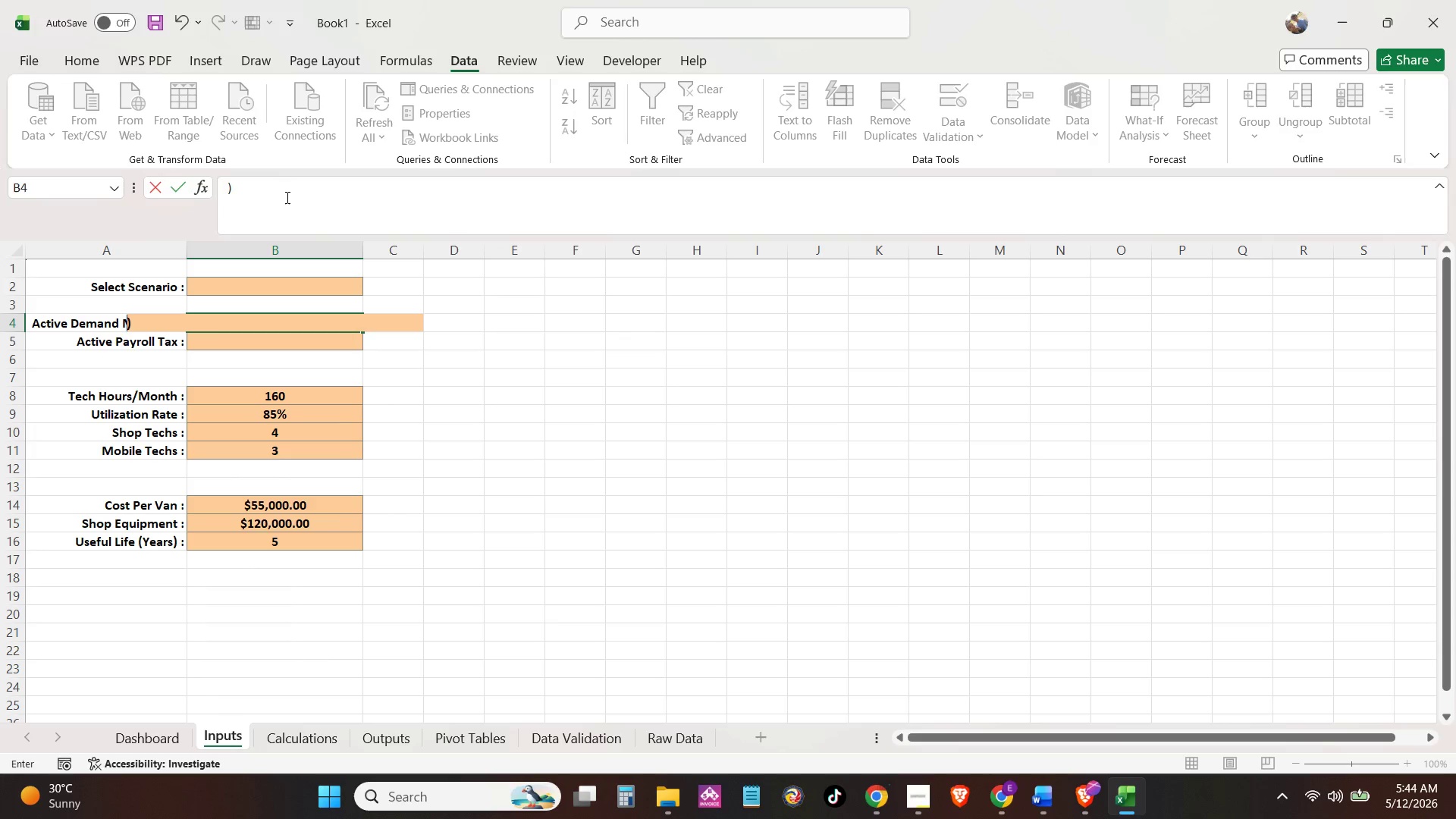 
left_click([286, 197])
 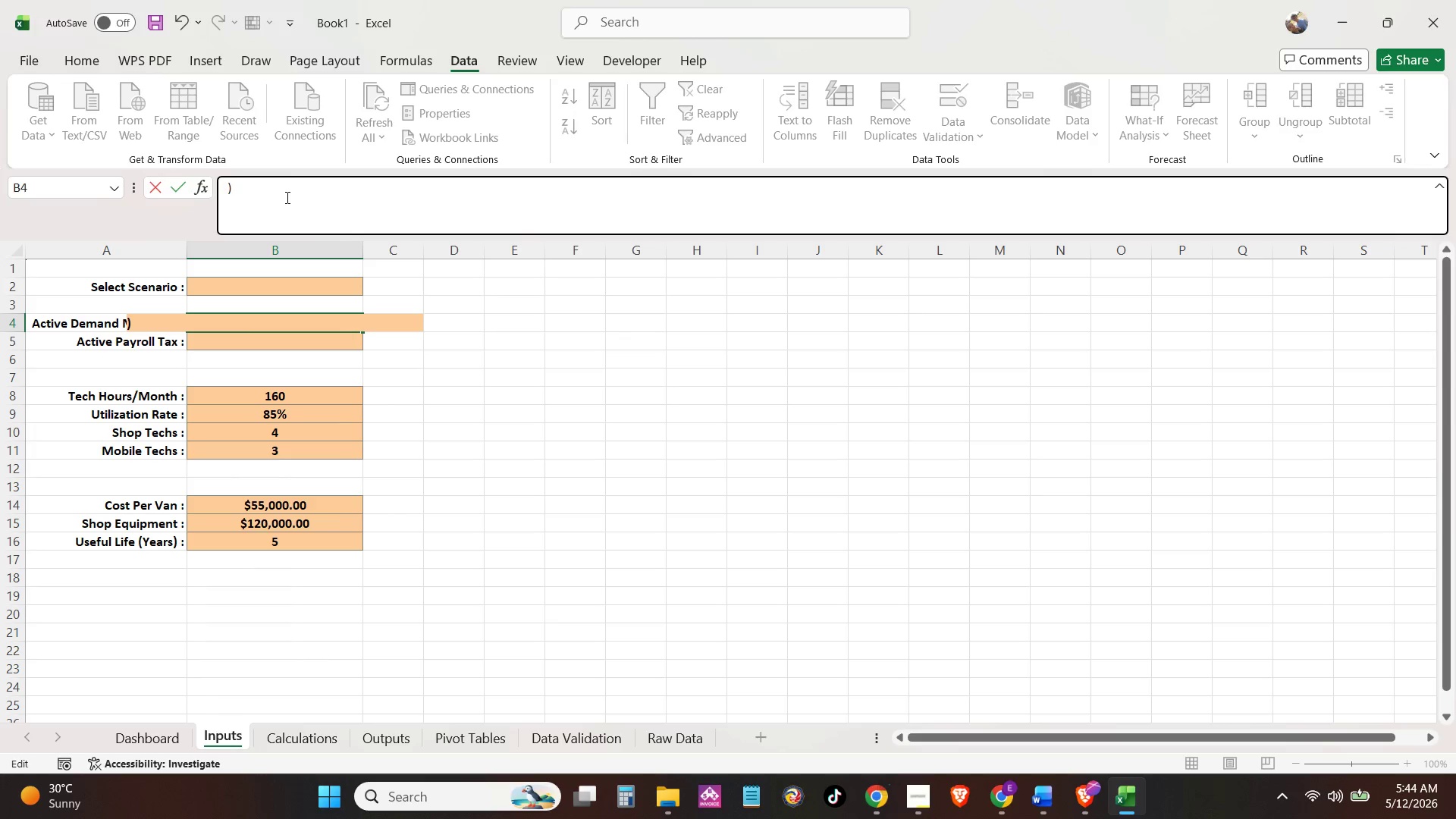 
key(Backspace)
 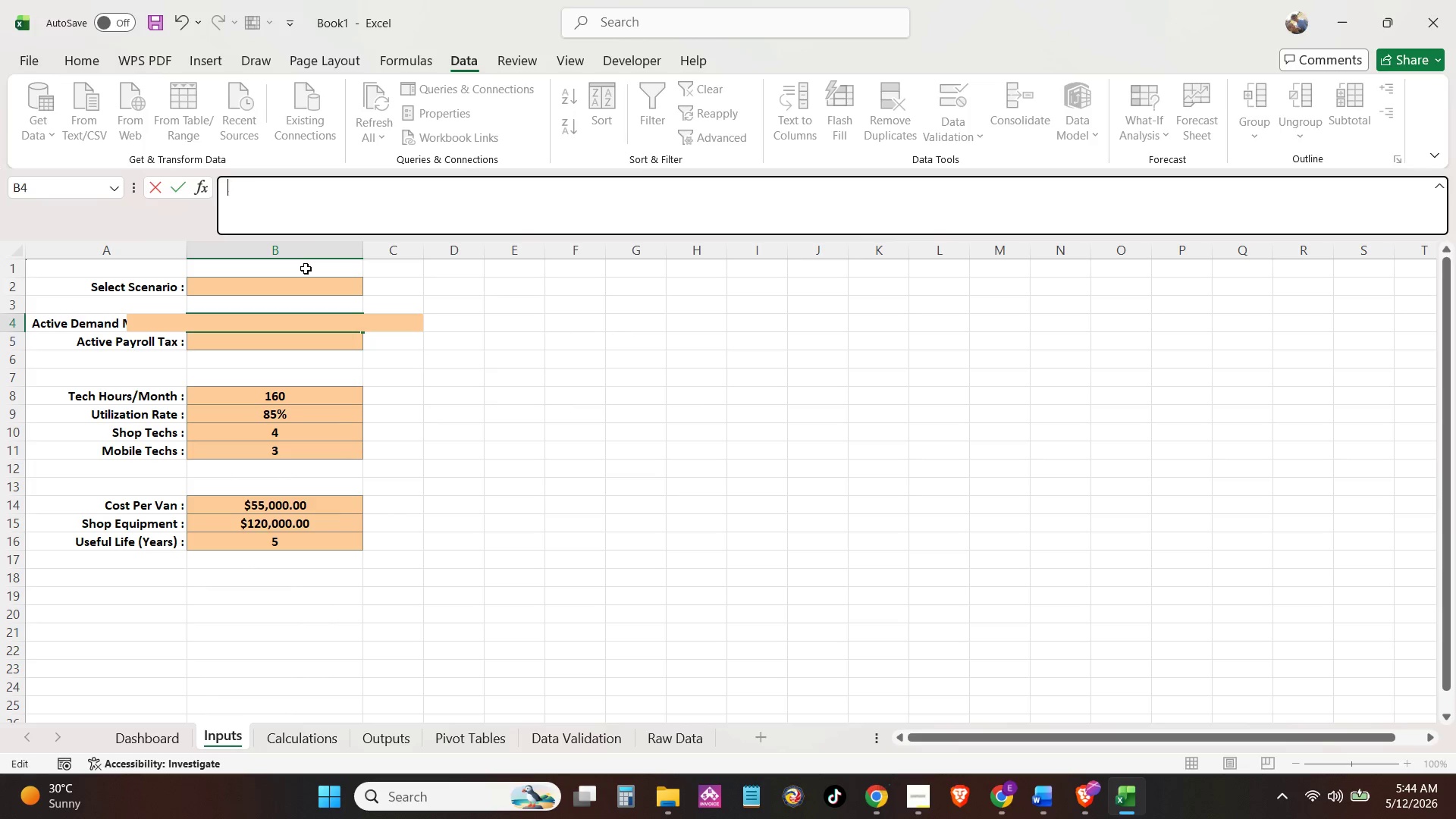 
key(Enter)
 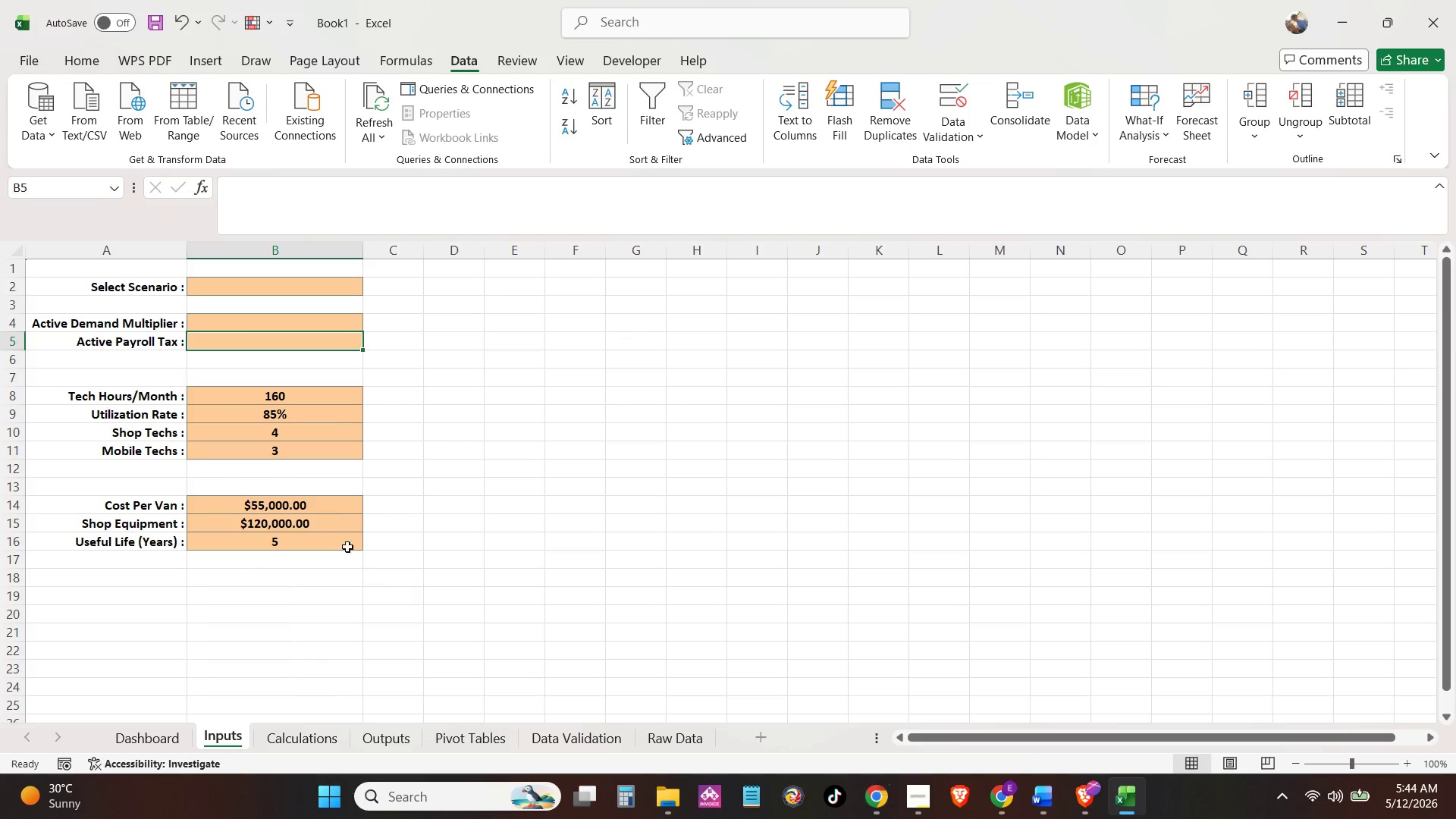 
wait(6.16)
 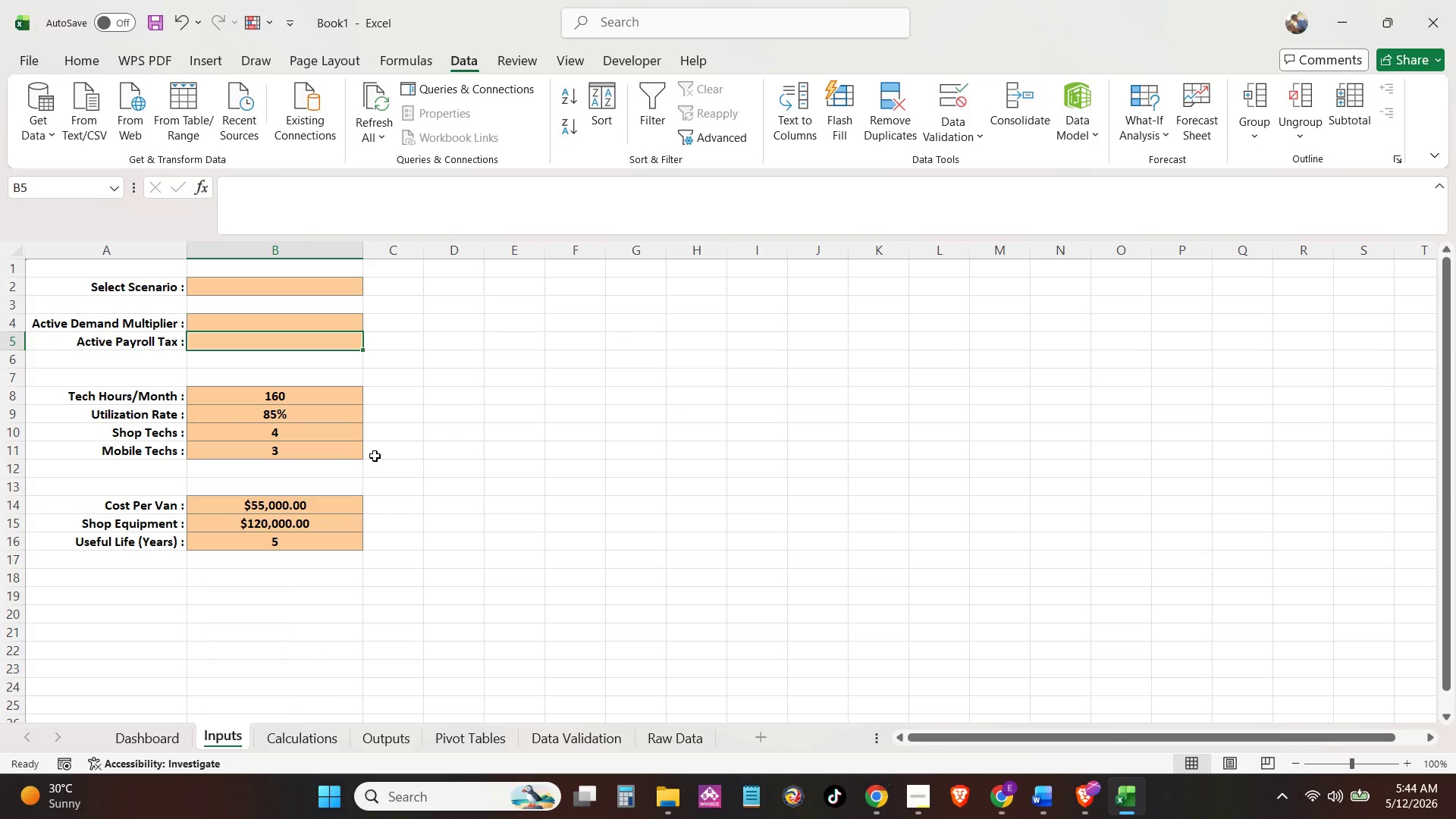 
left_click([379, 366])
 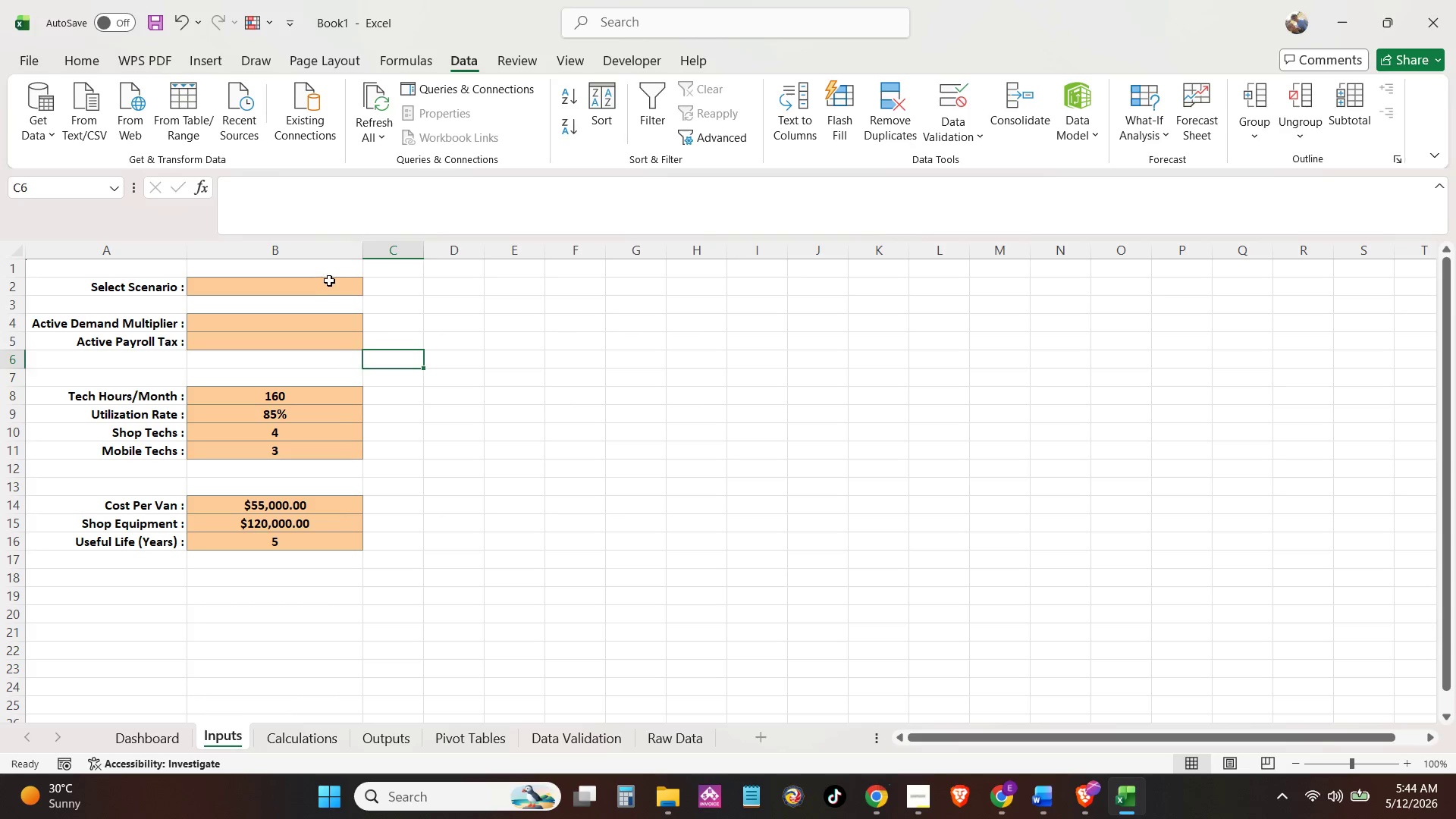 
left_click([329, 281])
 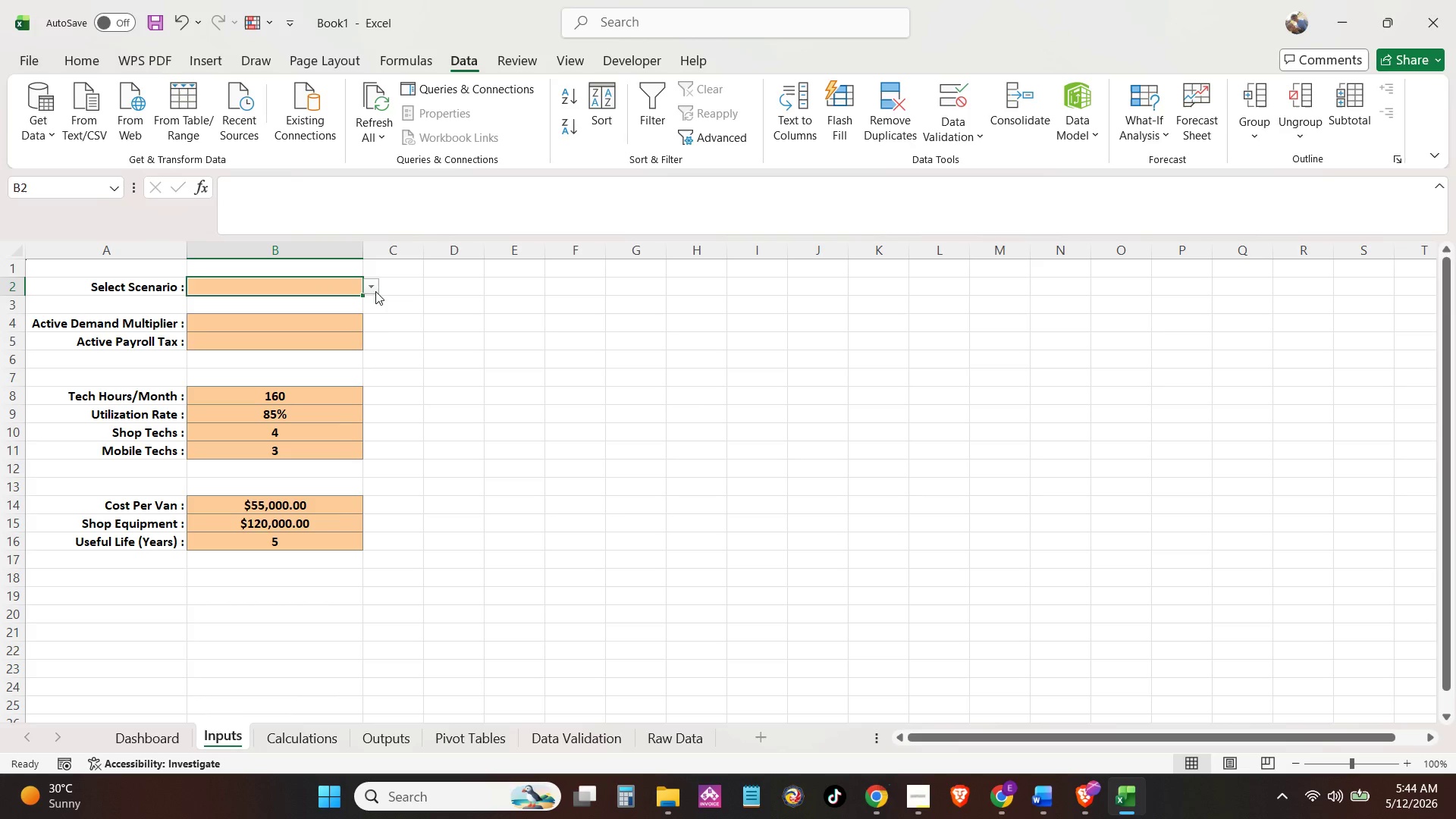 
left_click([375, 291])
 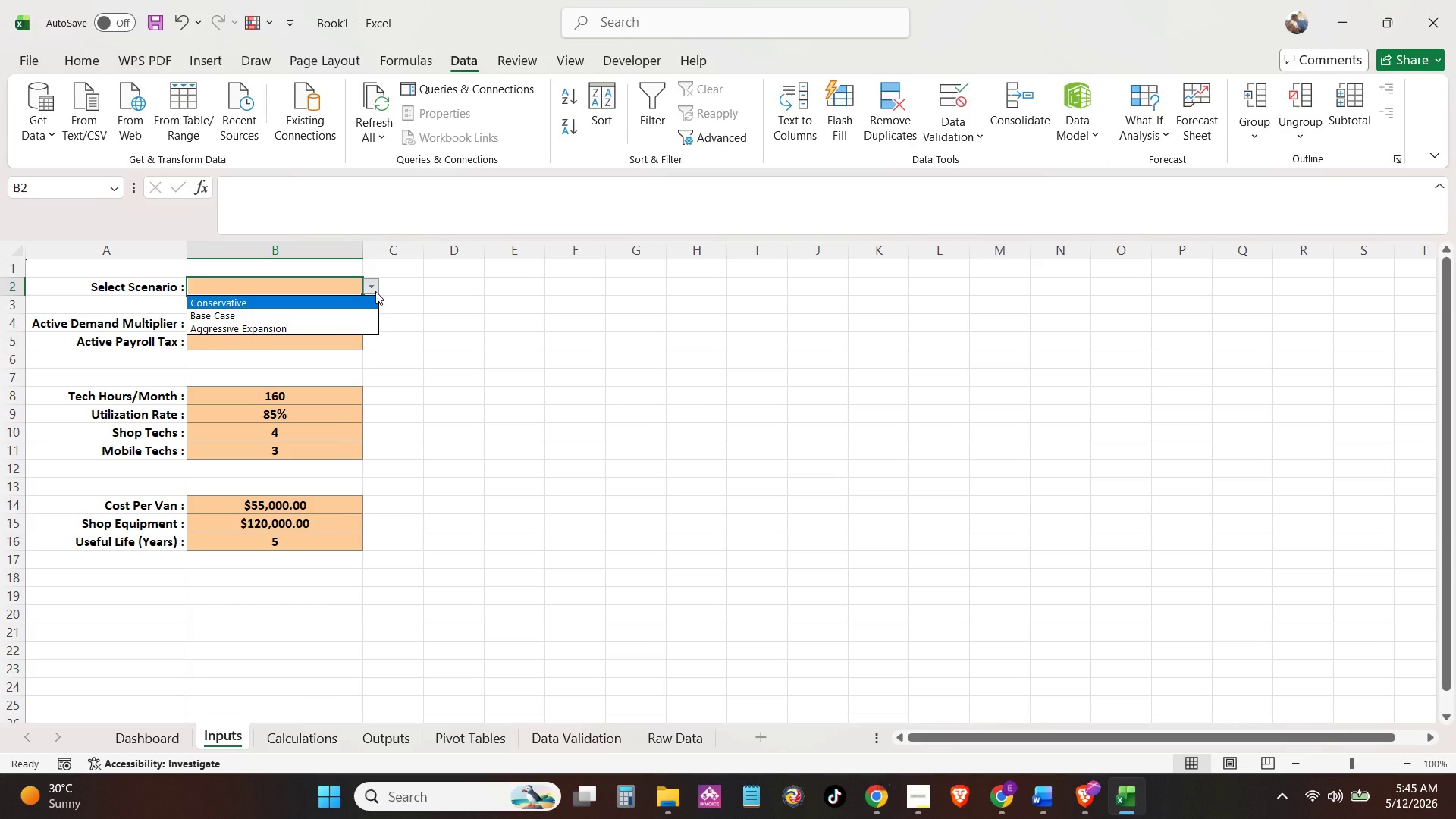 
wait(18.36)
 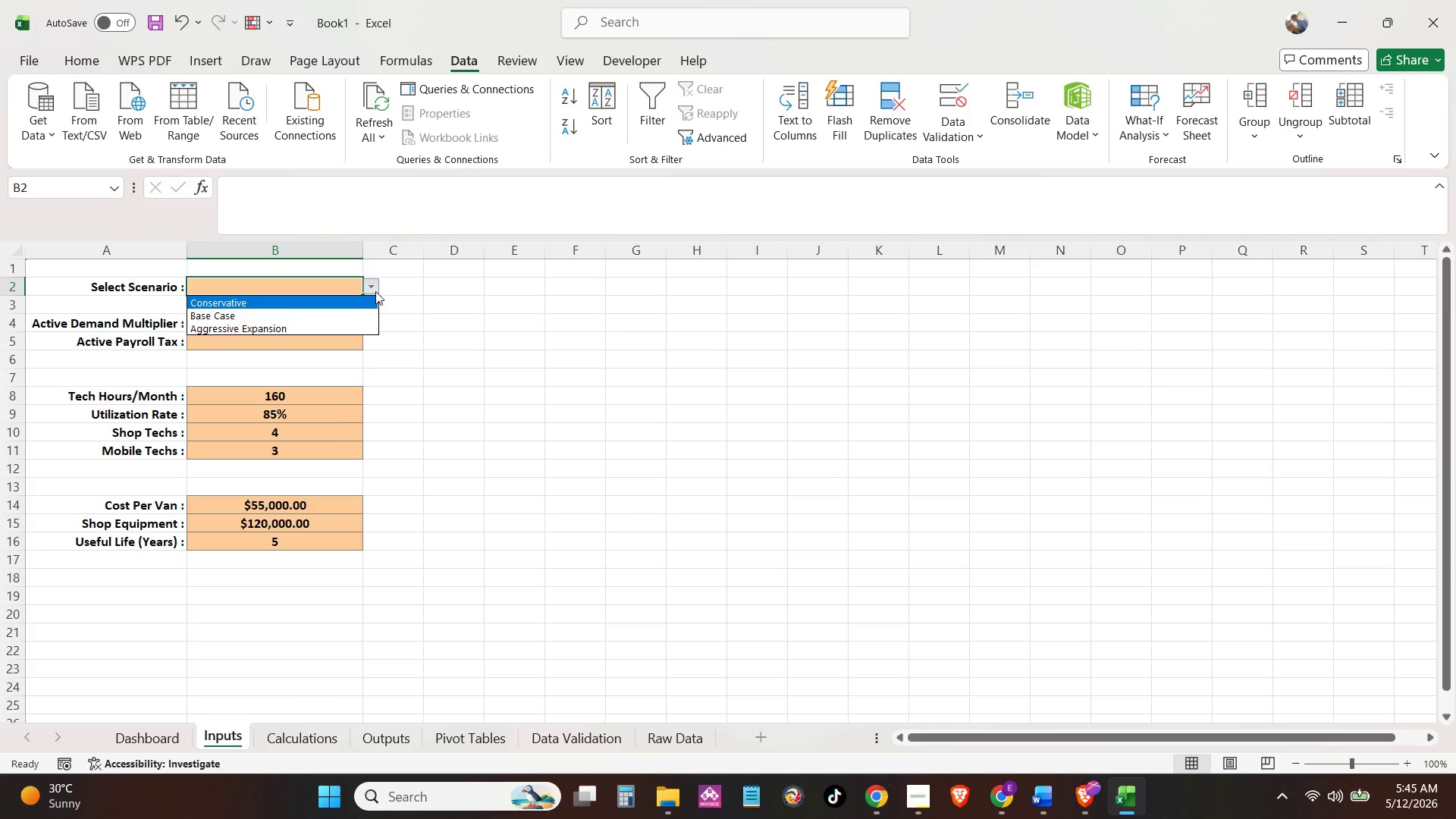 
left_click([433, 321])
 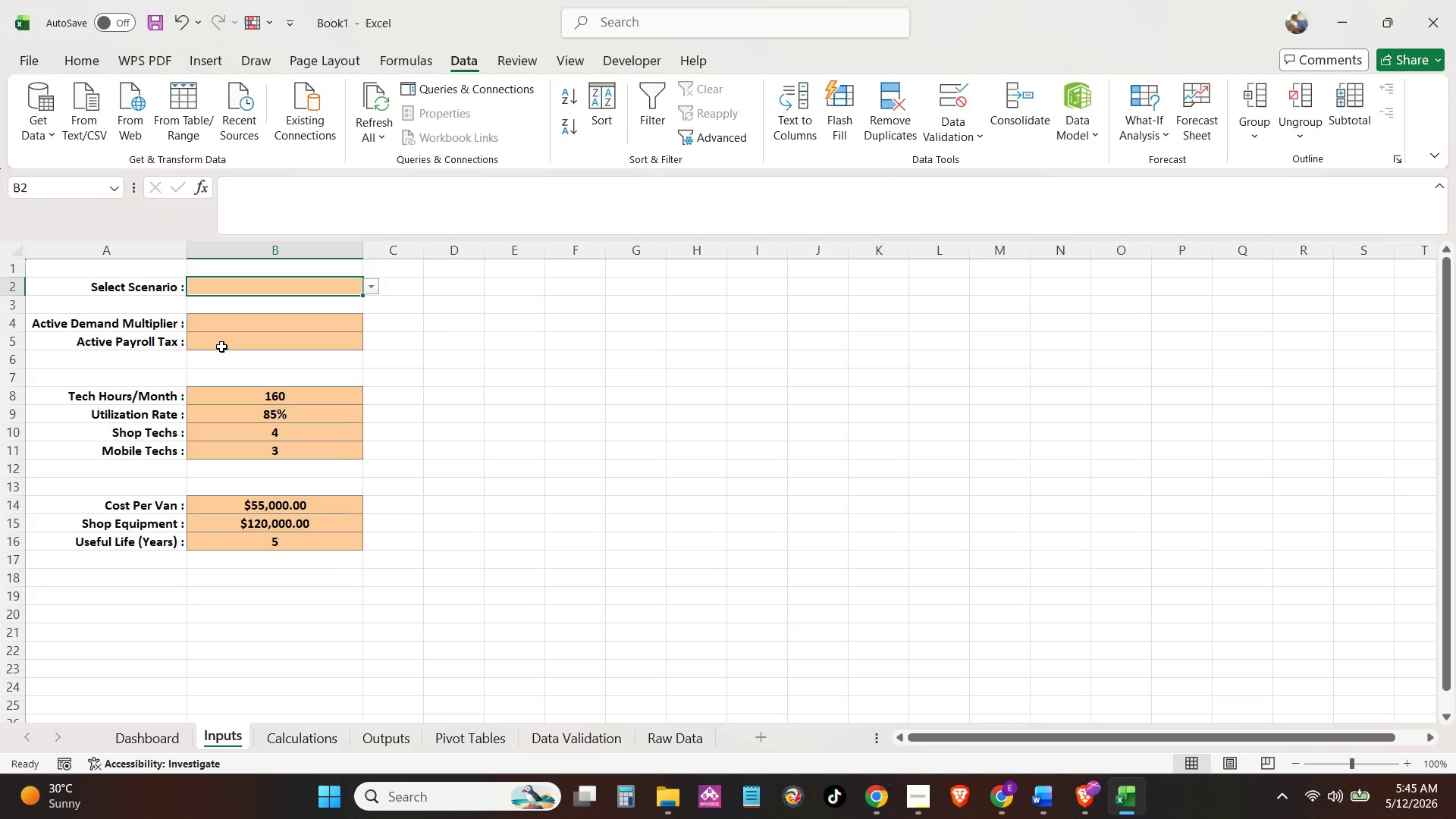 
wait(5.97)
 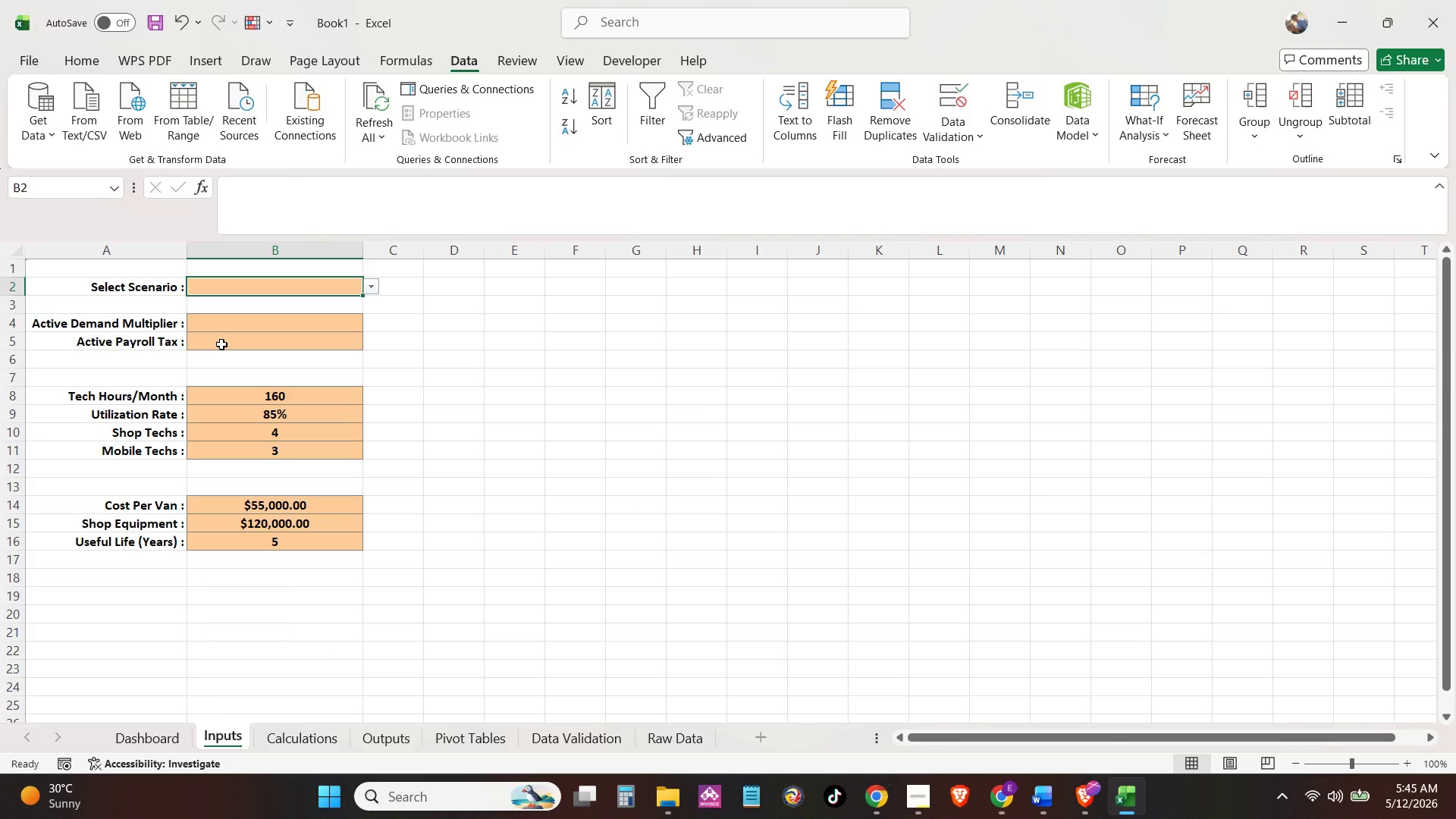 
left_click([218, 324])
 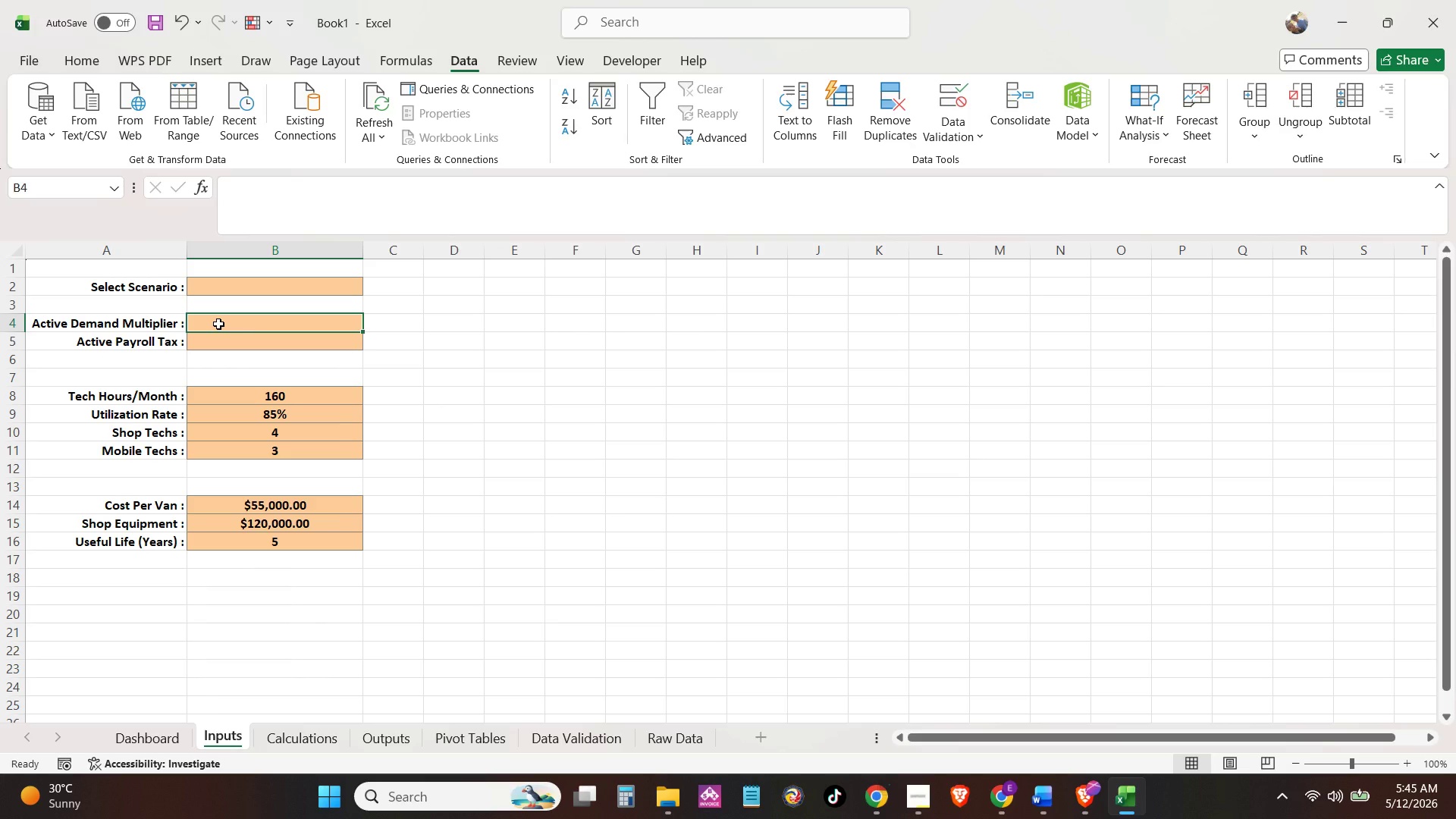 
type(=XL)
key(Tab)
 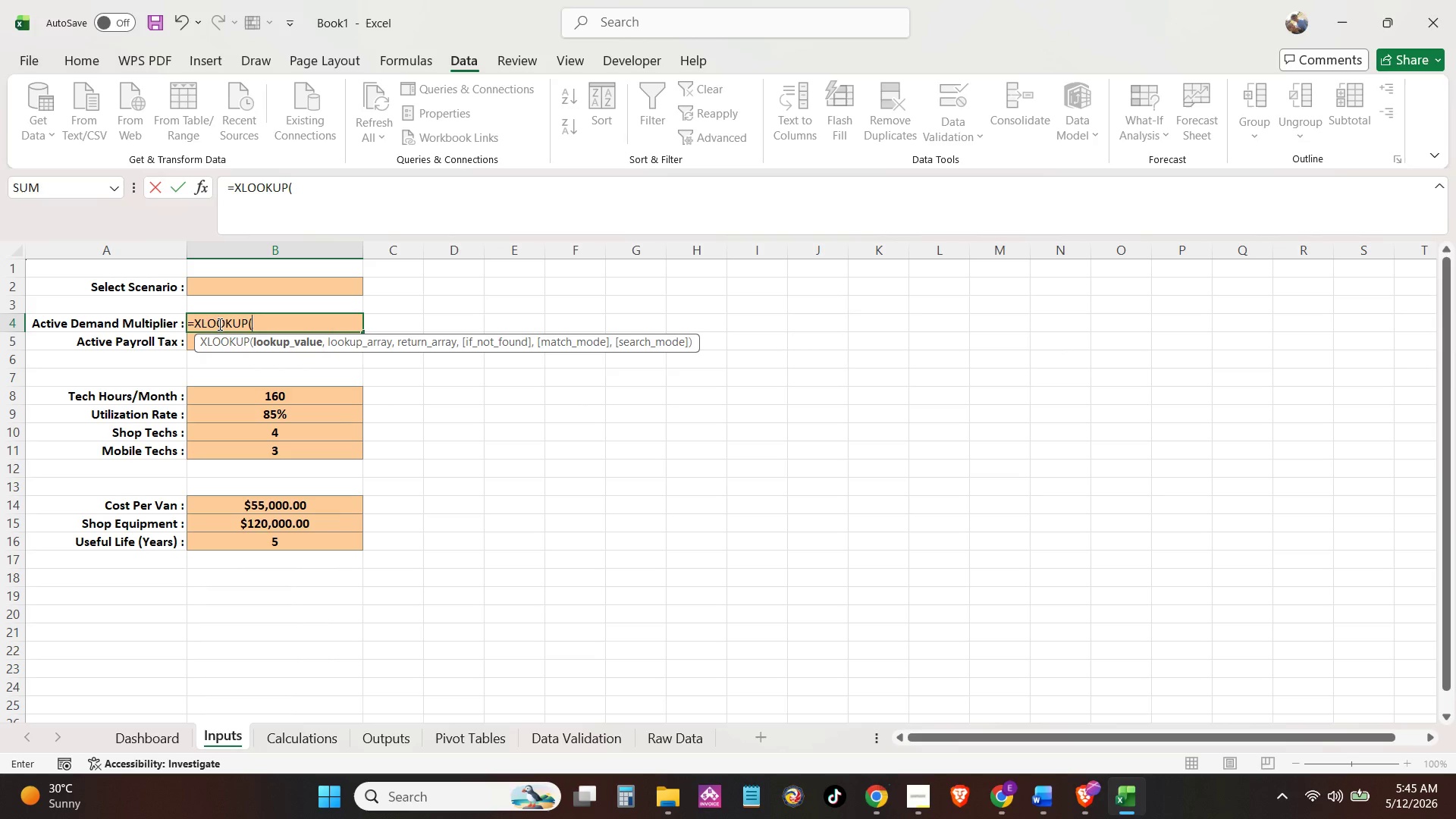 
left_click([217, 285])
 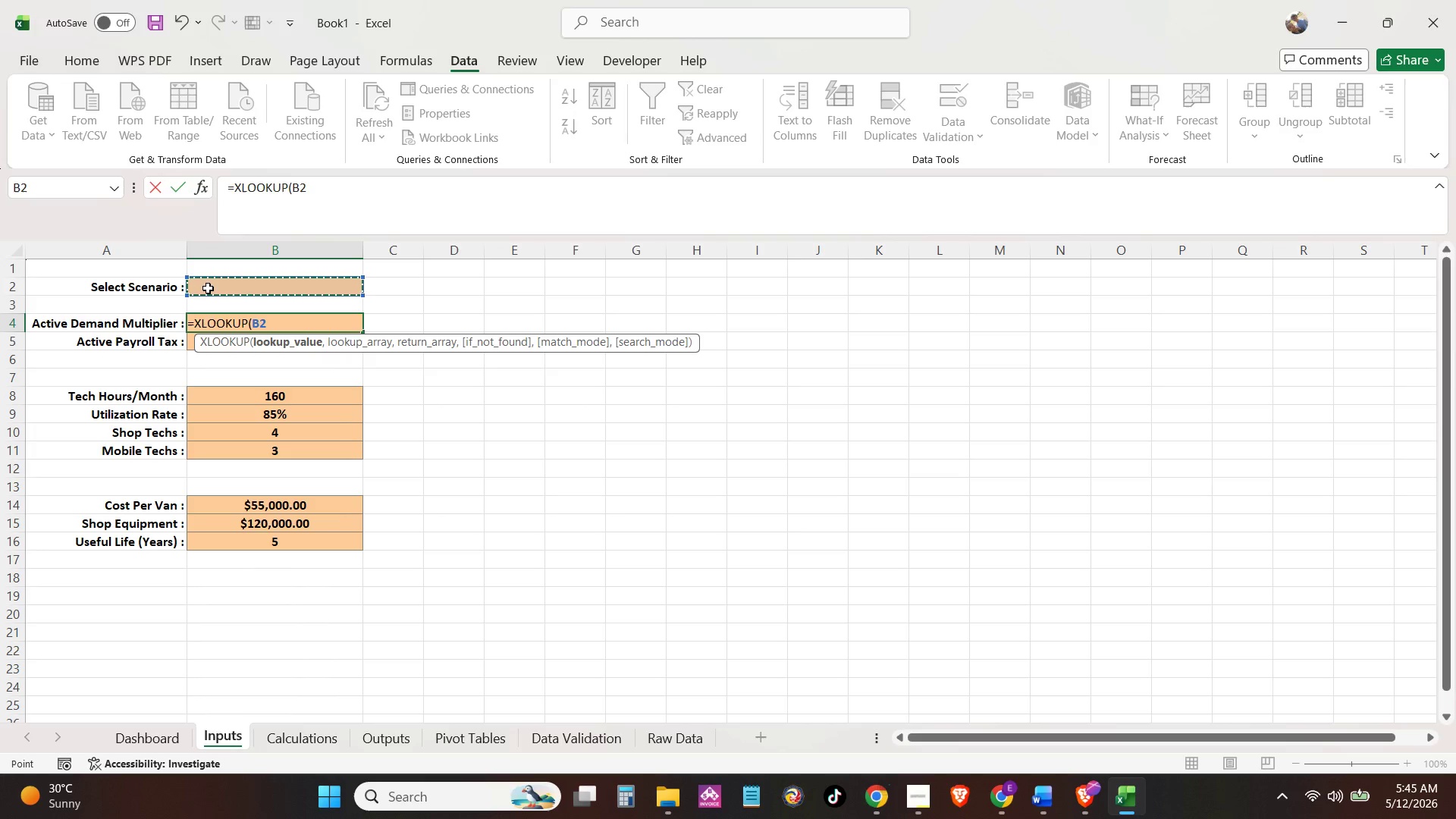 
hold_key(key=Backspace, duration=0.78)
 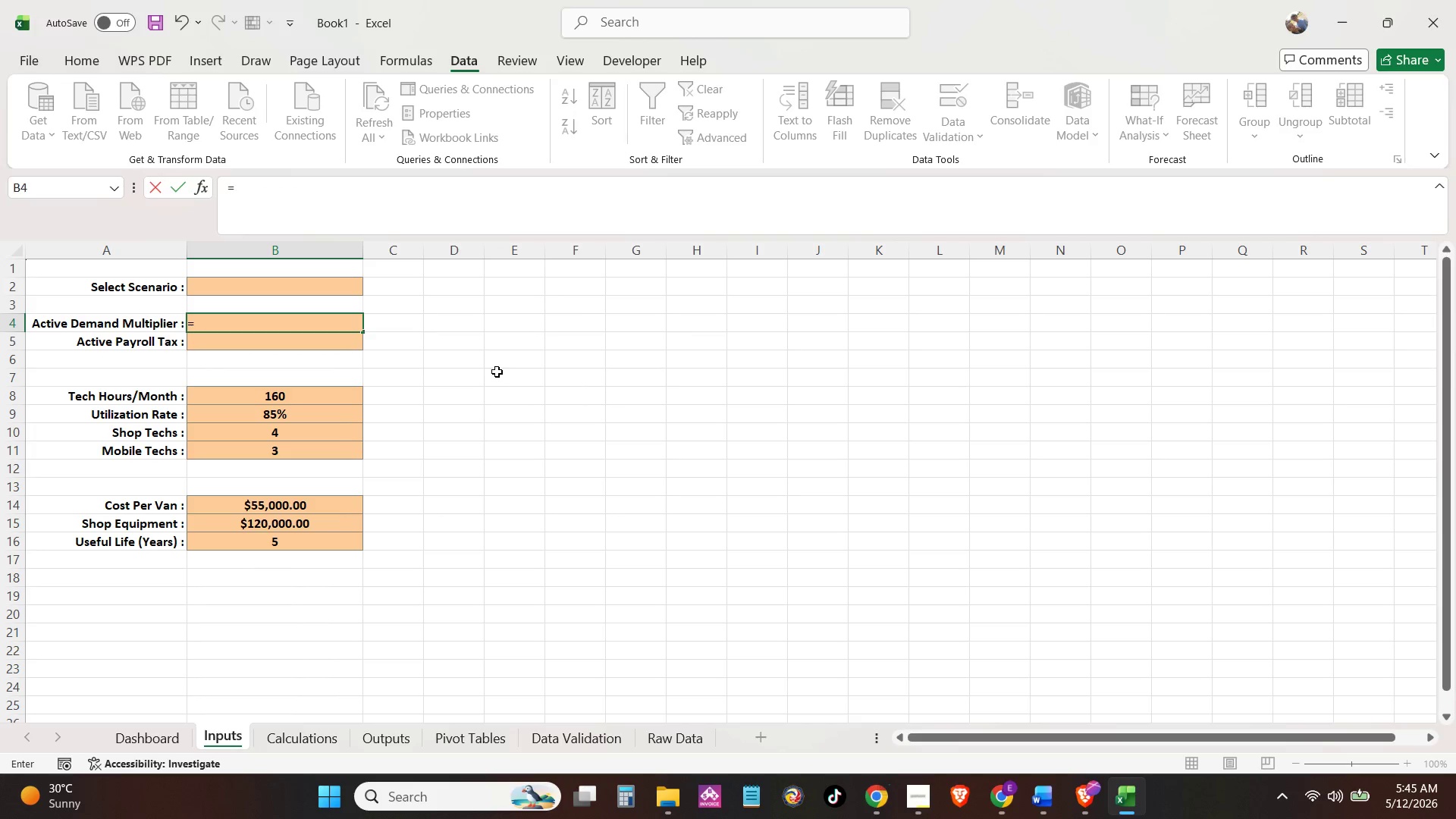 
key(Backspace)
 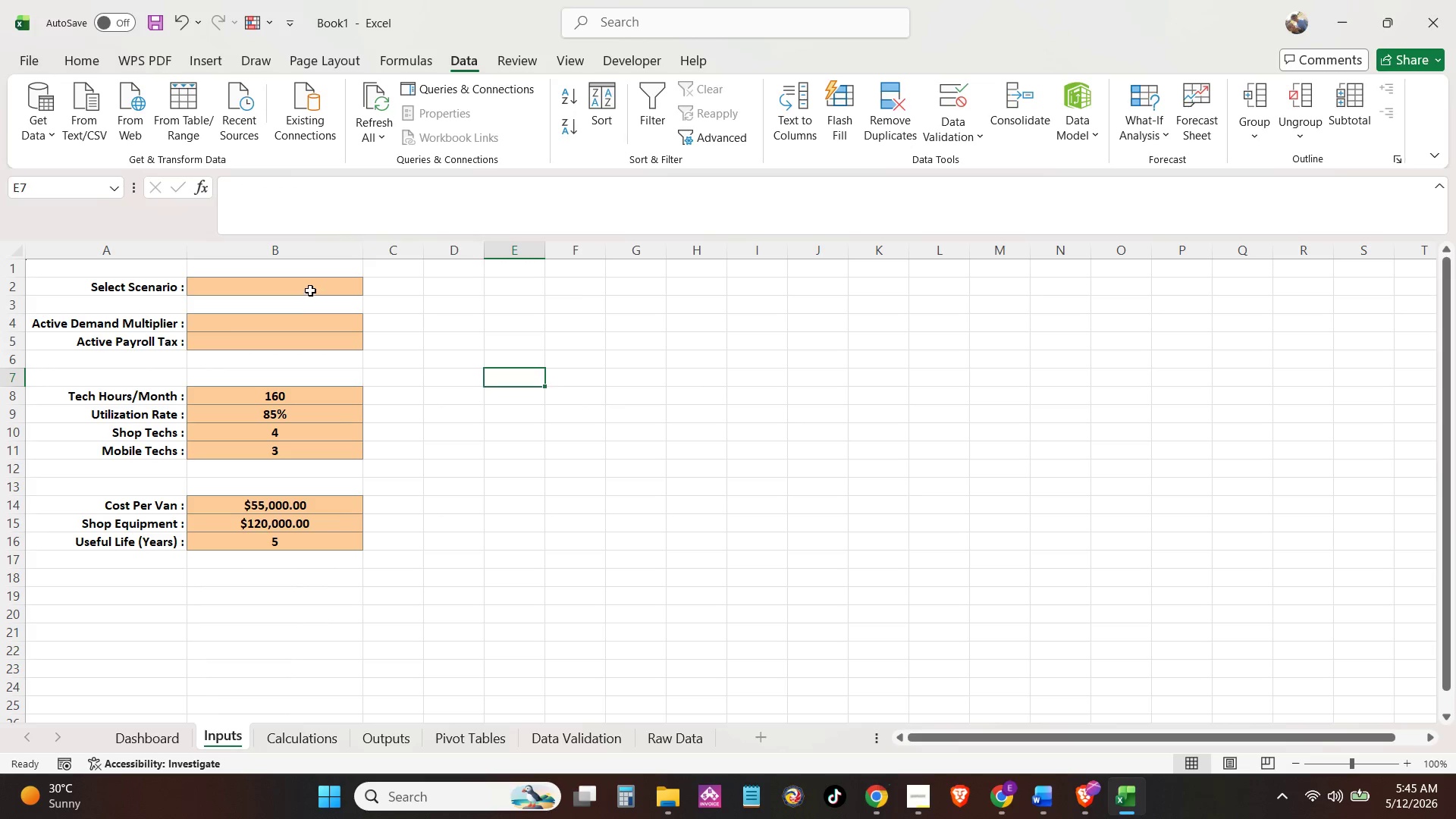 
double_click([309, 289])
 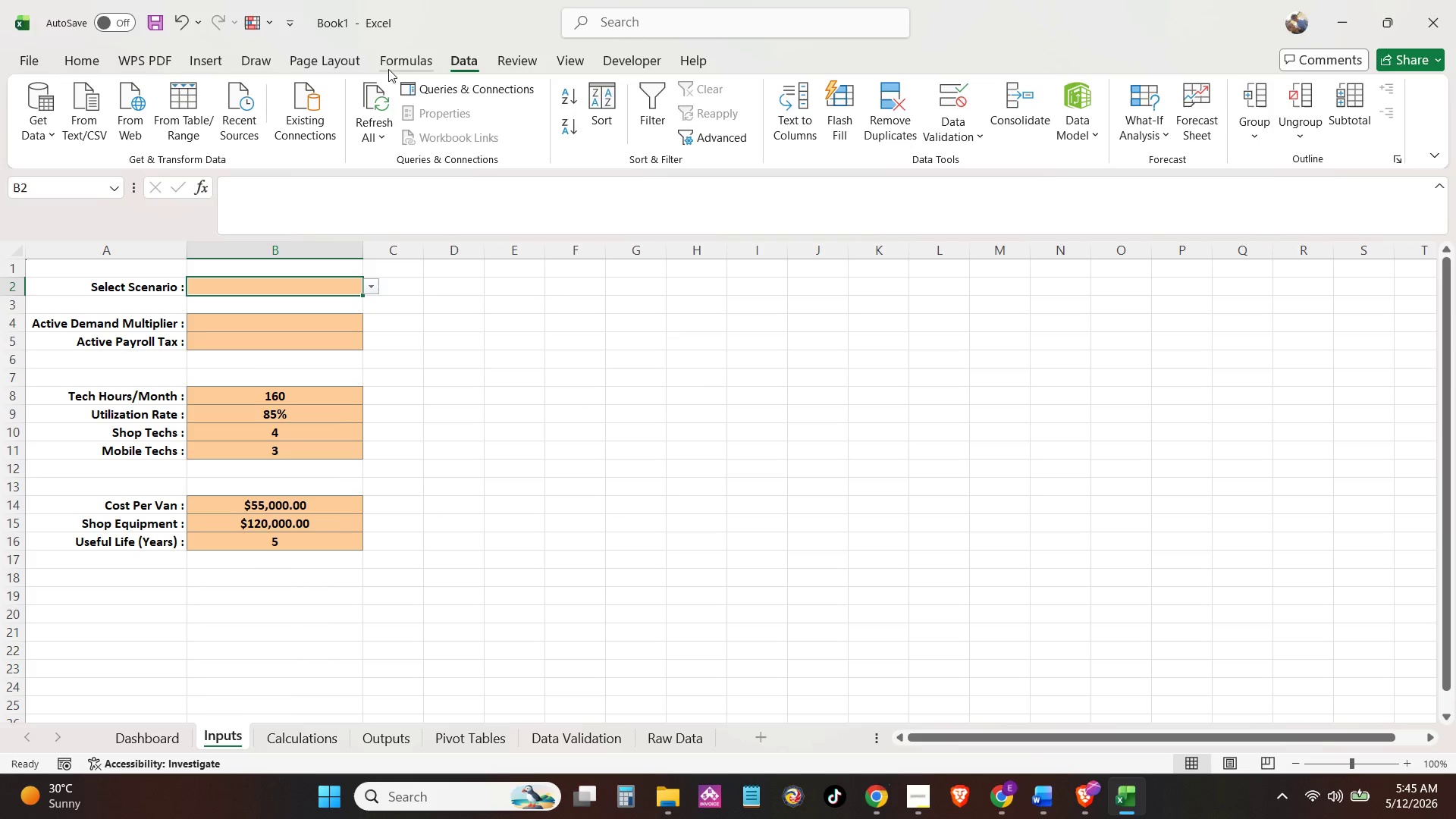 
left_click([386, 65])
 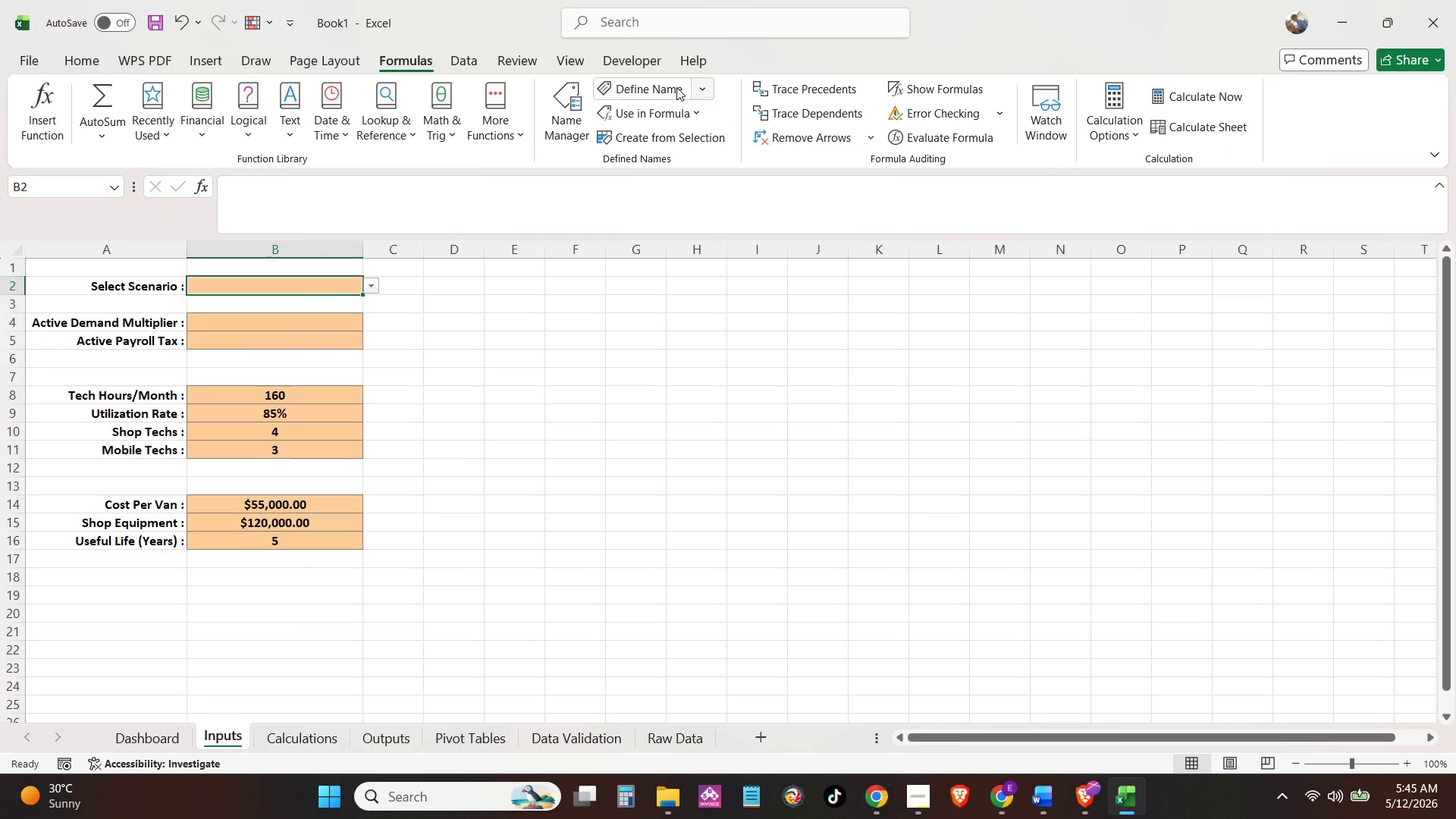 
left_click([667, 83])
 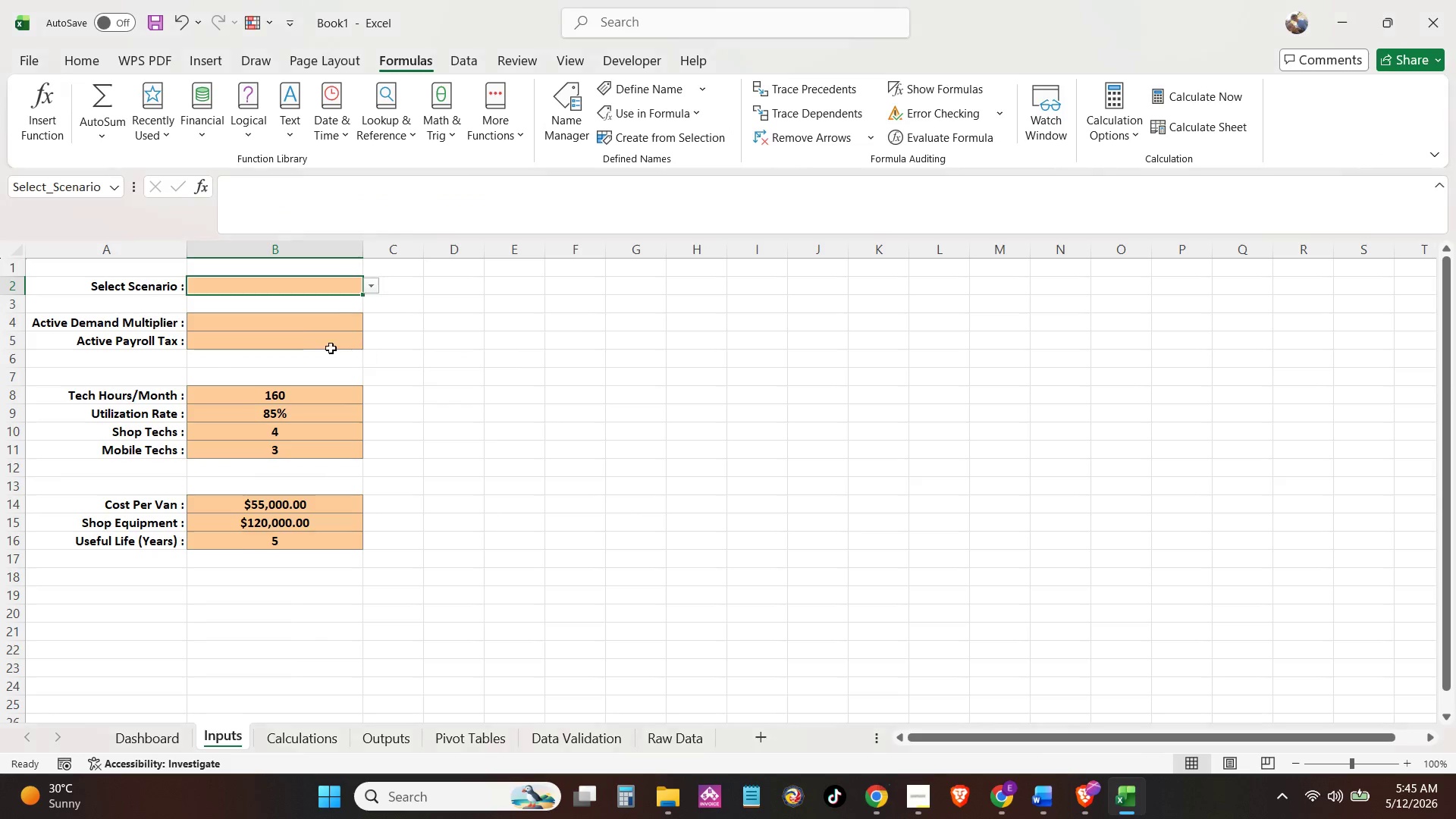 
left_click([282, 326])
 